 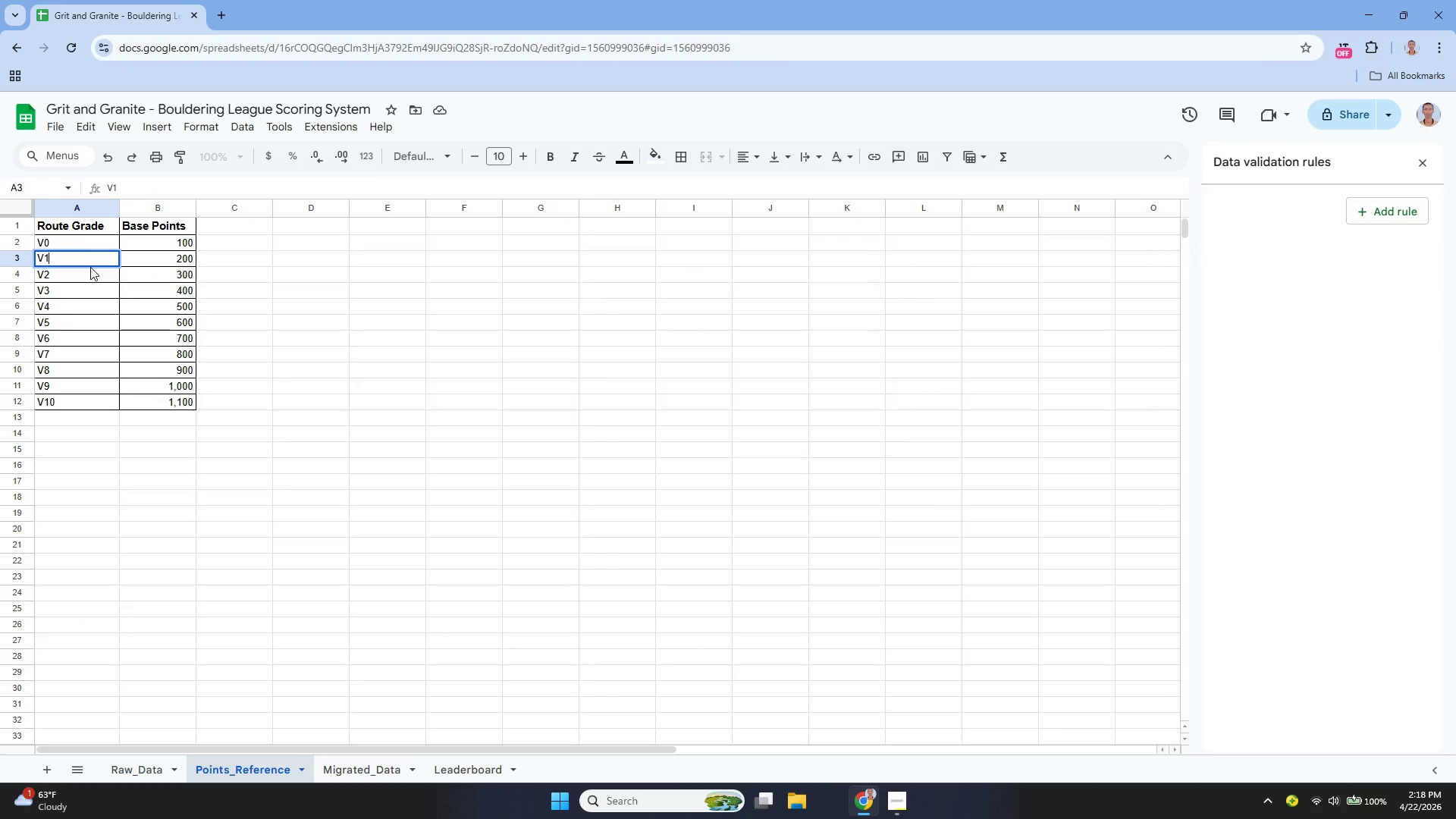 
double_click([81, 243])
 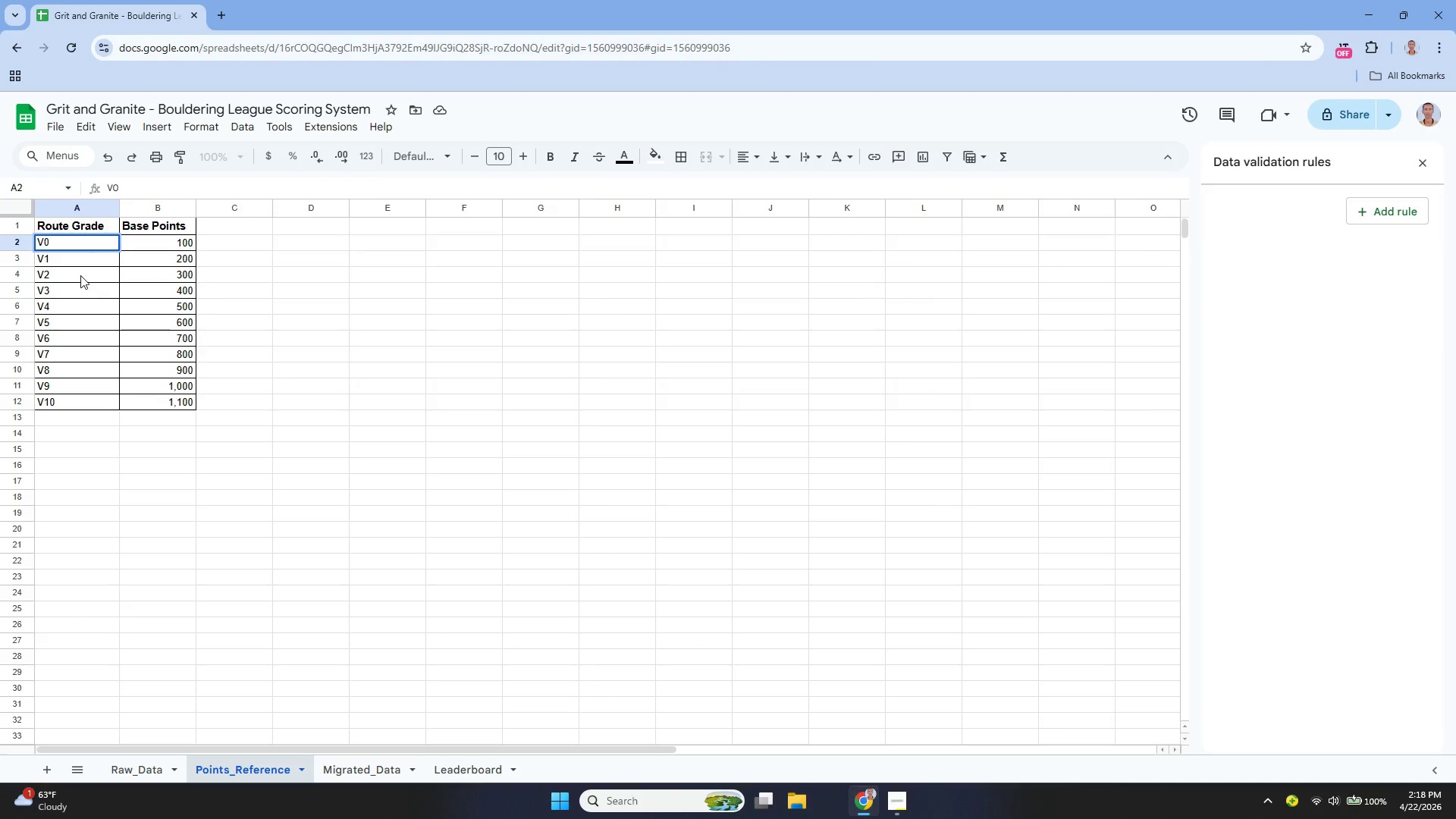 
double_click([80, 275])
 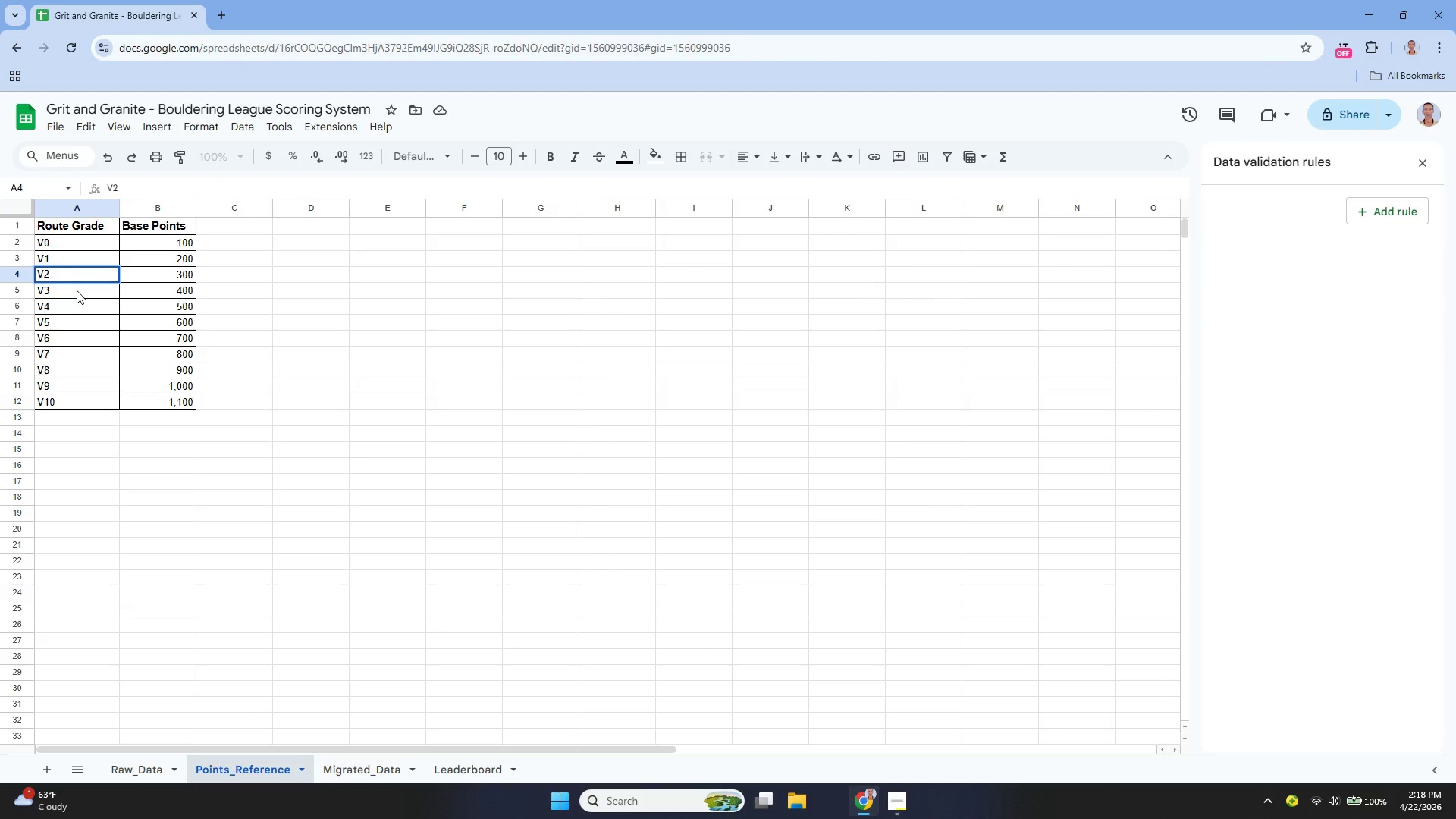 
left_click([77, 291])
 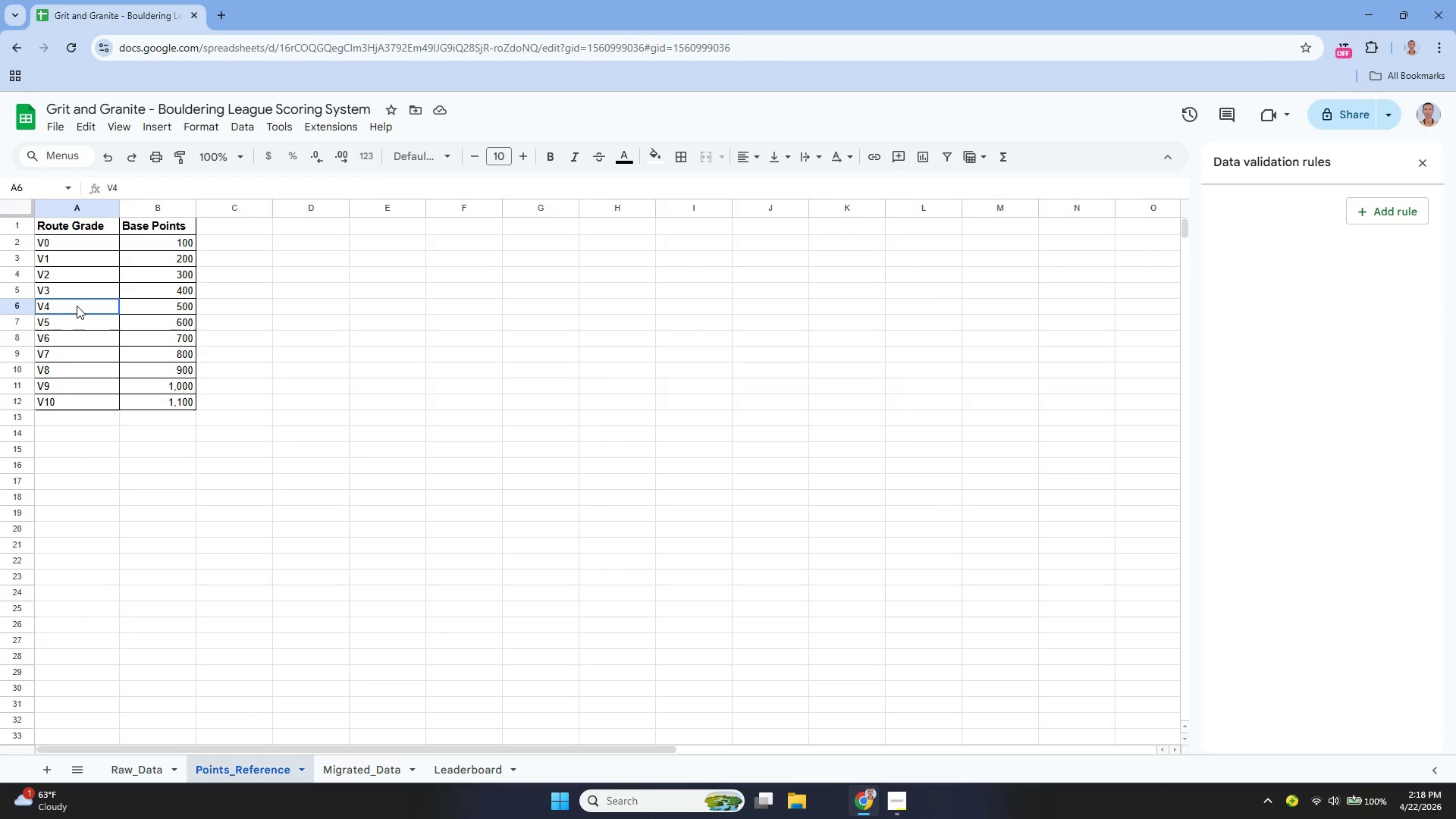 
double_click([77, 306])
 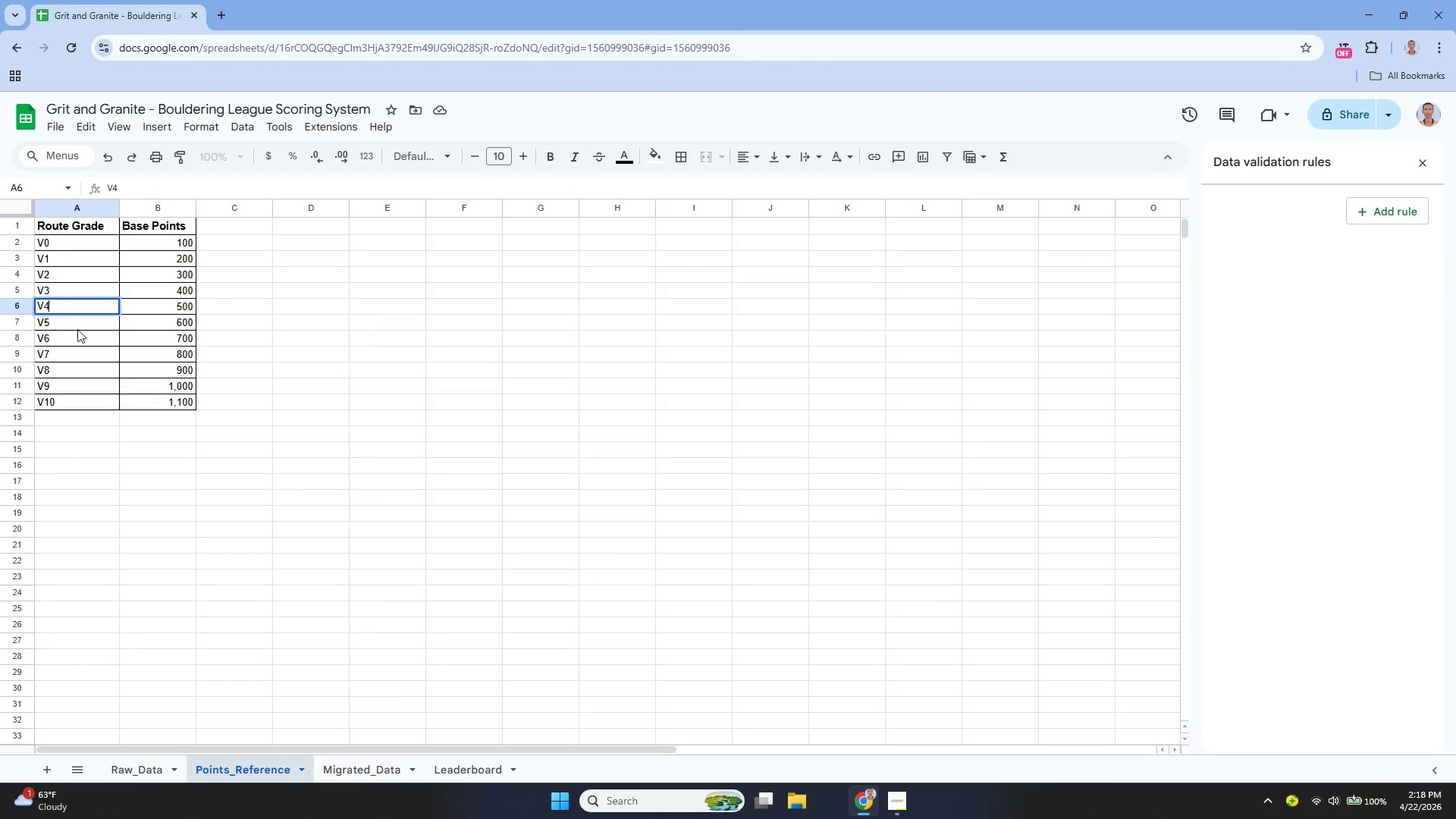 
left_click([77, 329])
 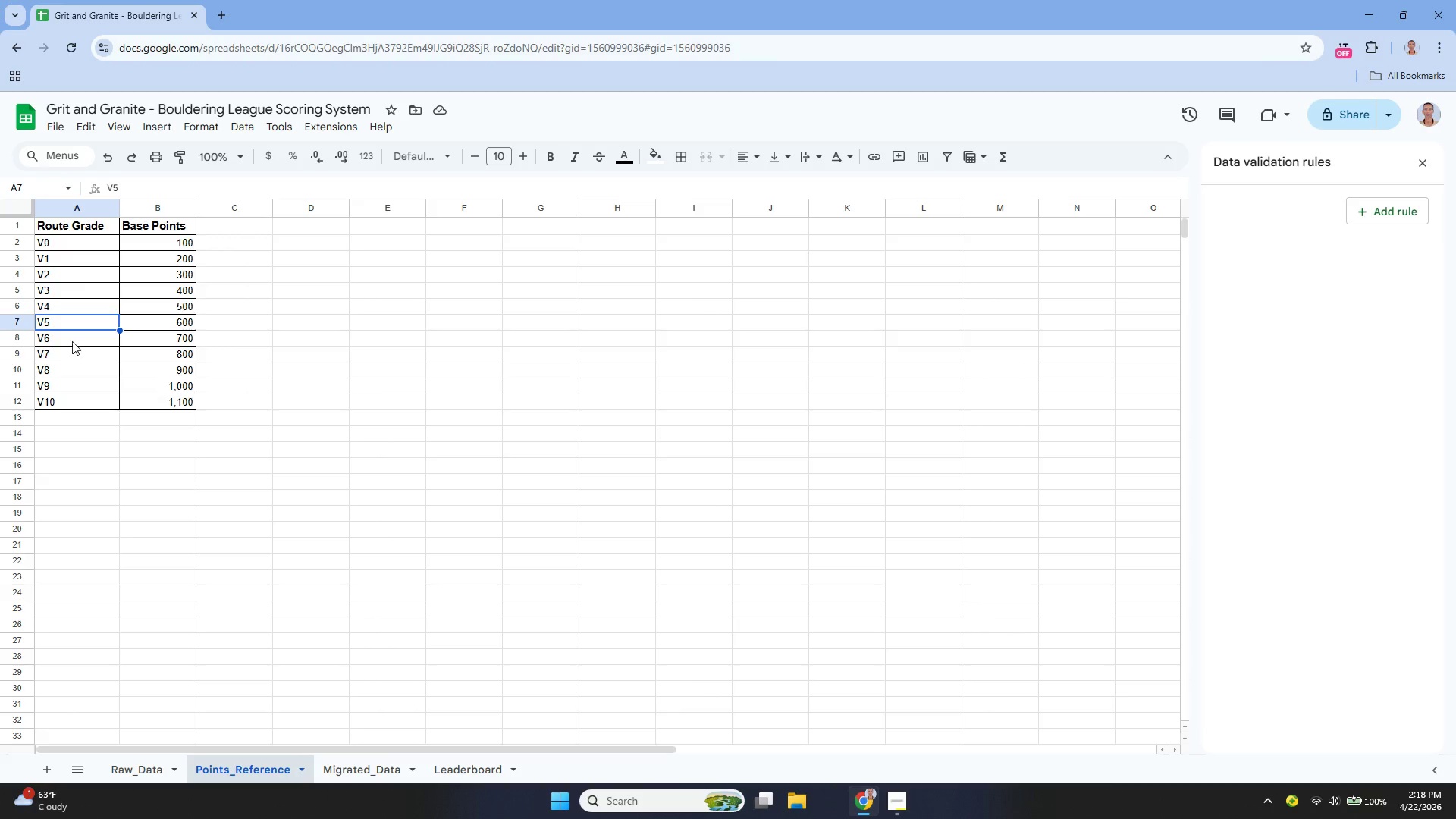 
left_click([72, 340])
 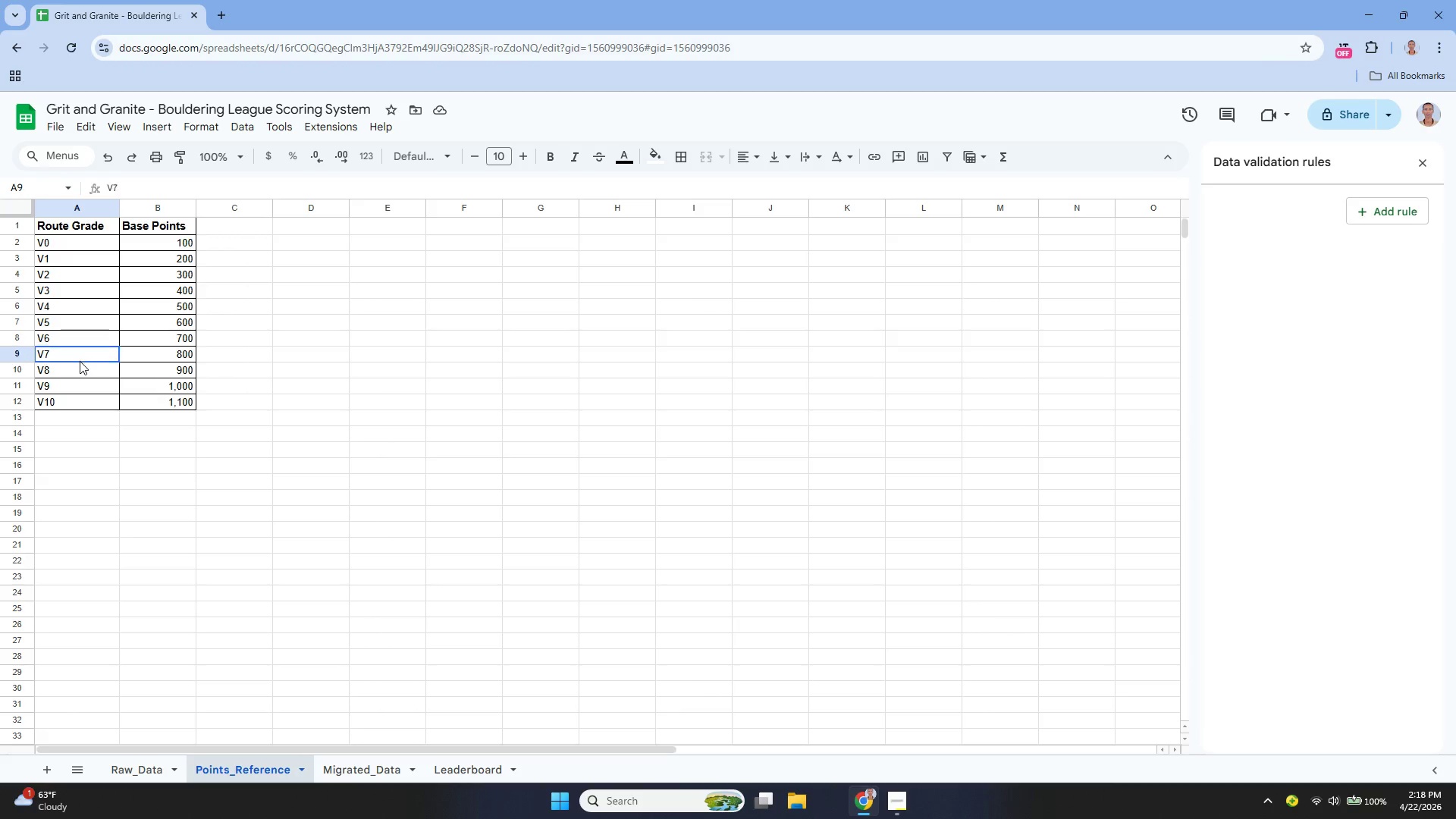 
double_click([80, 359])
 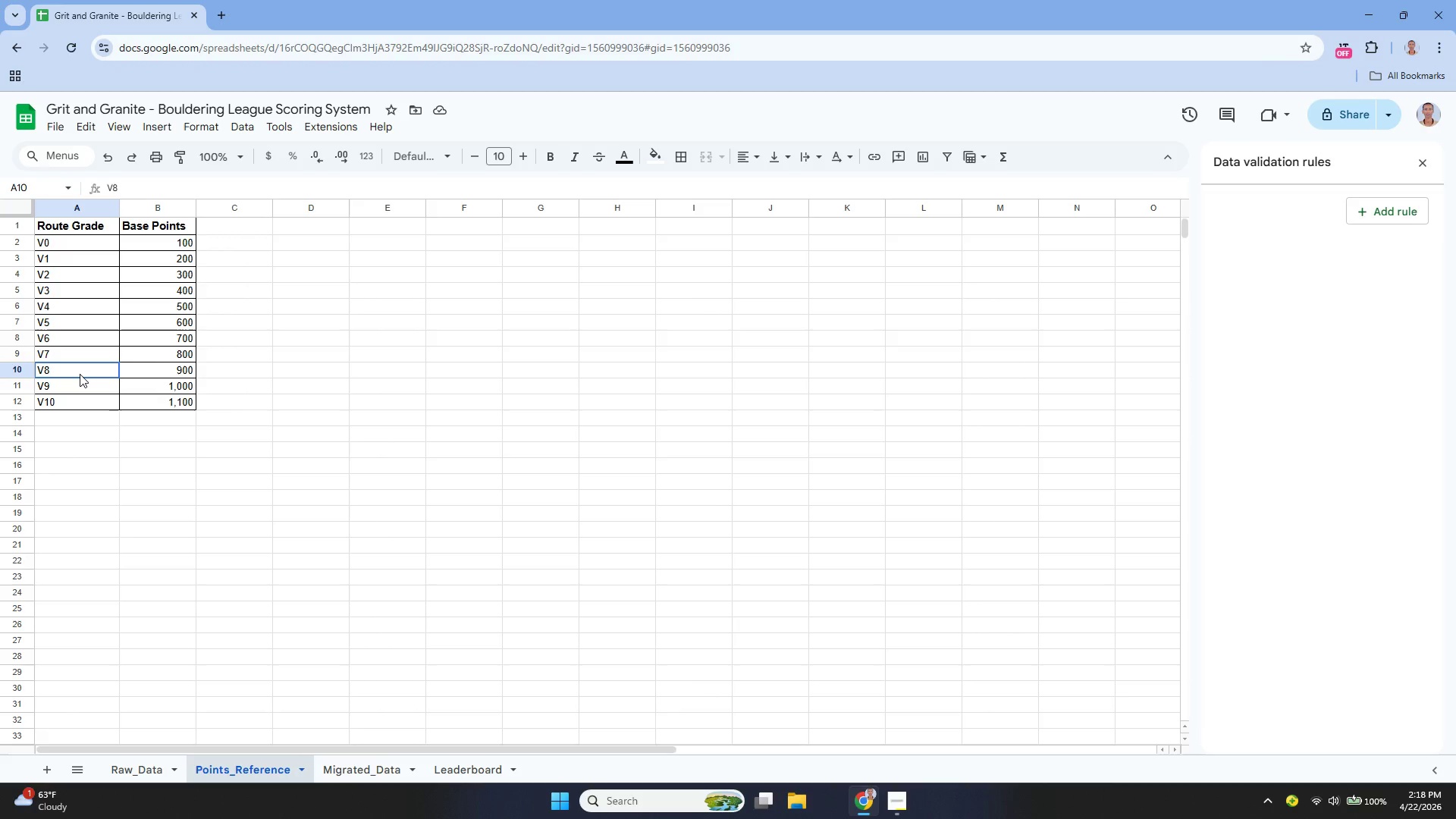 
double_click([80, 374])
 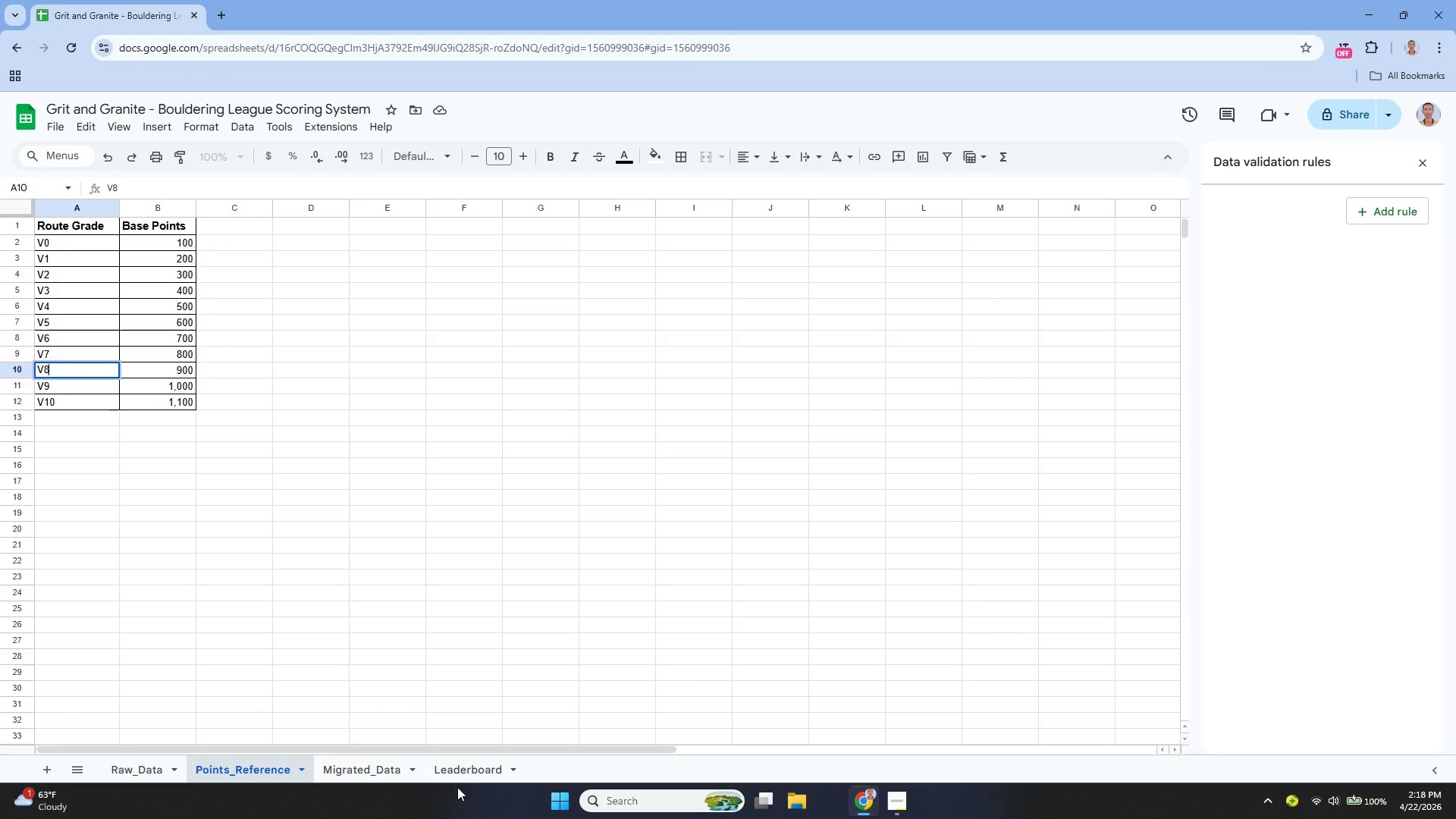 
left_click_drag(start_coordinate=[364, 773], to_coordinate=[359, 777])
 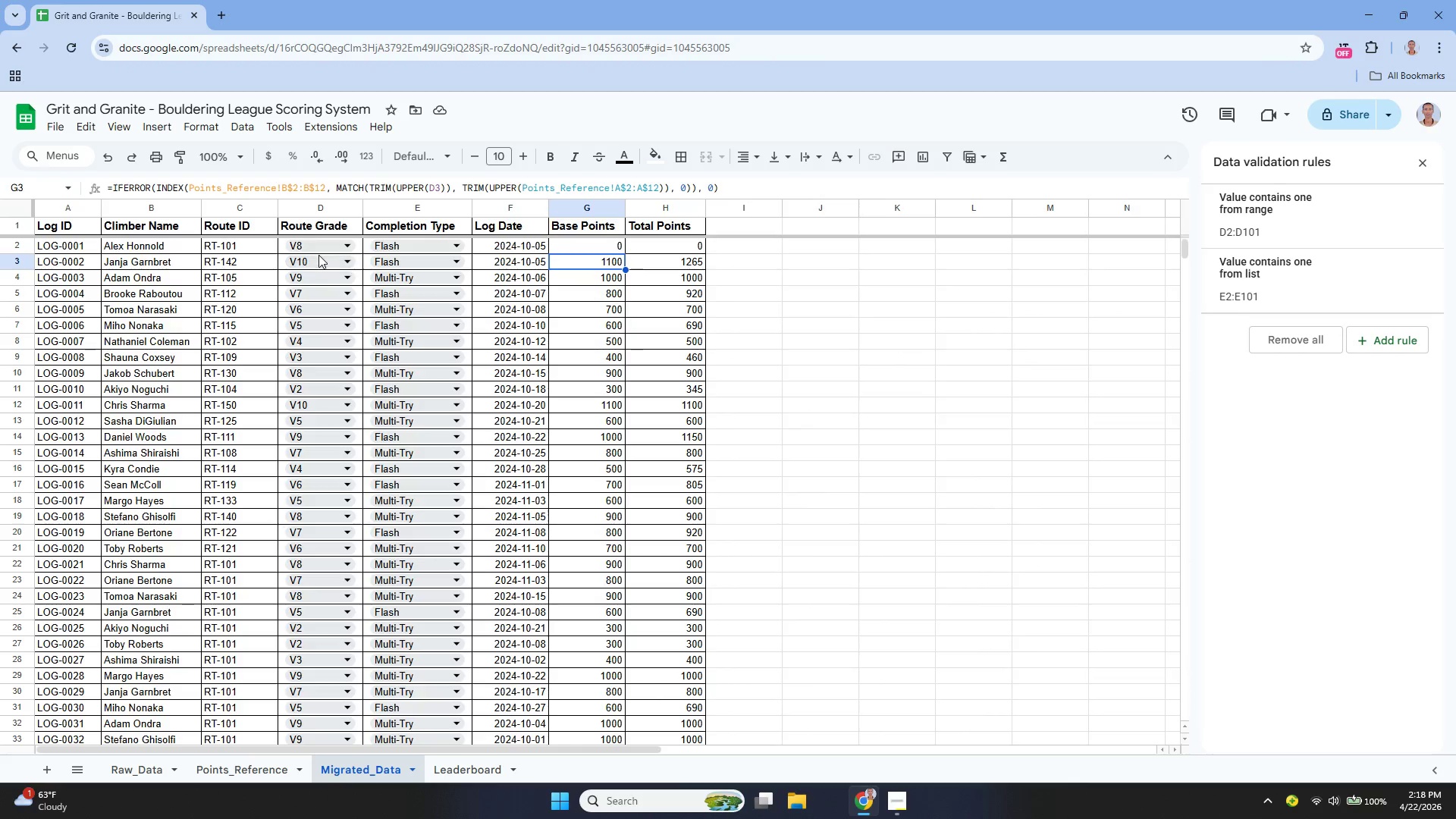 
double_click([318, 244])
 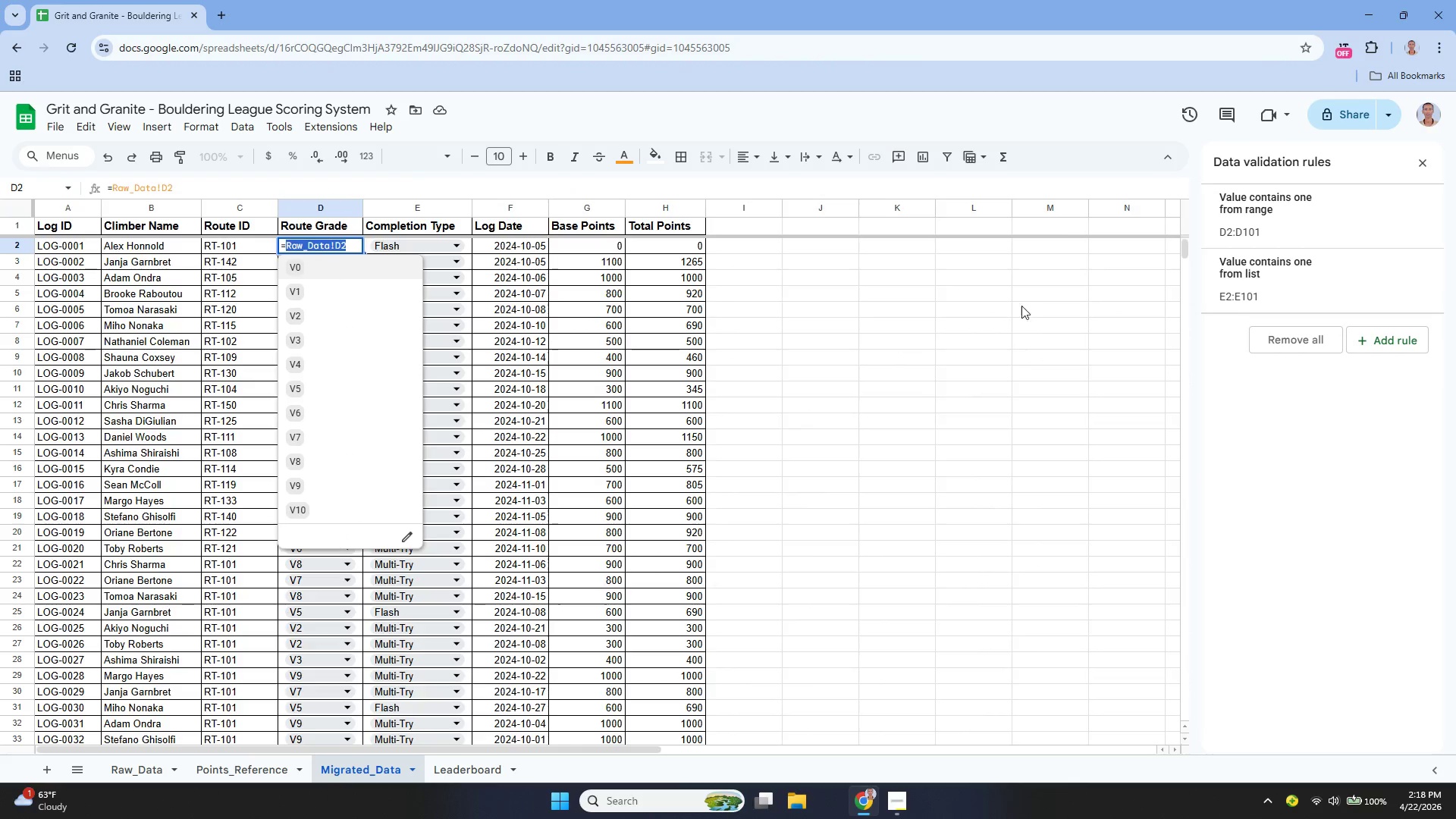 
left_click([1023, 325])
 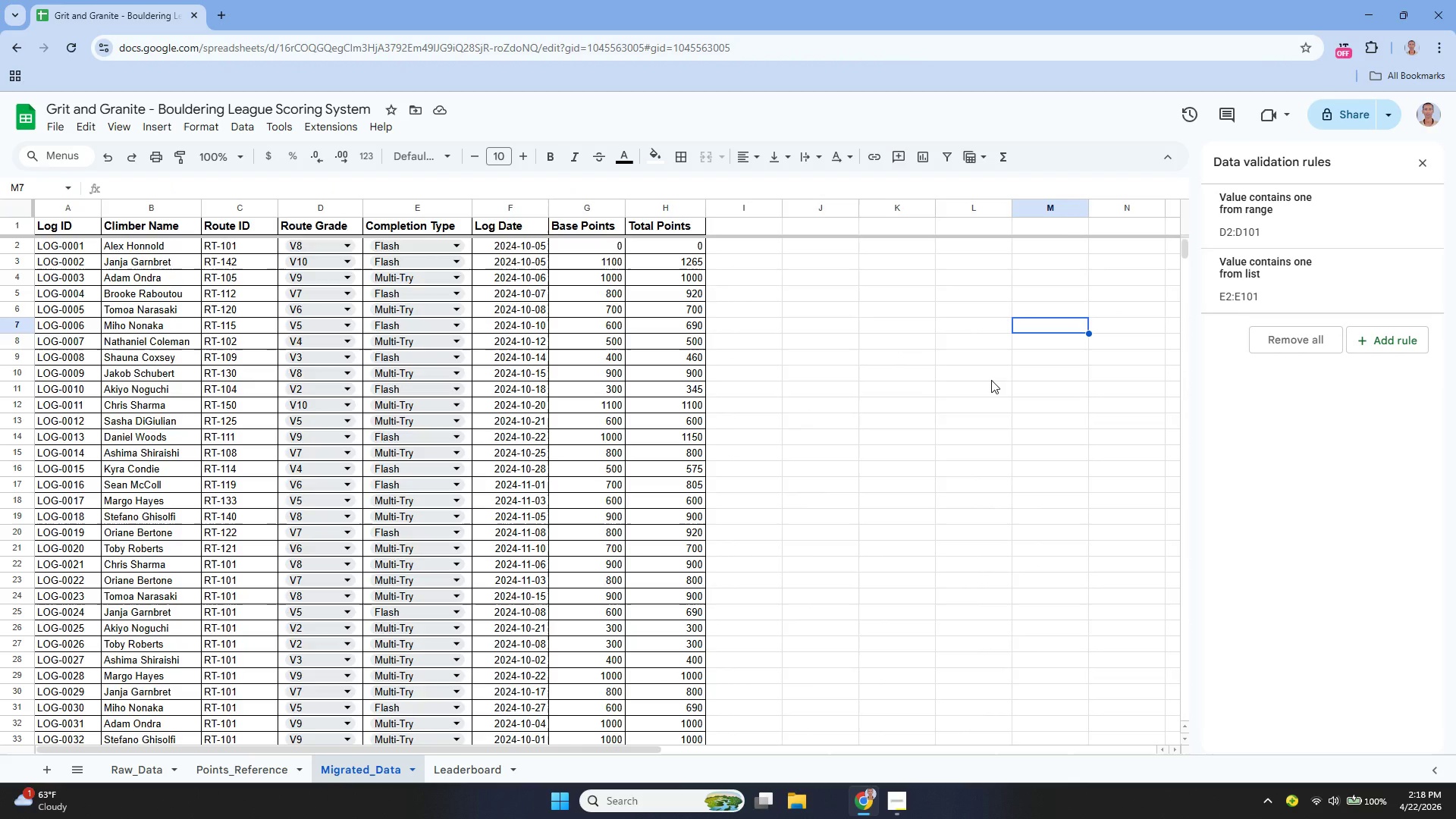 
wait(6.91)
 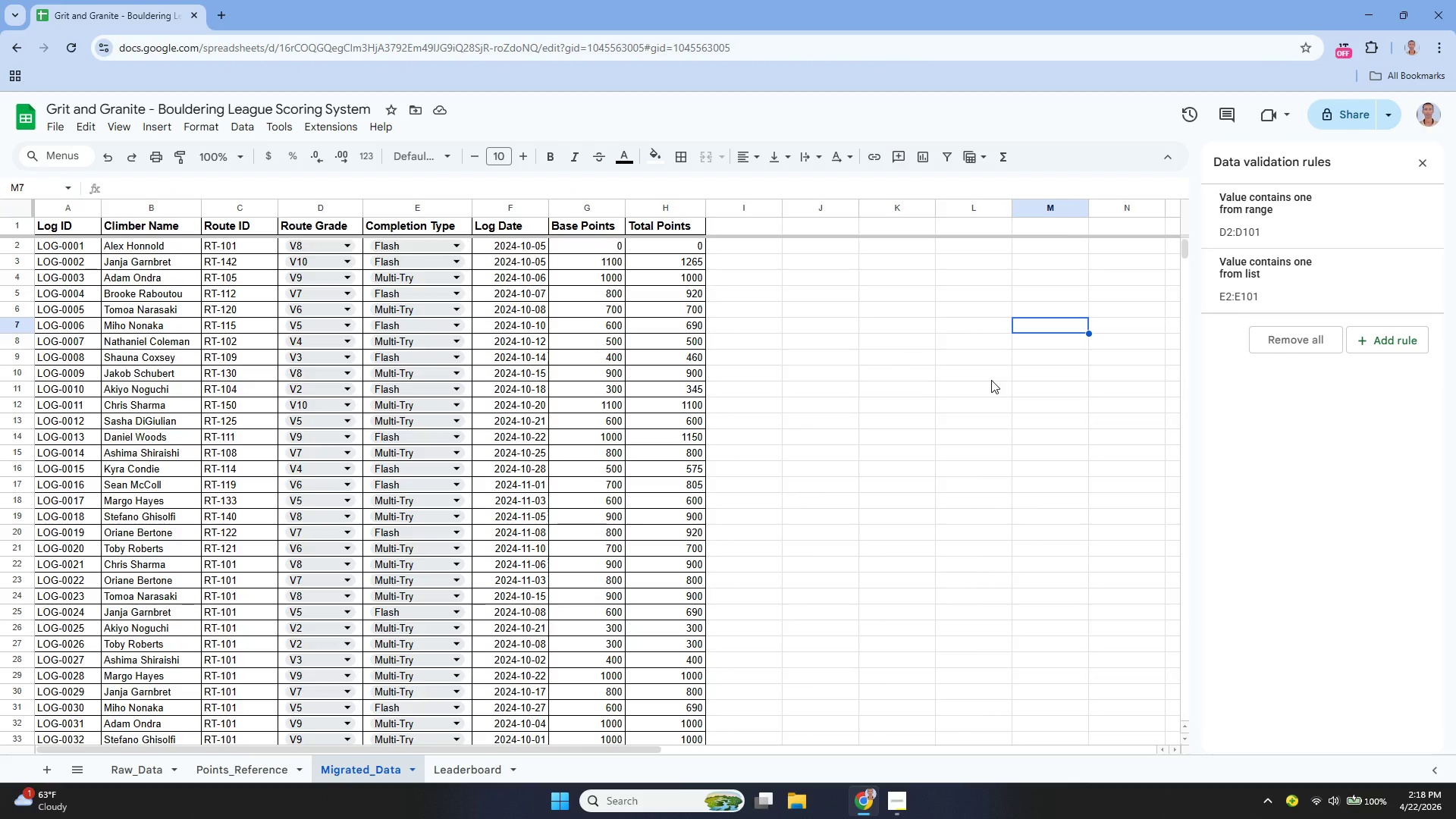 
left_click([590, 250])
 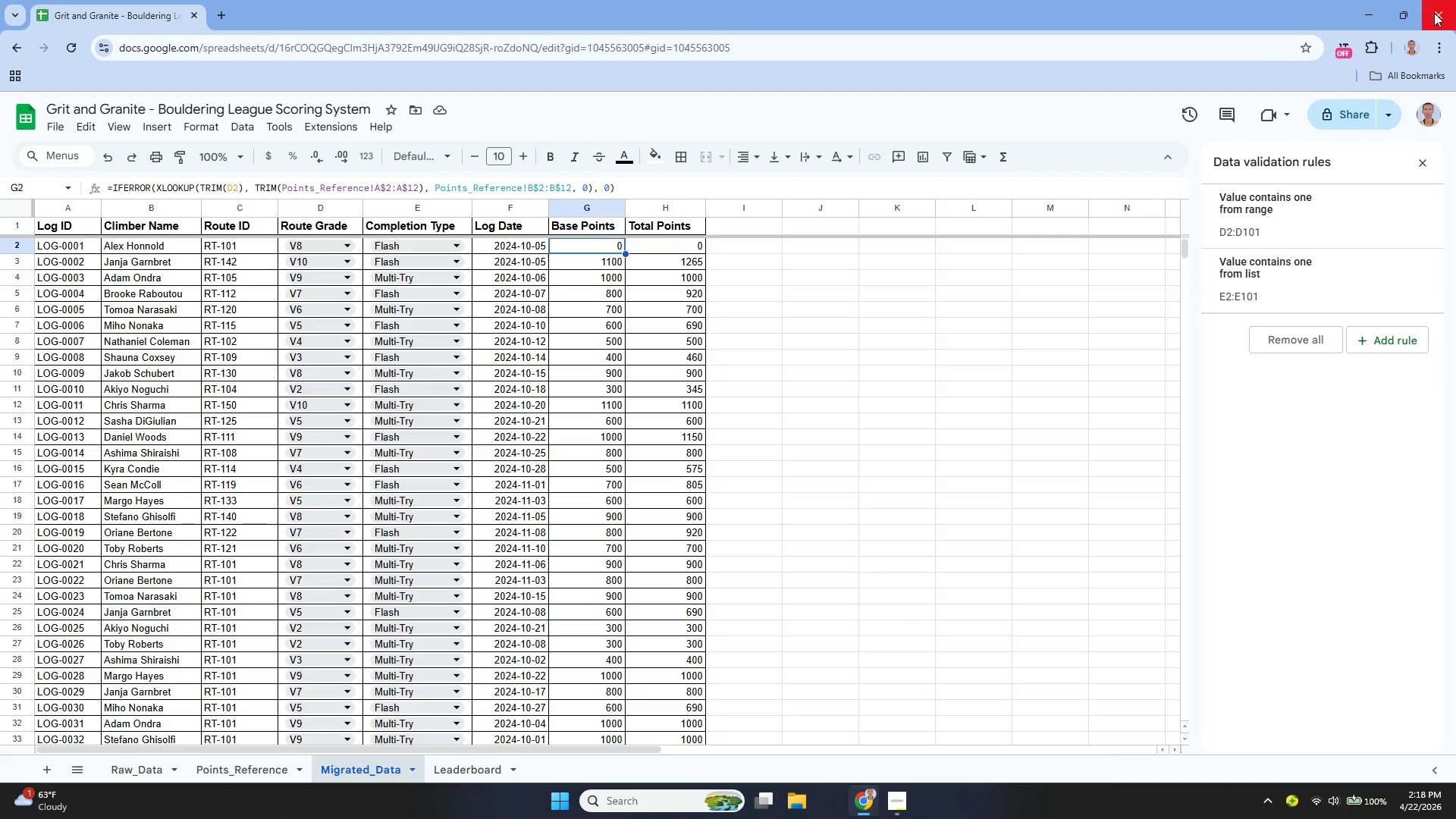 
key(Enter)
 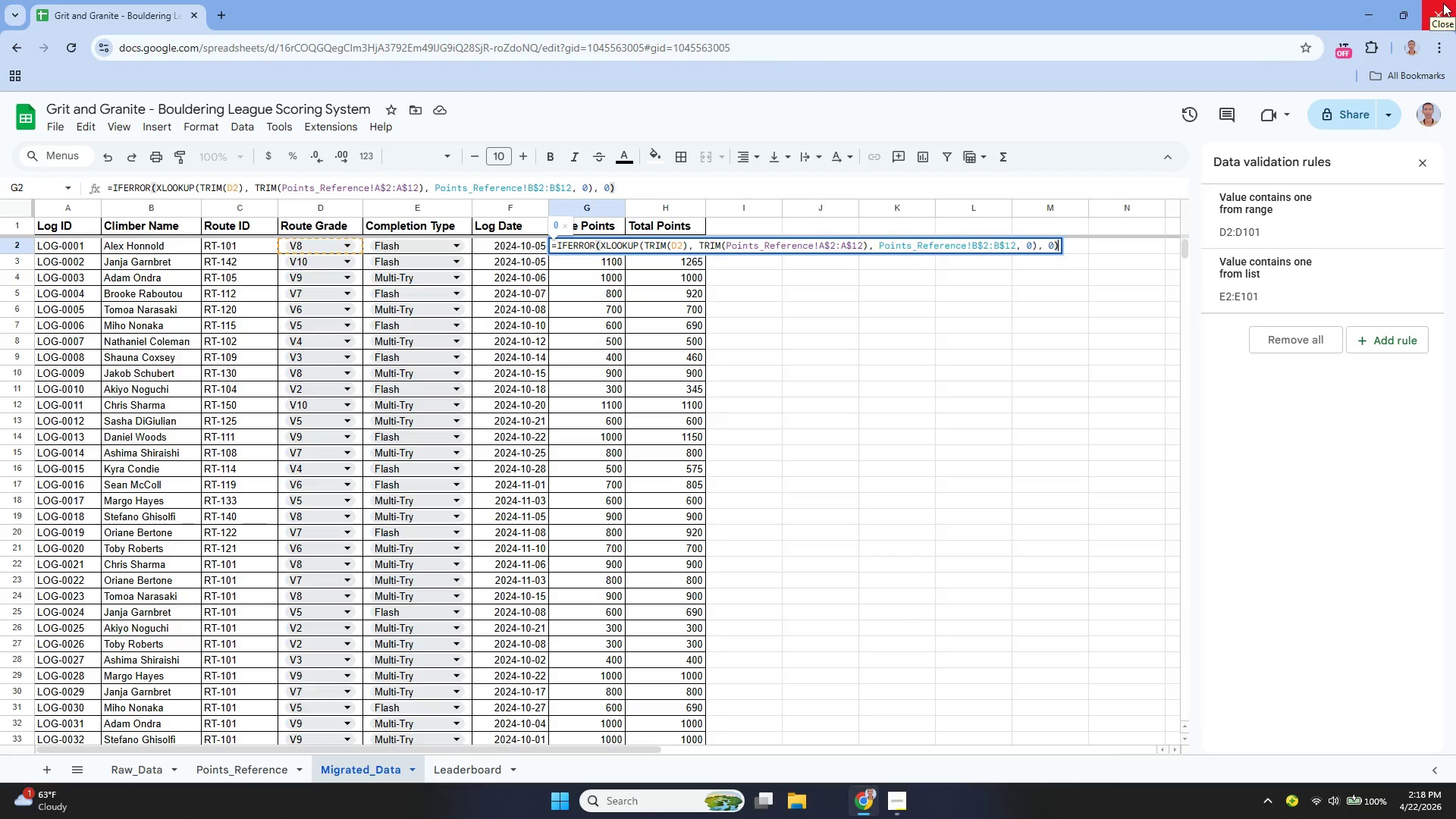 
key(Control+A)
 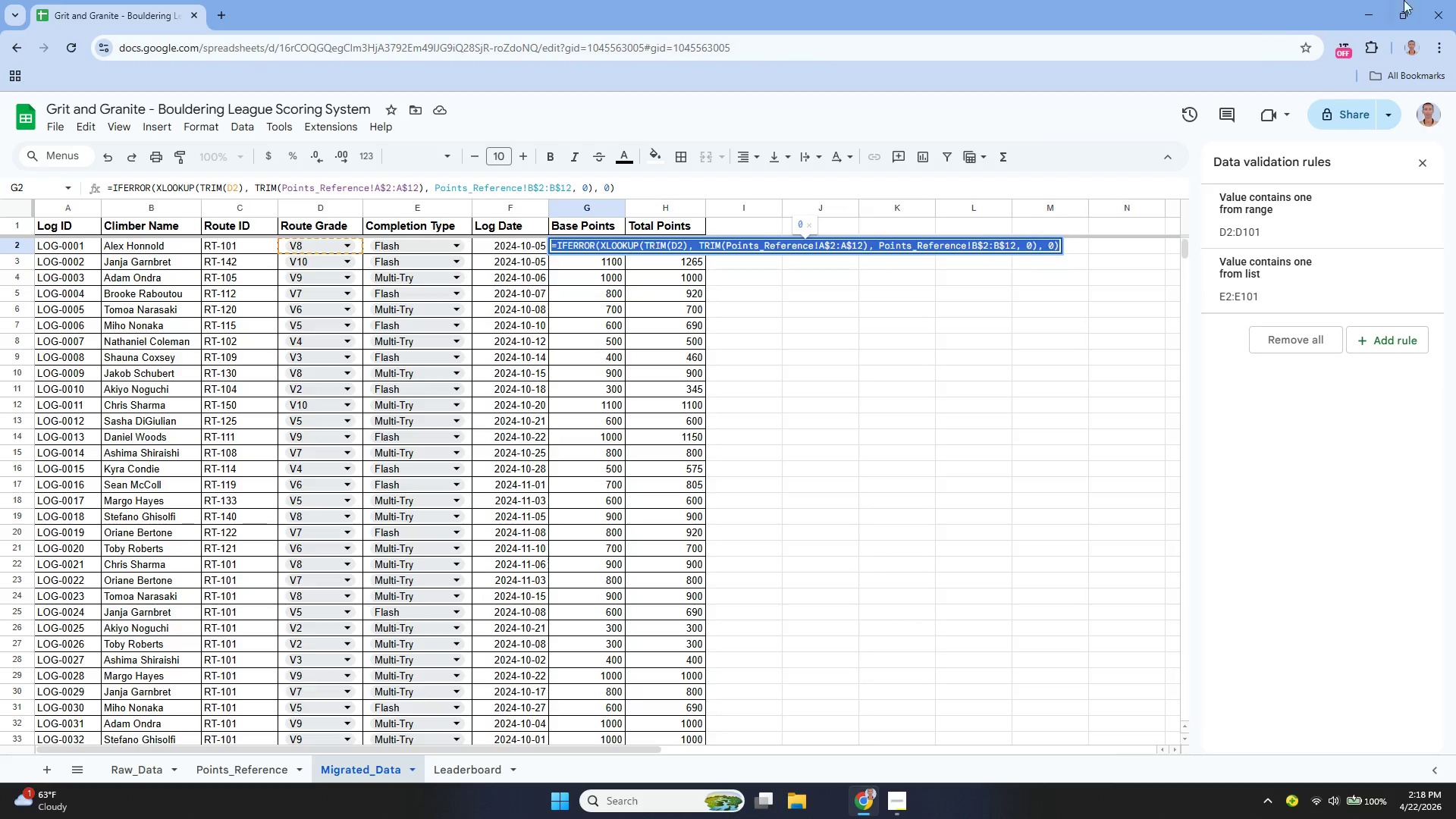 
key(Backspace)
 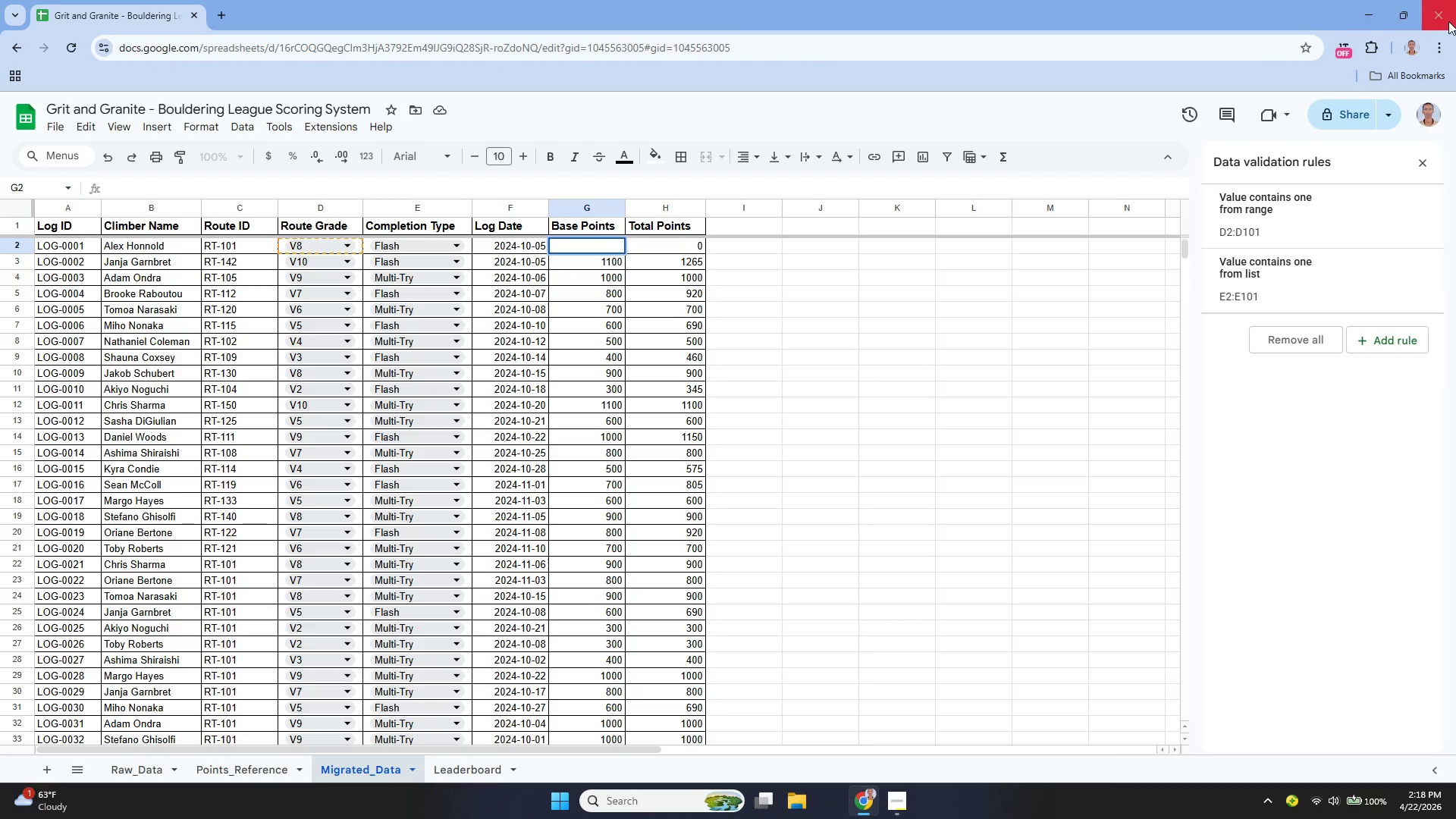 
key(Equal)
 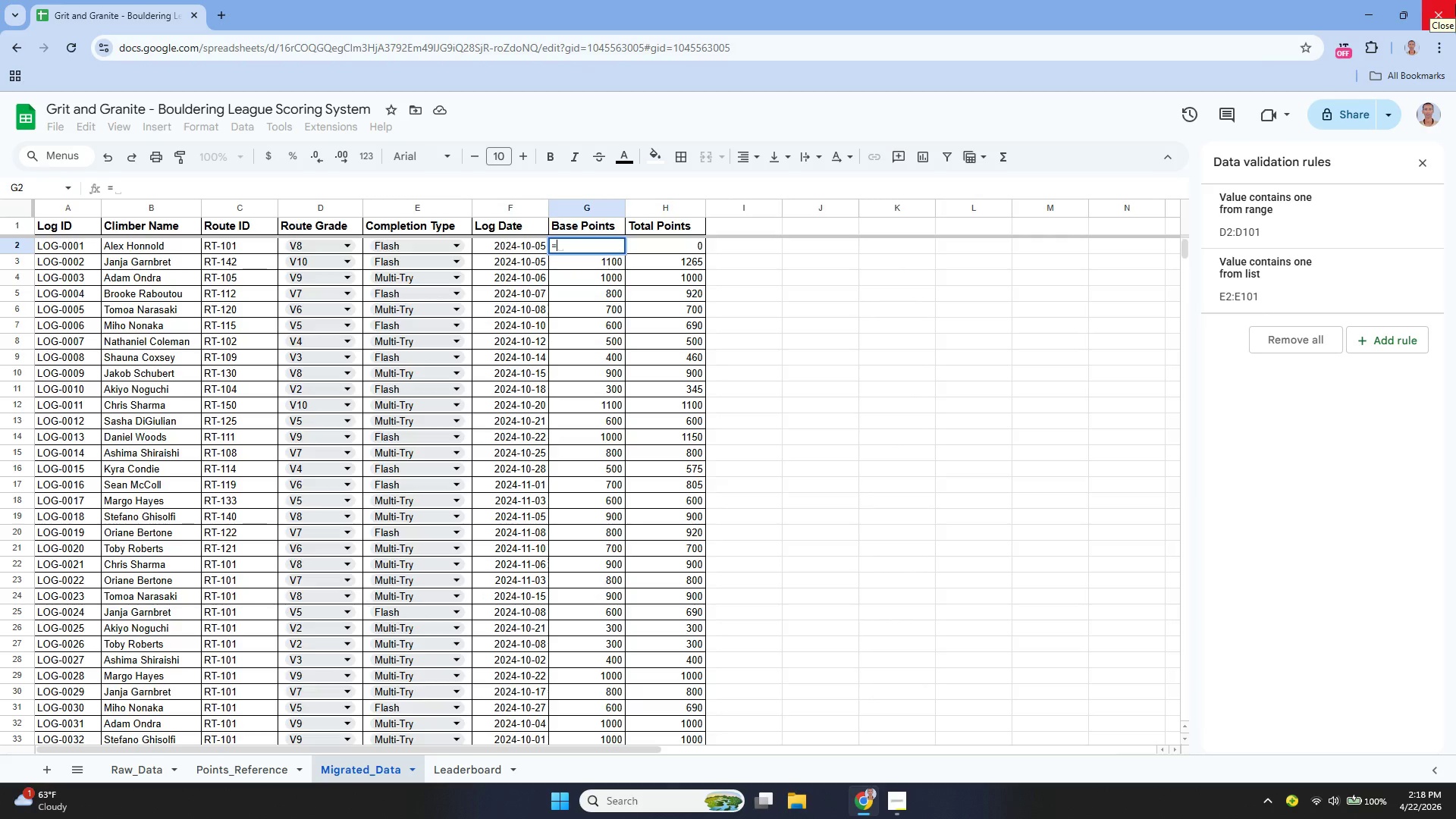 
type(ife)
 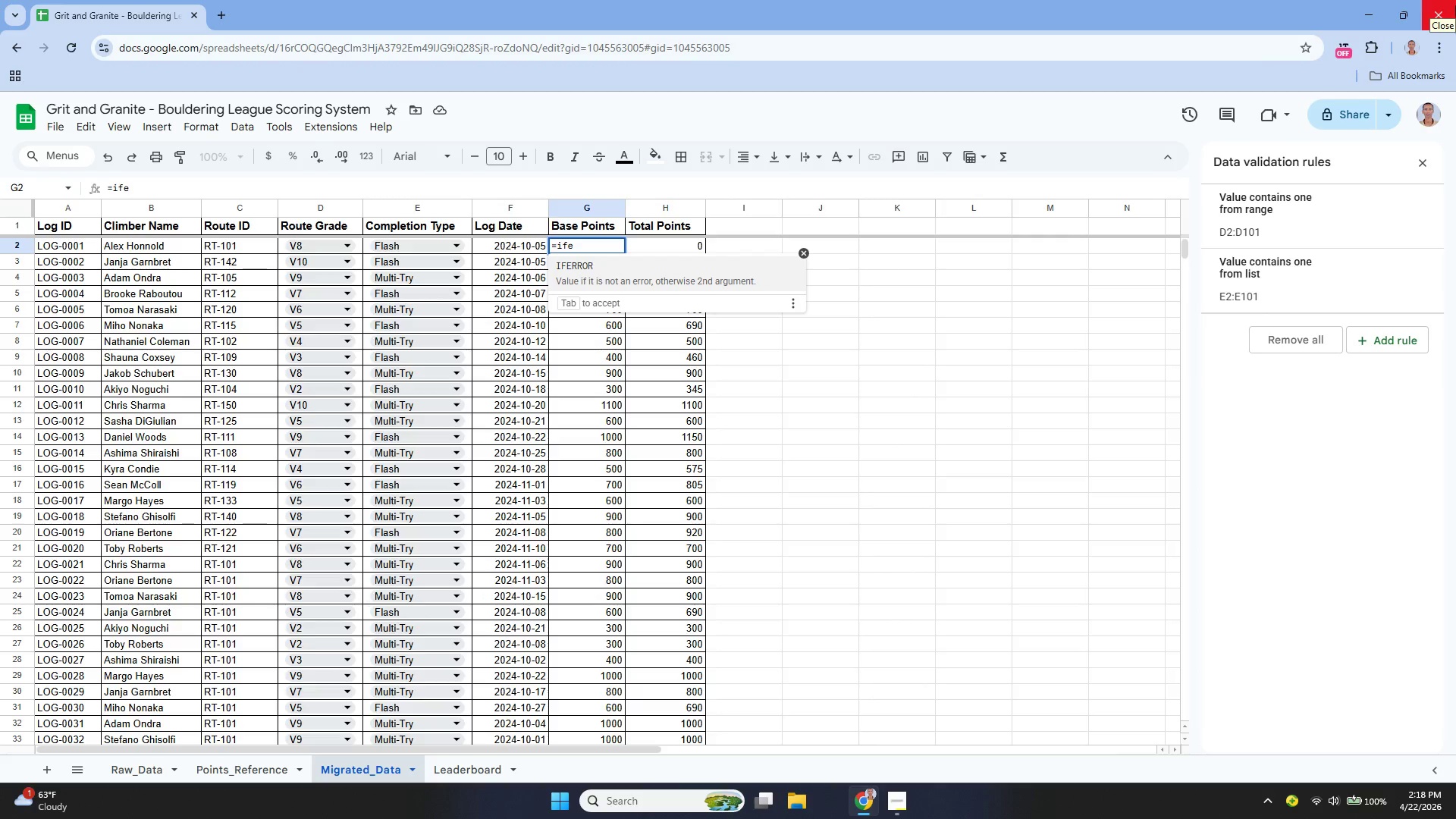 
key(Enter)
 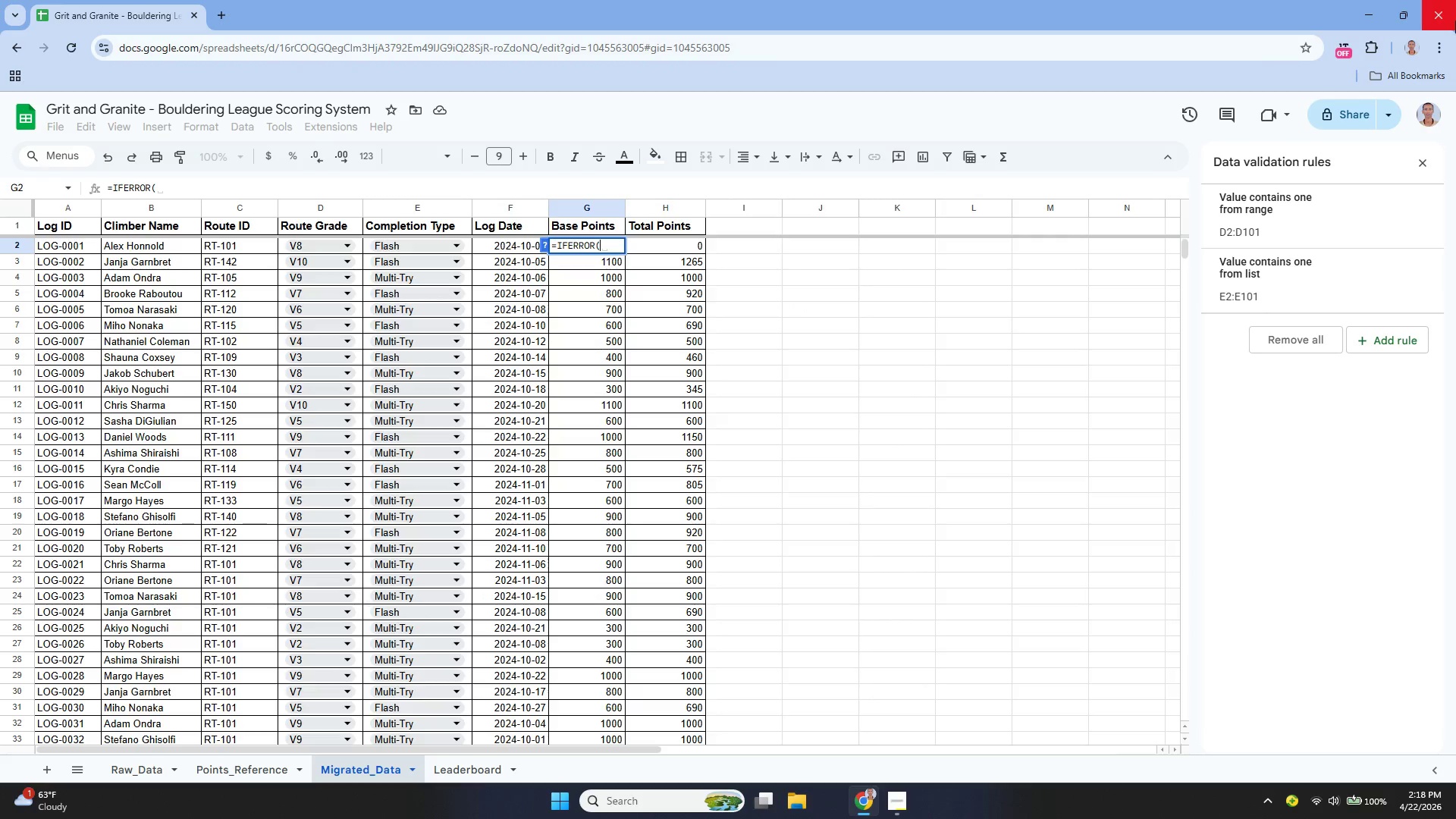 
type(vl)
 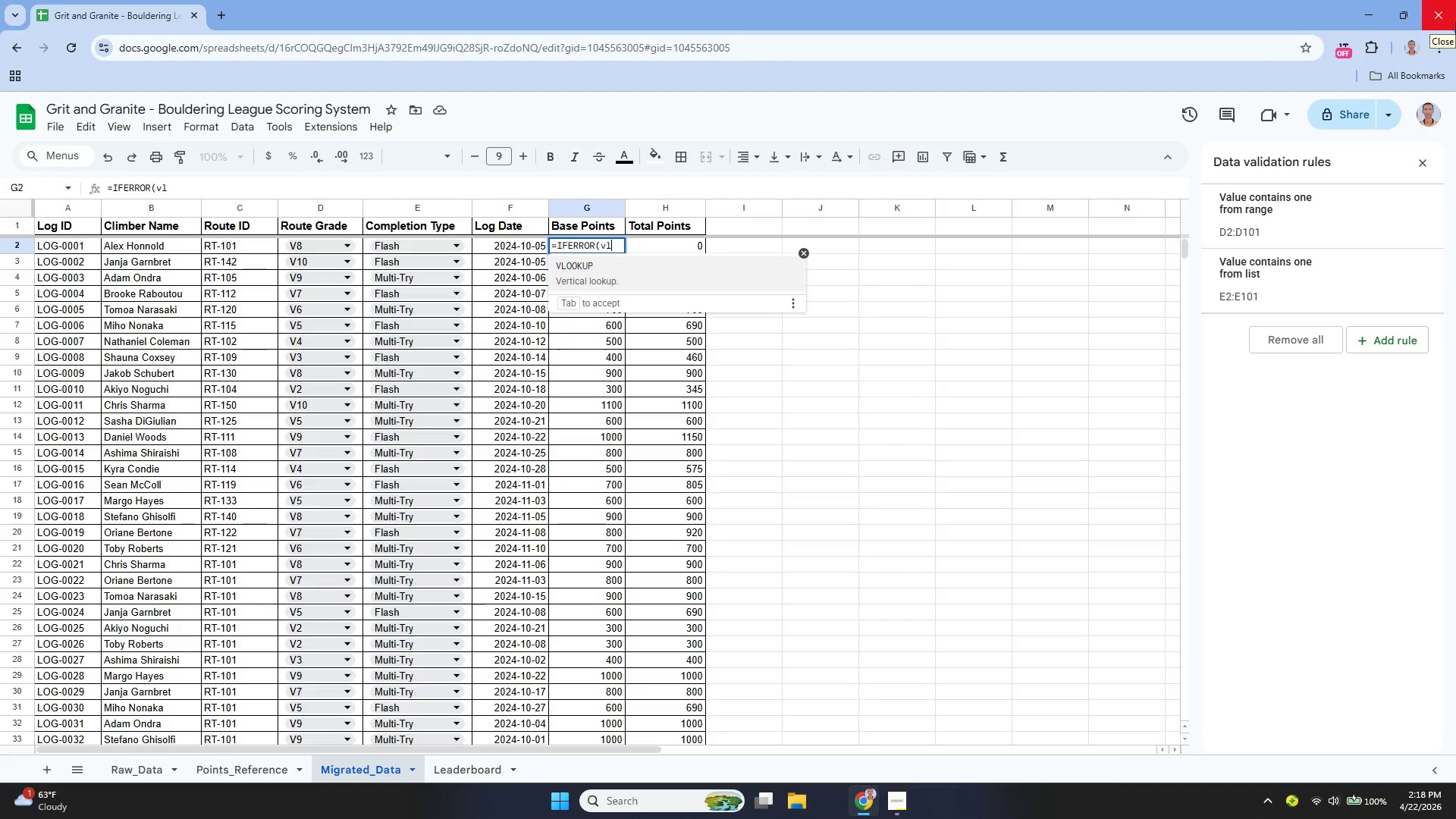 
key(Enter)
 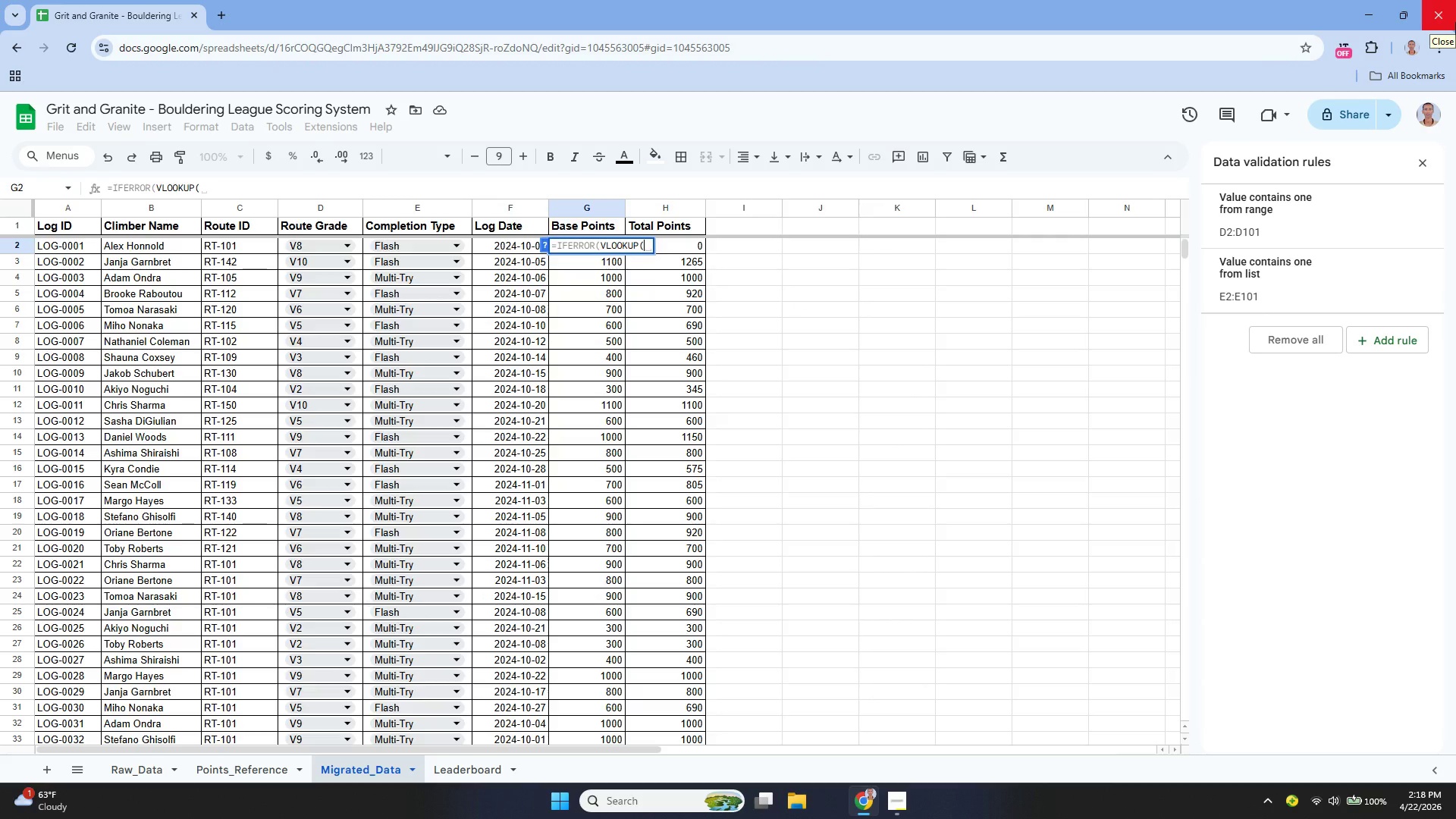 
type(trim)
 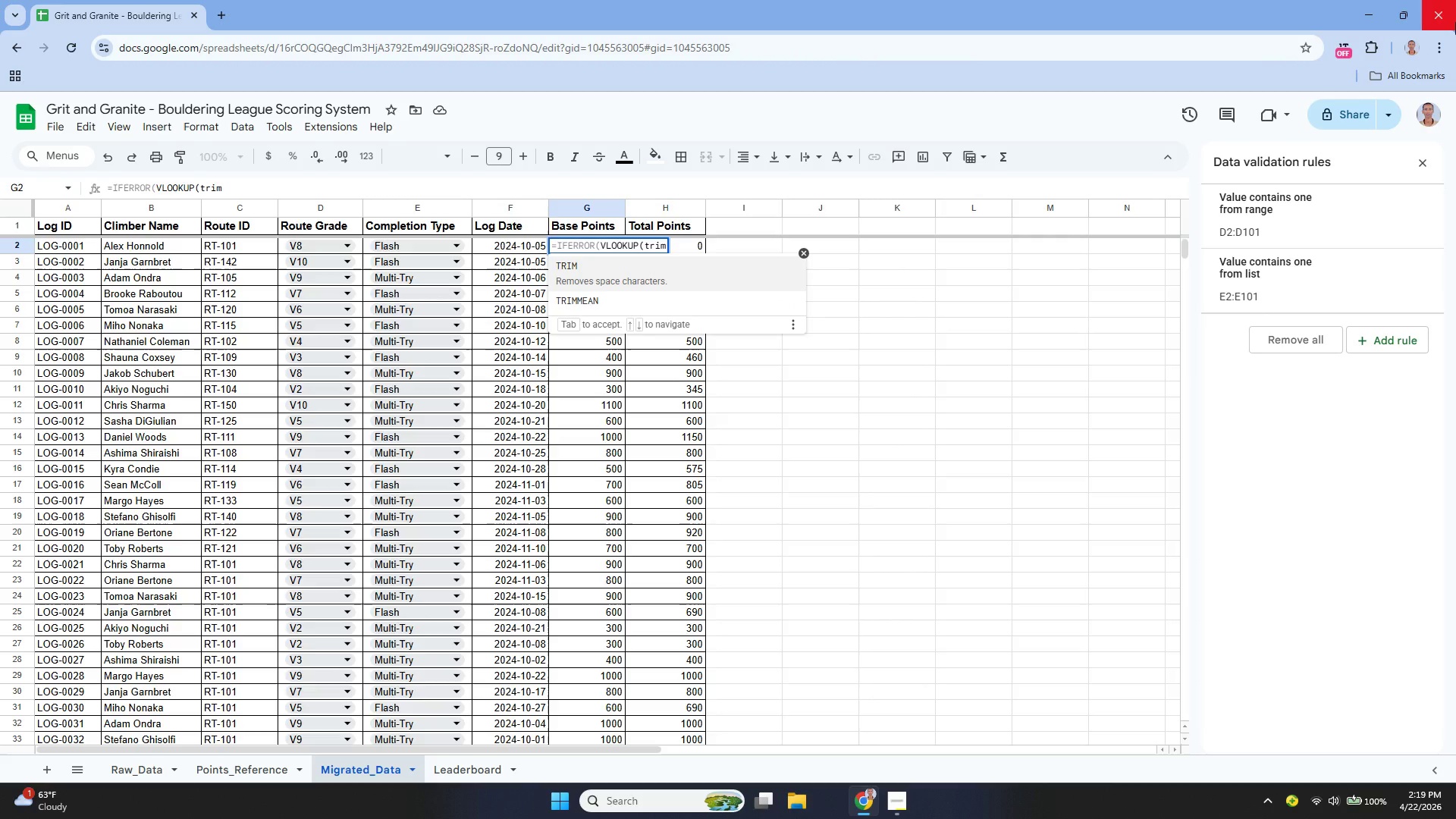 
key(Enter)
 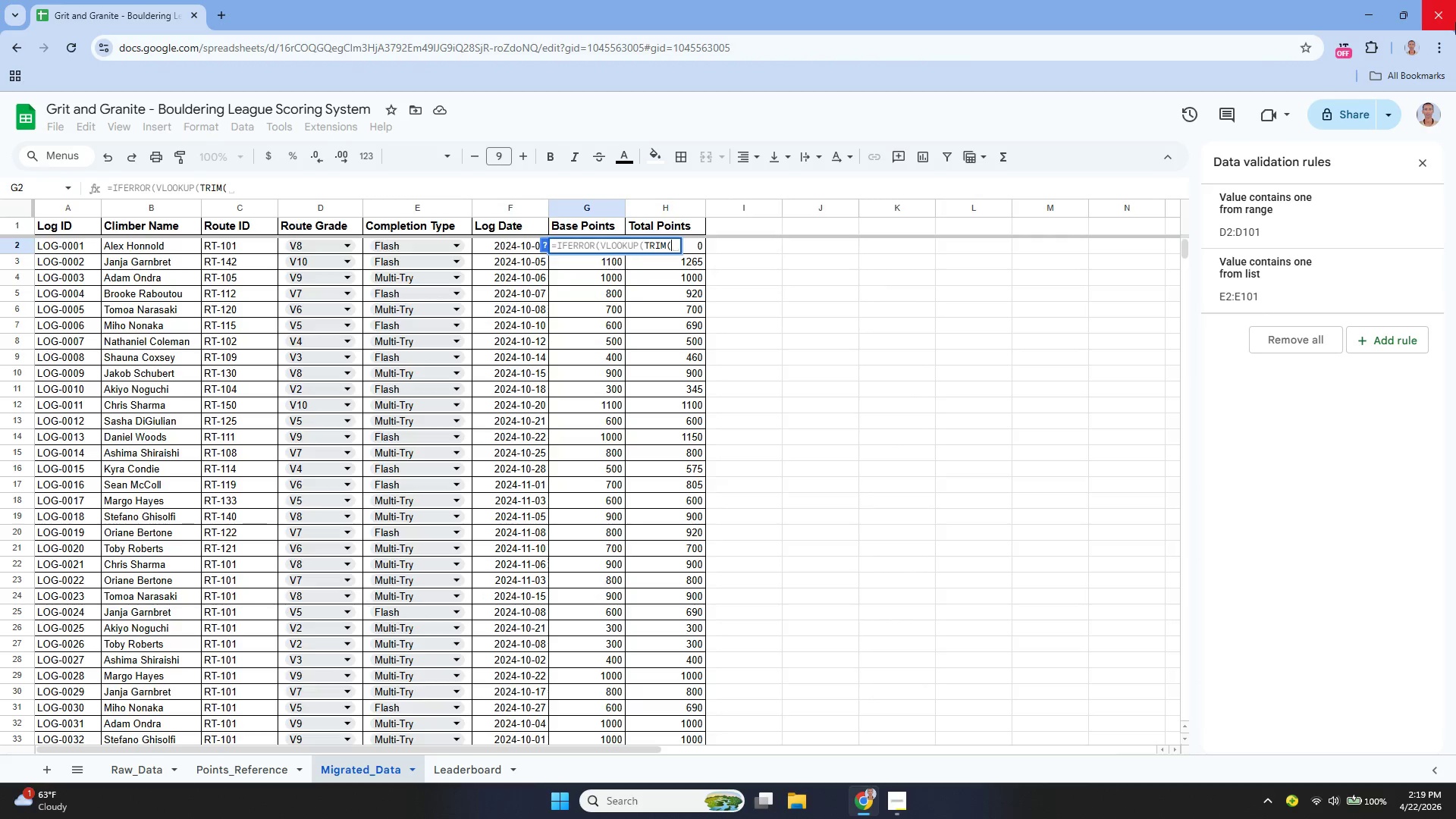 
key(Shift+D)
 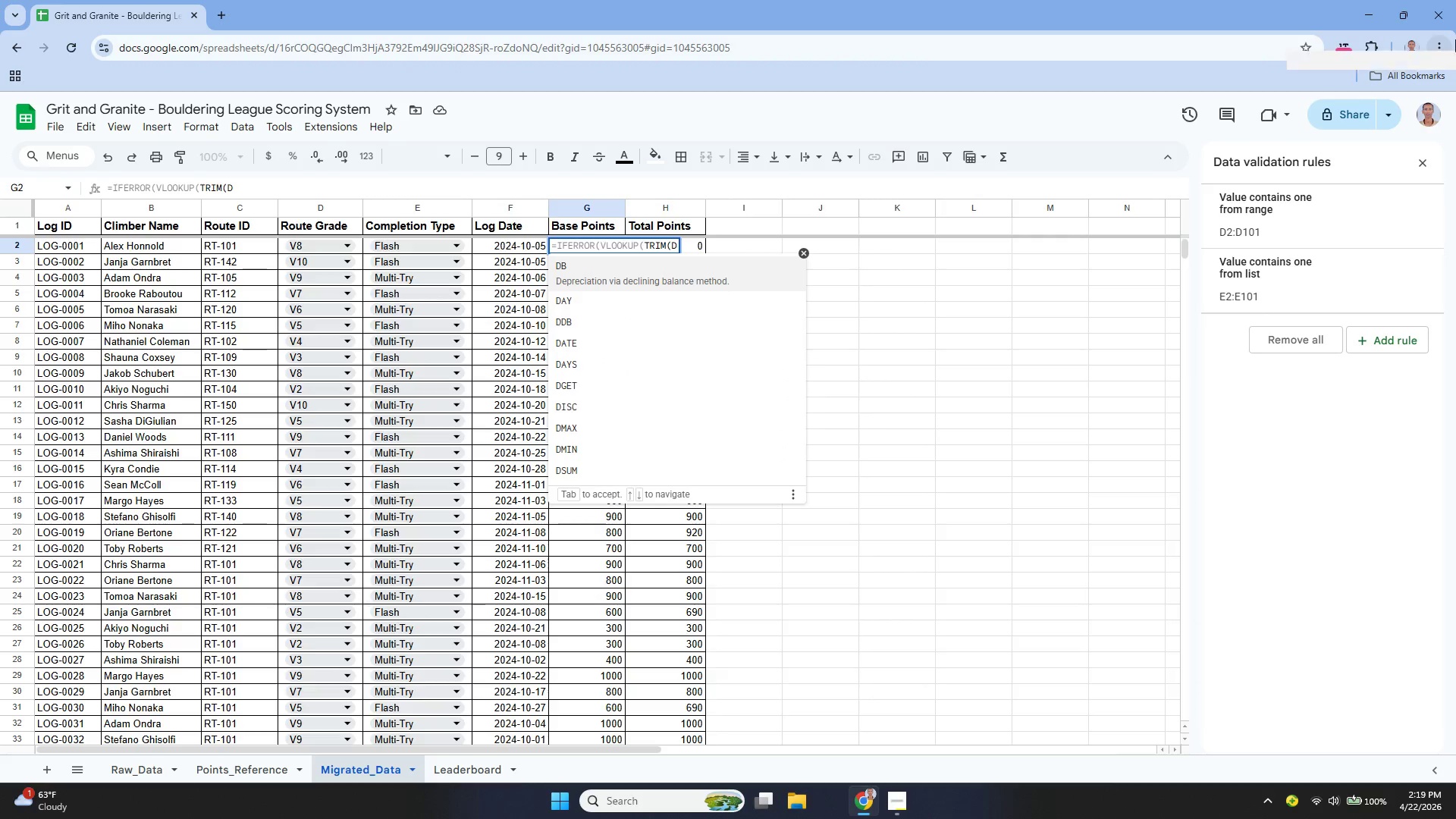 
type(2), Points_Reference!A2)
 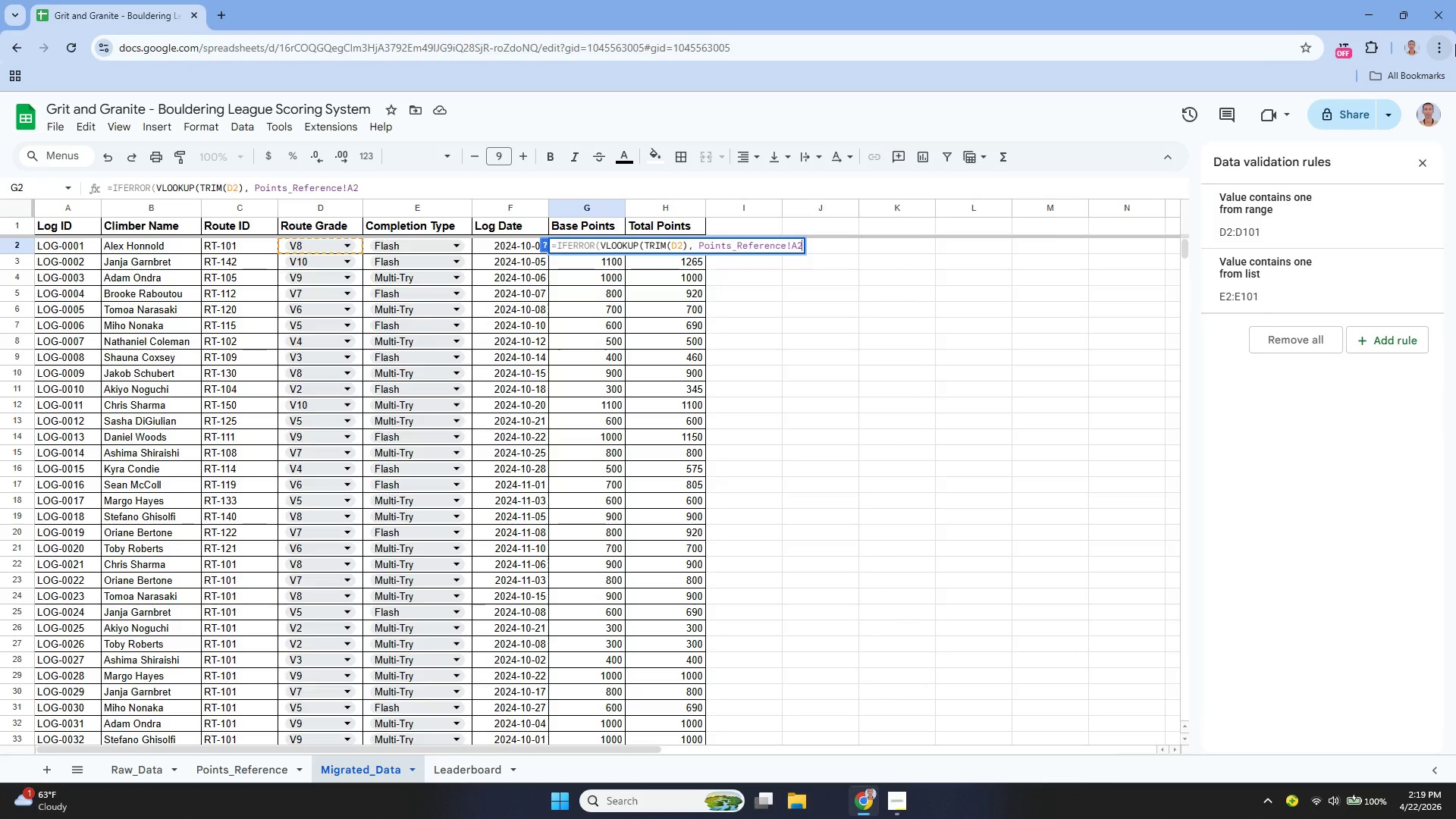 
hold_key(key=ShiftLeft, duration=1.06)
 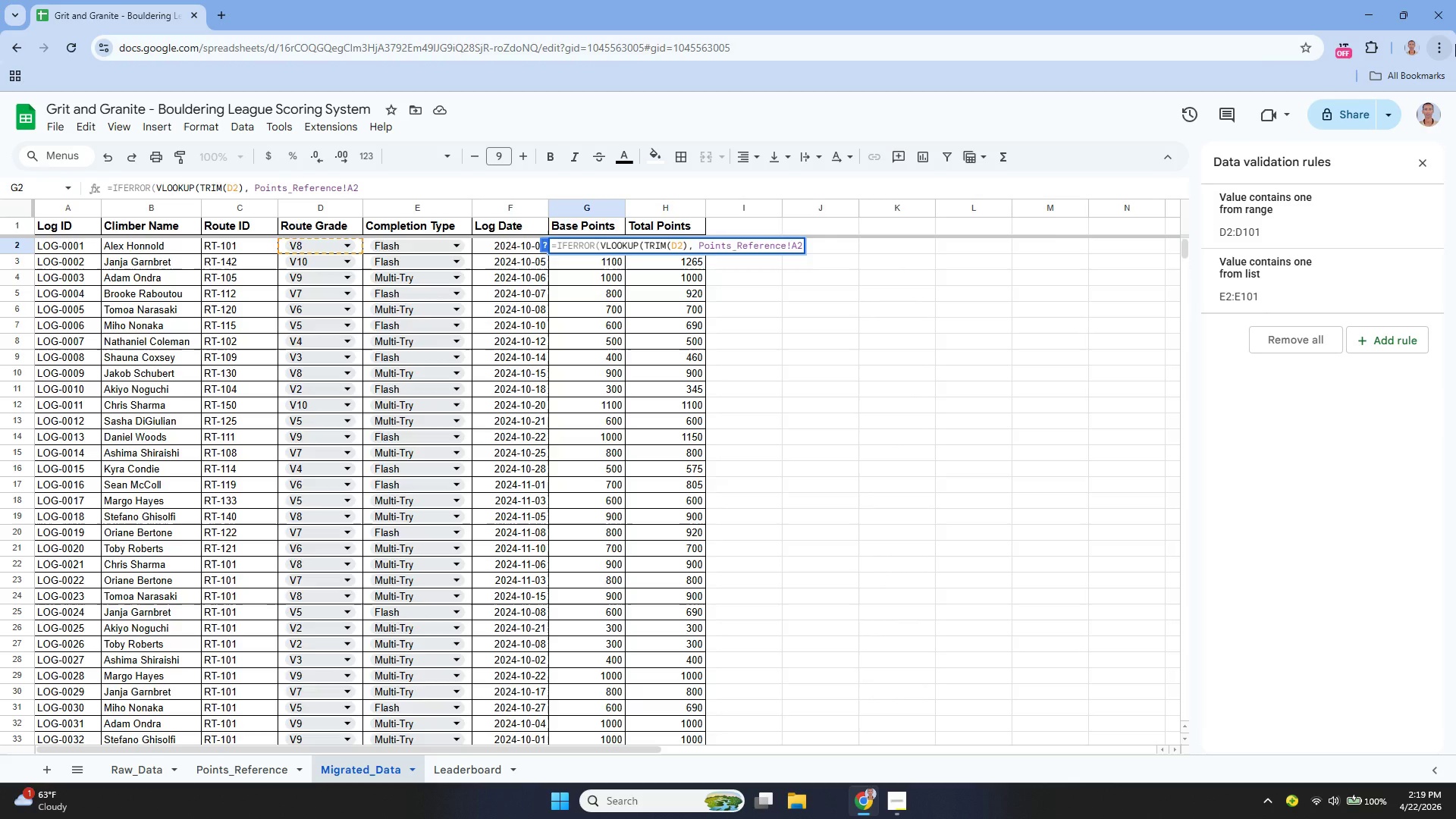 
hold_key(key=ShiftLeft, duration=0.59)
 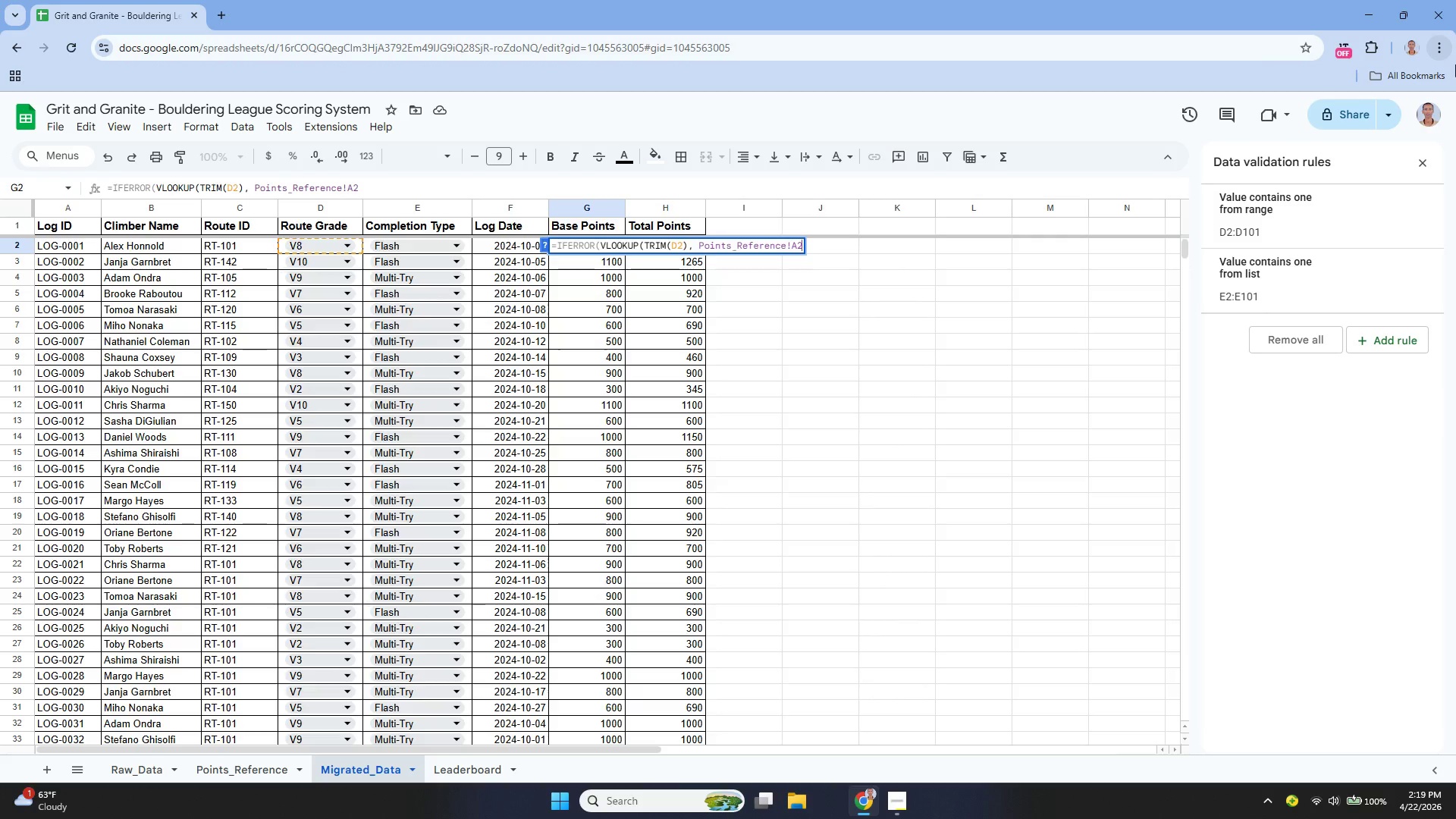 
key(Backspace)
type($2:B$12, 2, Fa)
key(Backspace)
 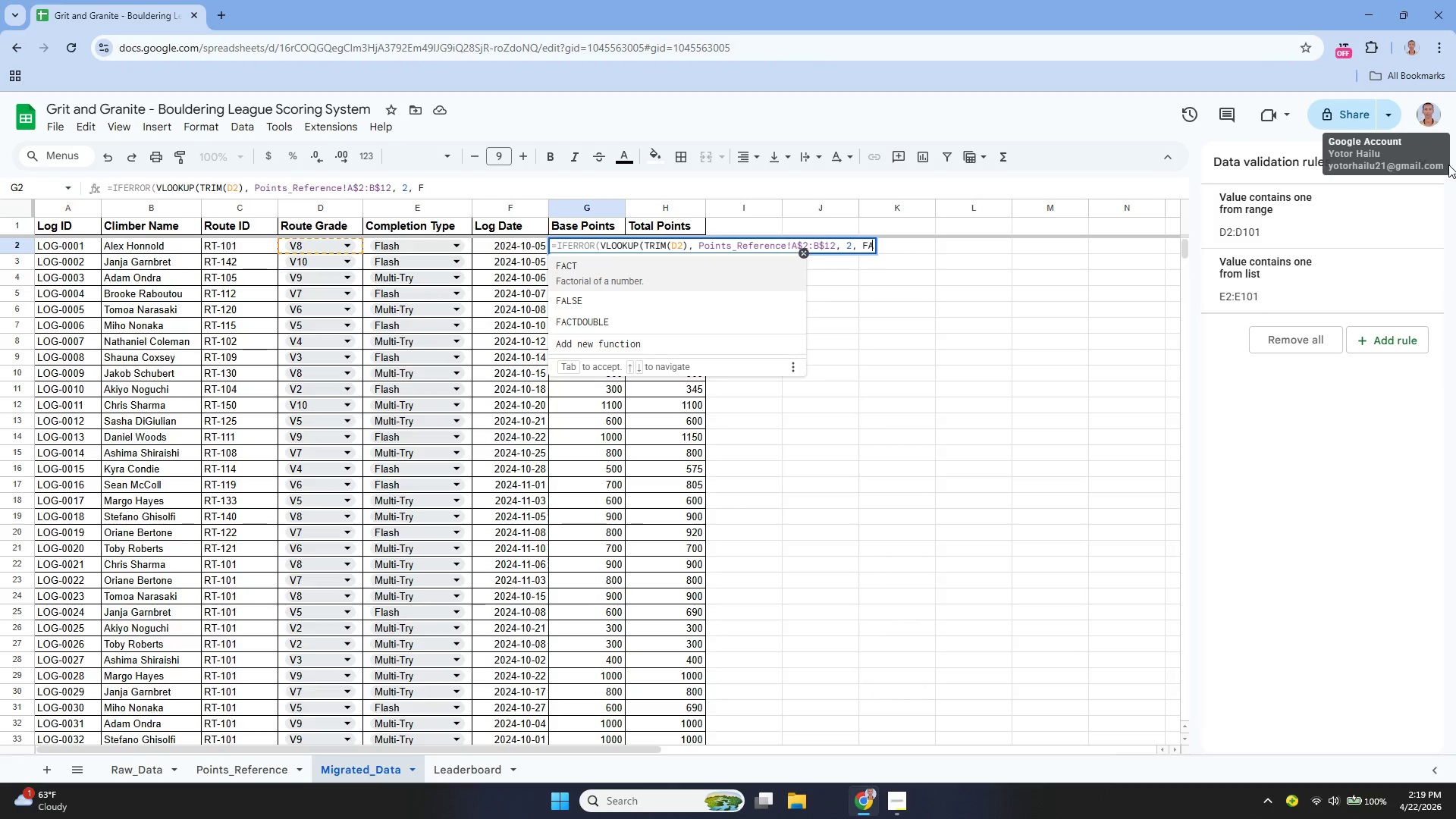 
 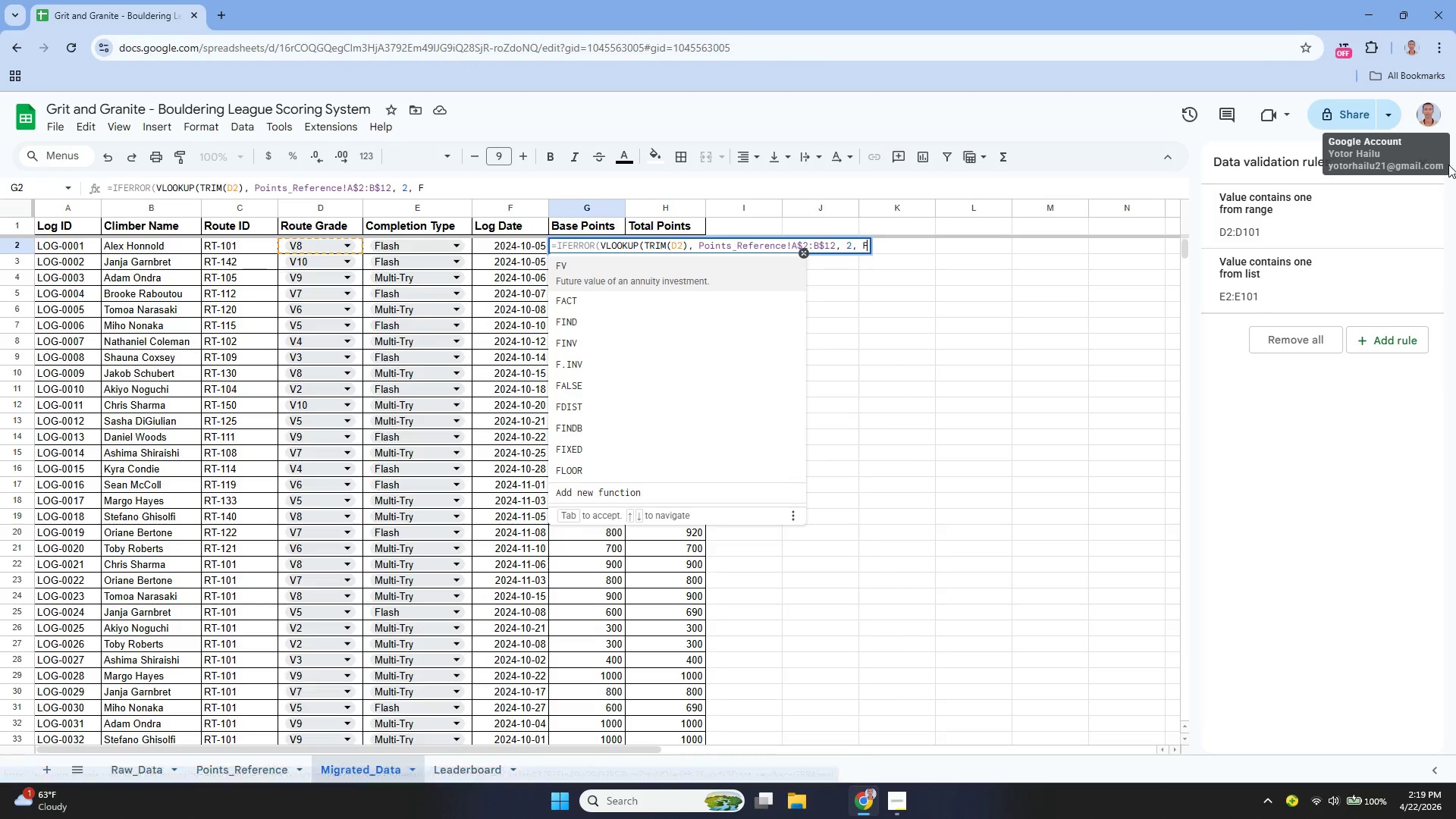 
type(ALSE), 0))
 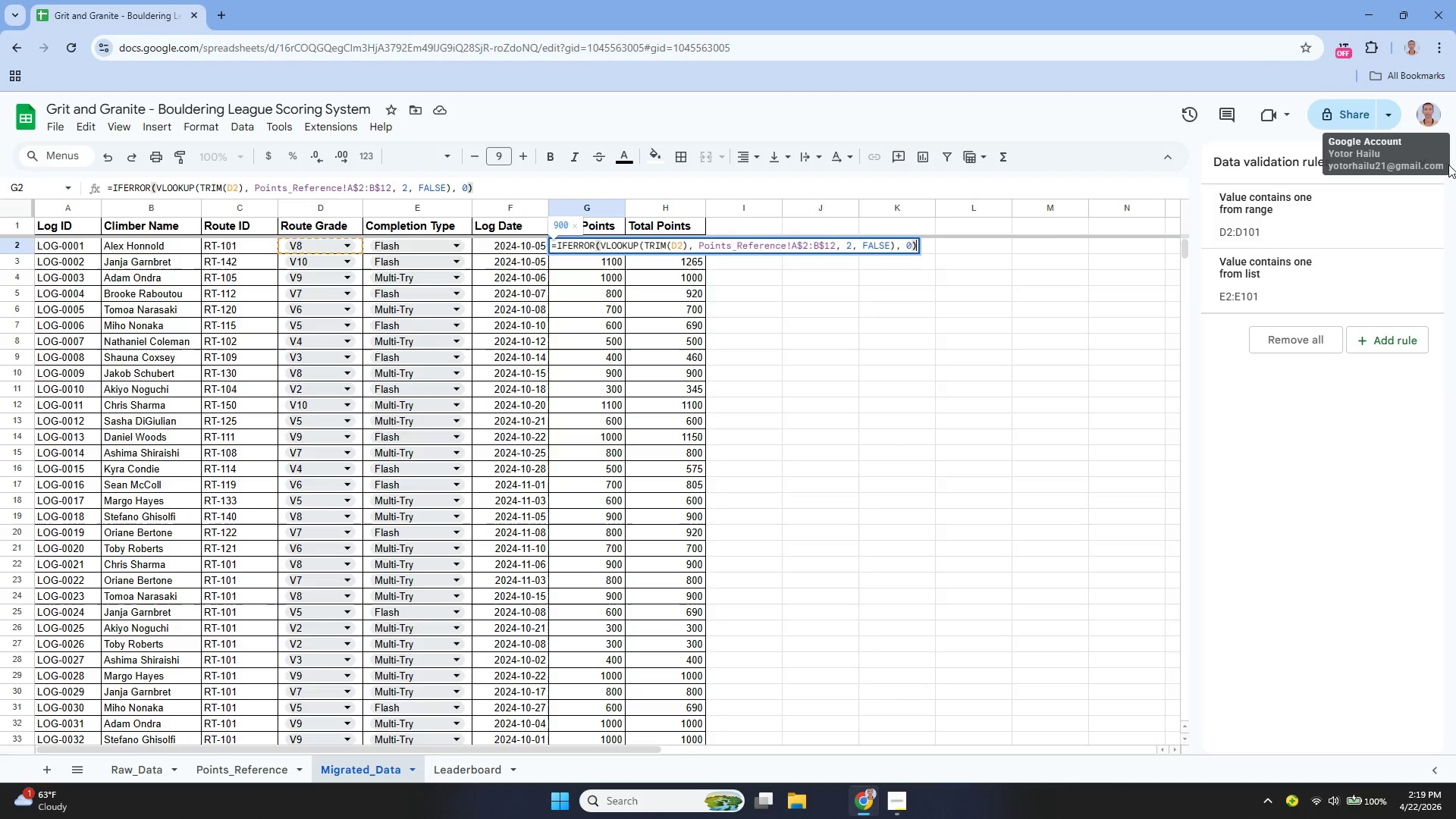 
key(Enter)
 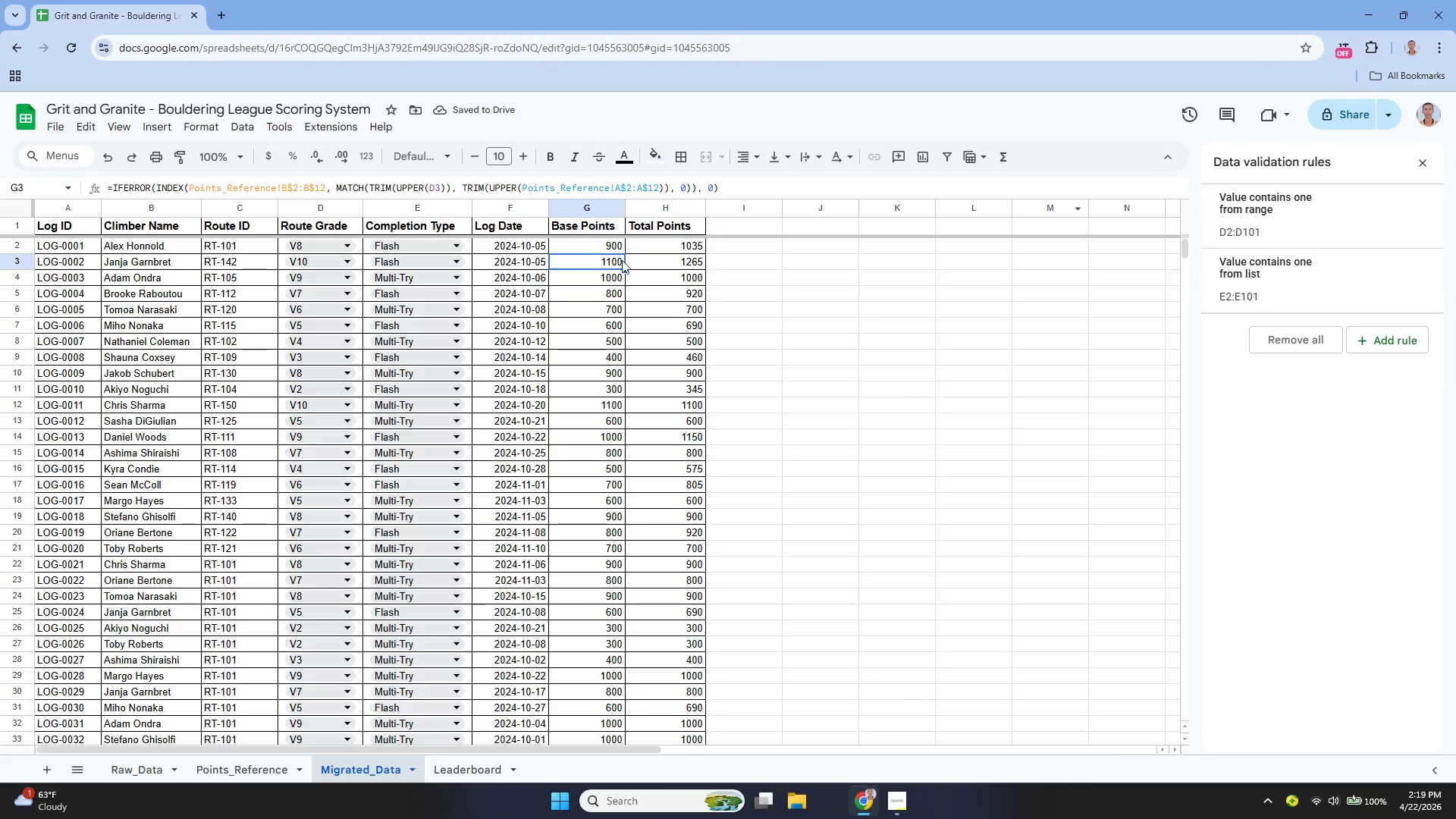 
left_click([595, 240])
 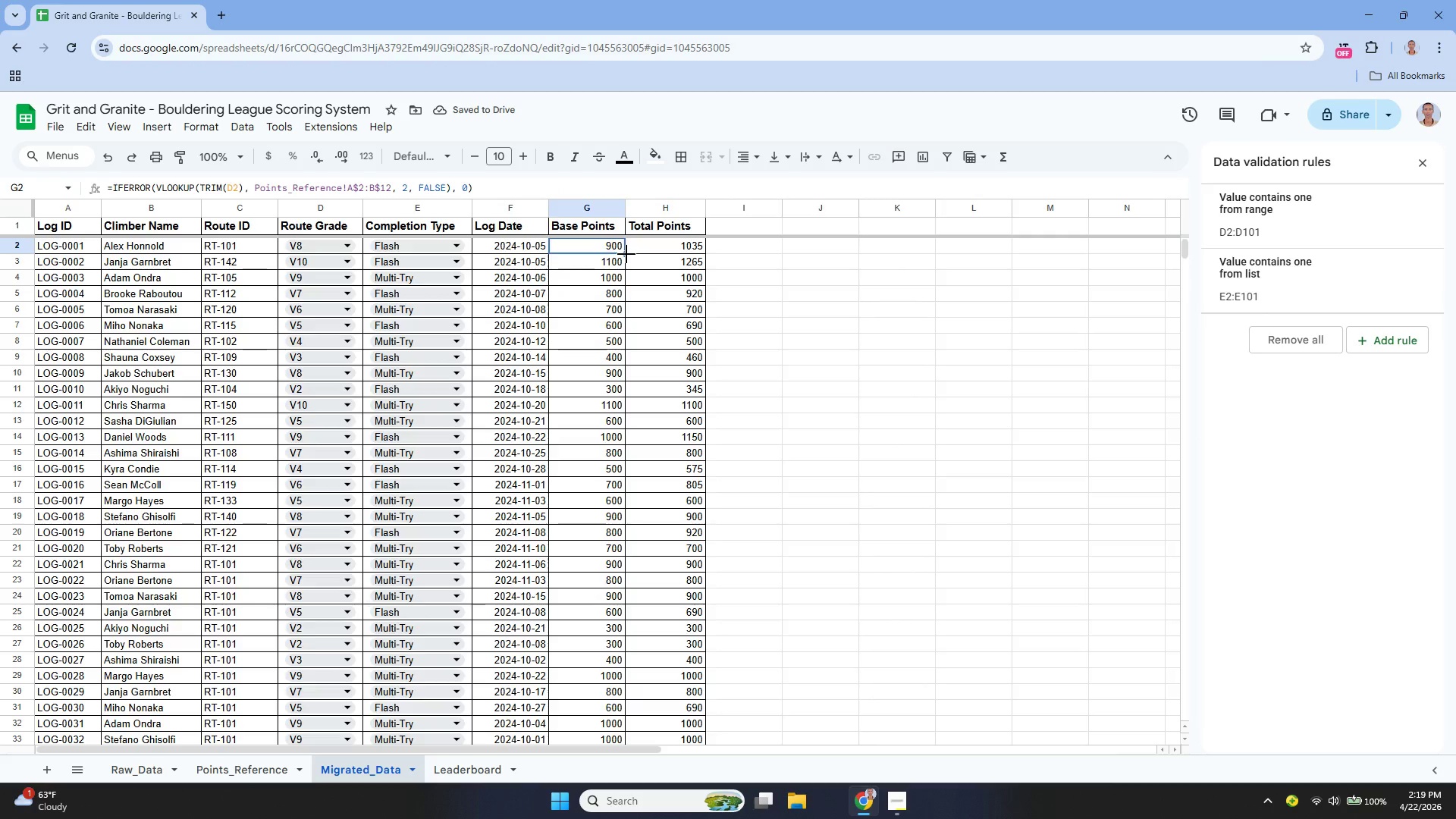 
left_click_drag(start_coordinate=[626, 254], to_coordinate=[605, 467])
 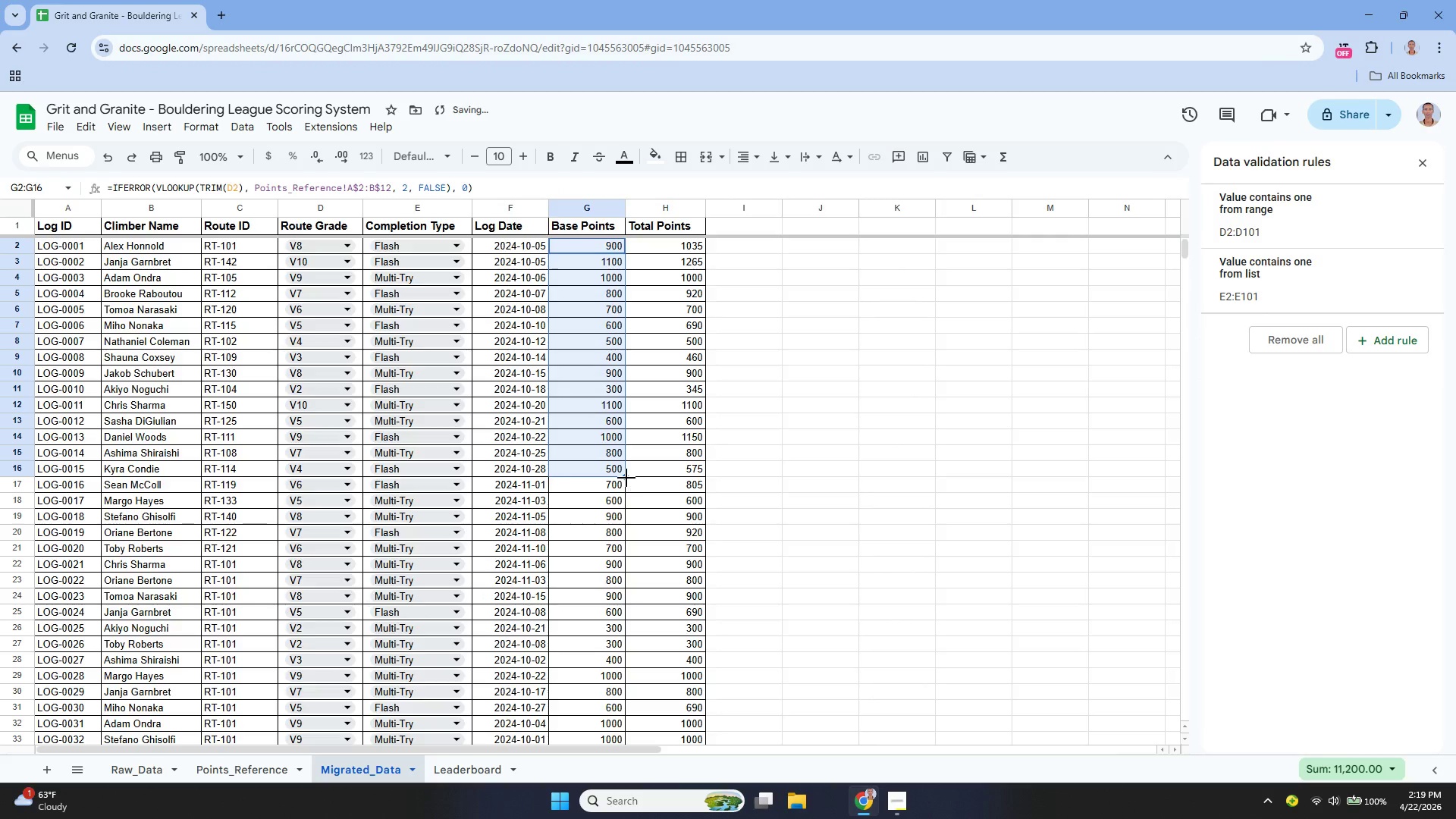 
left_click_drag(start_coordinate=[626, 477], to_coordinate=[601, 610])
 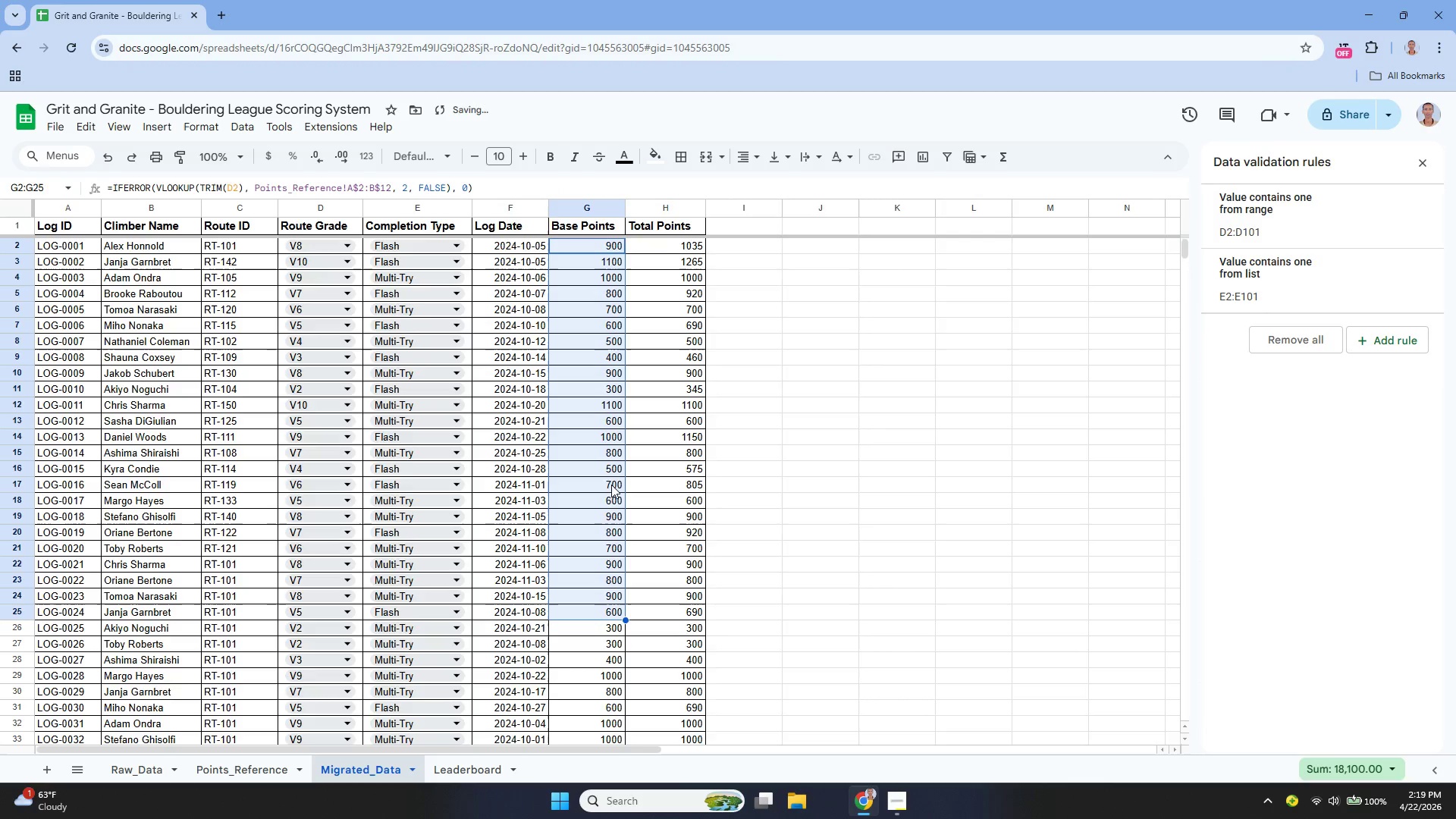 
scroll: coordinate [613, 419], scroll_direction: down, amount: 4.0
 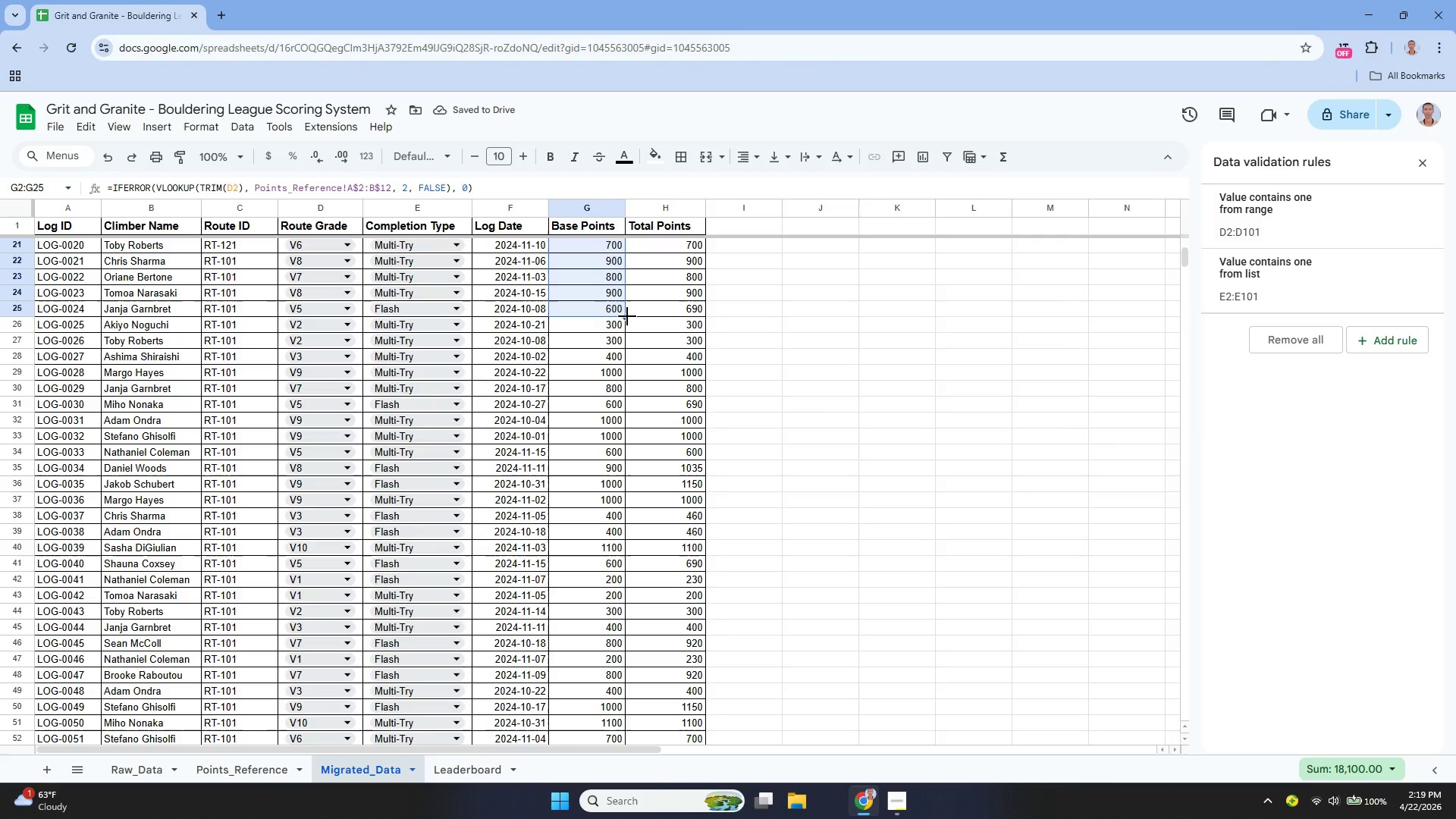 
left_click_drag(start_coordinate=[627, 316], to_coordinate=[606, 548])
 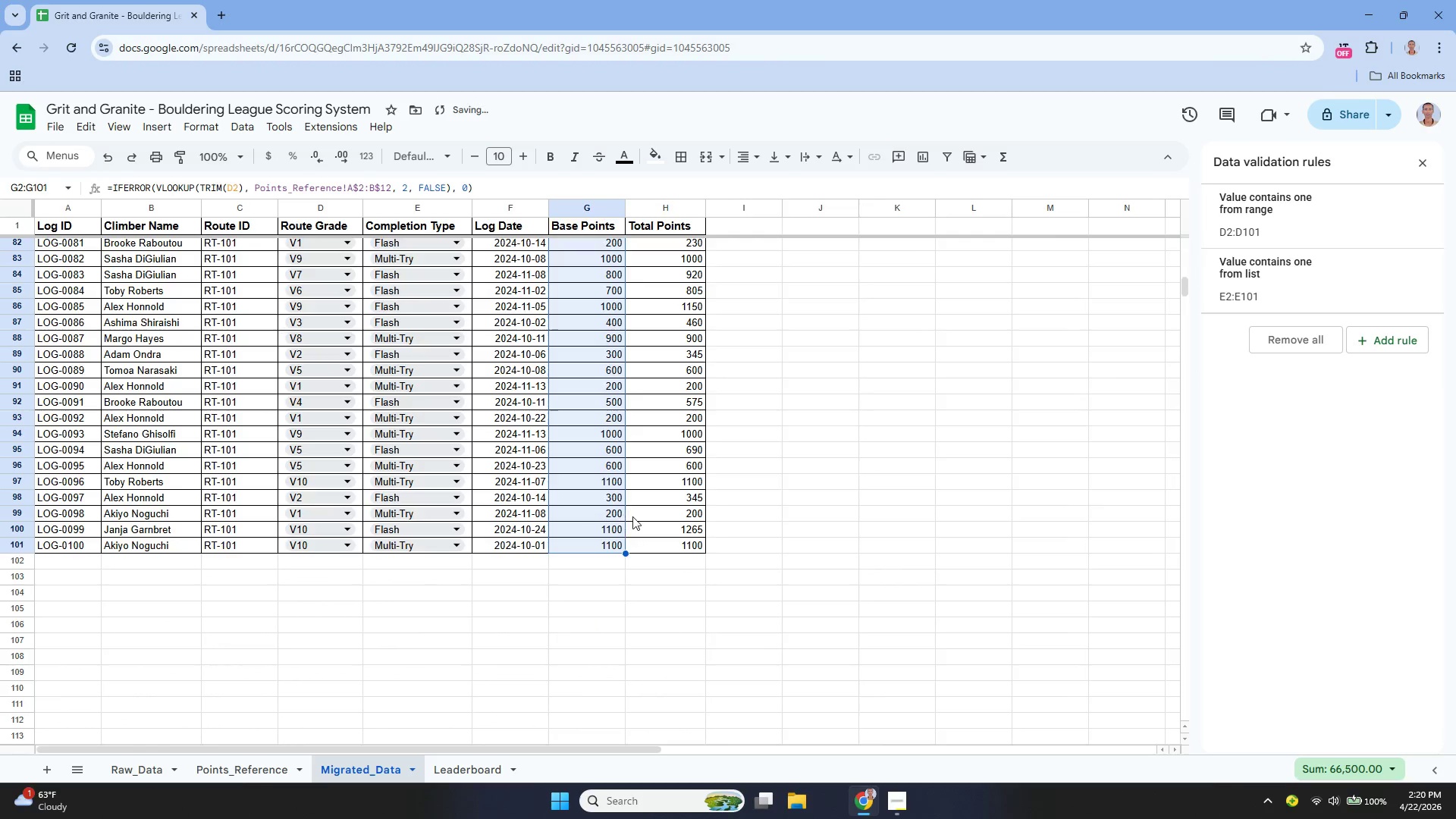 
double_click([580, 352])
 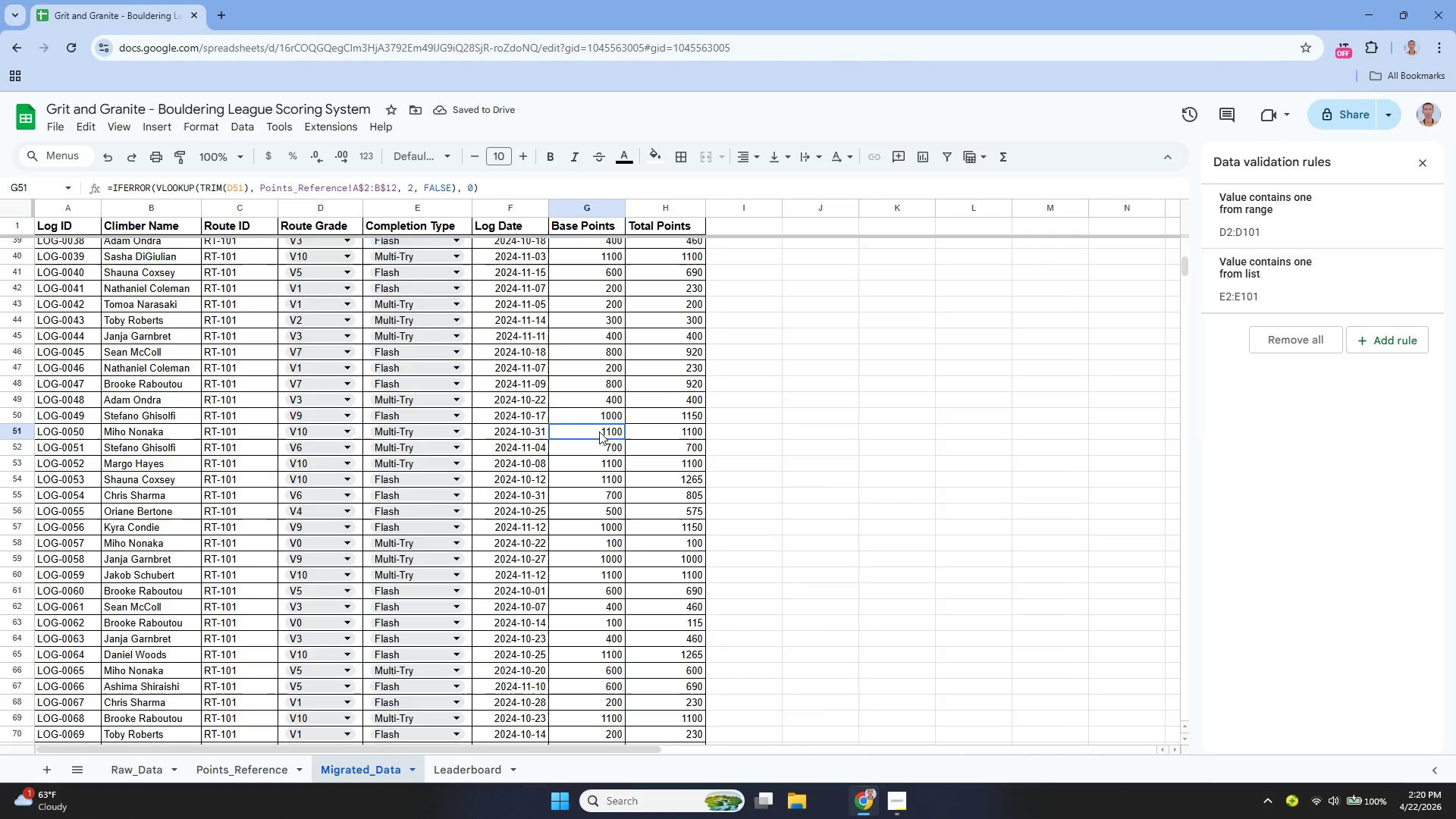 
scroll: coordinate [630, 395], scroll_direction: up, amount: 9.0
 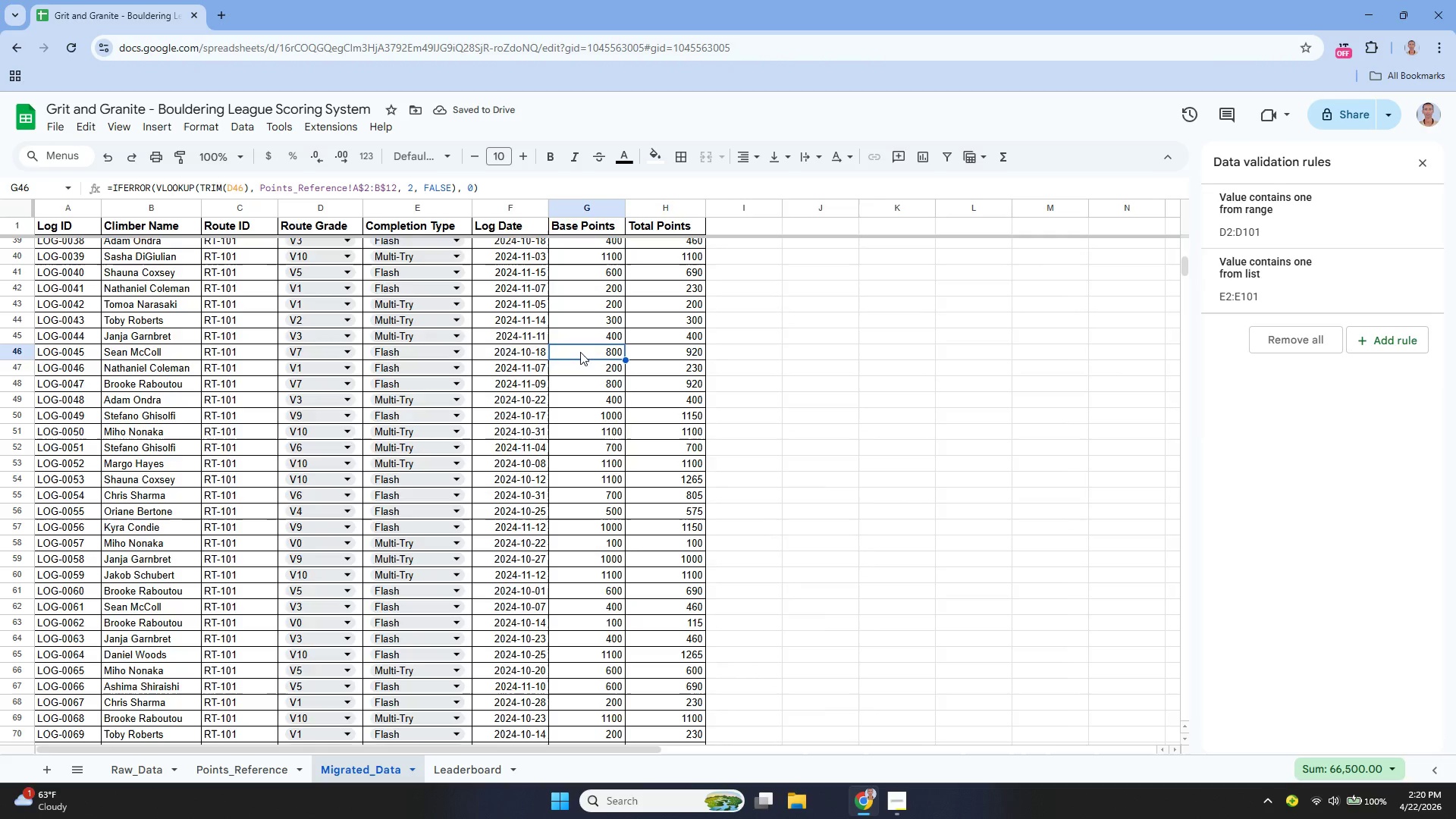 
double_click([599, 431])
 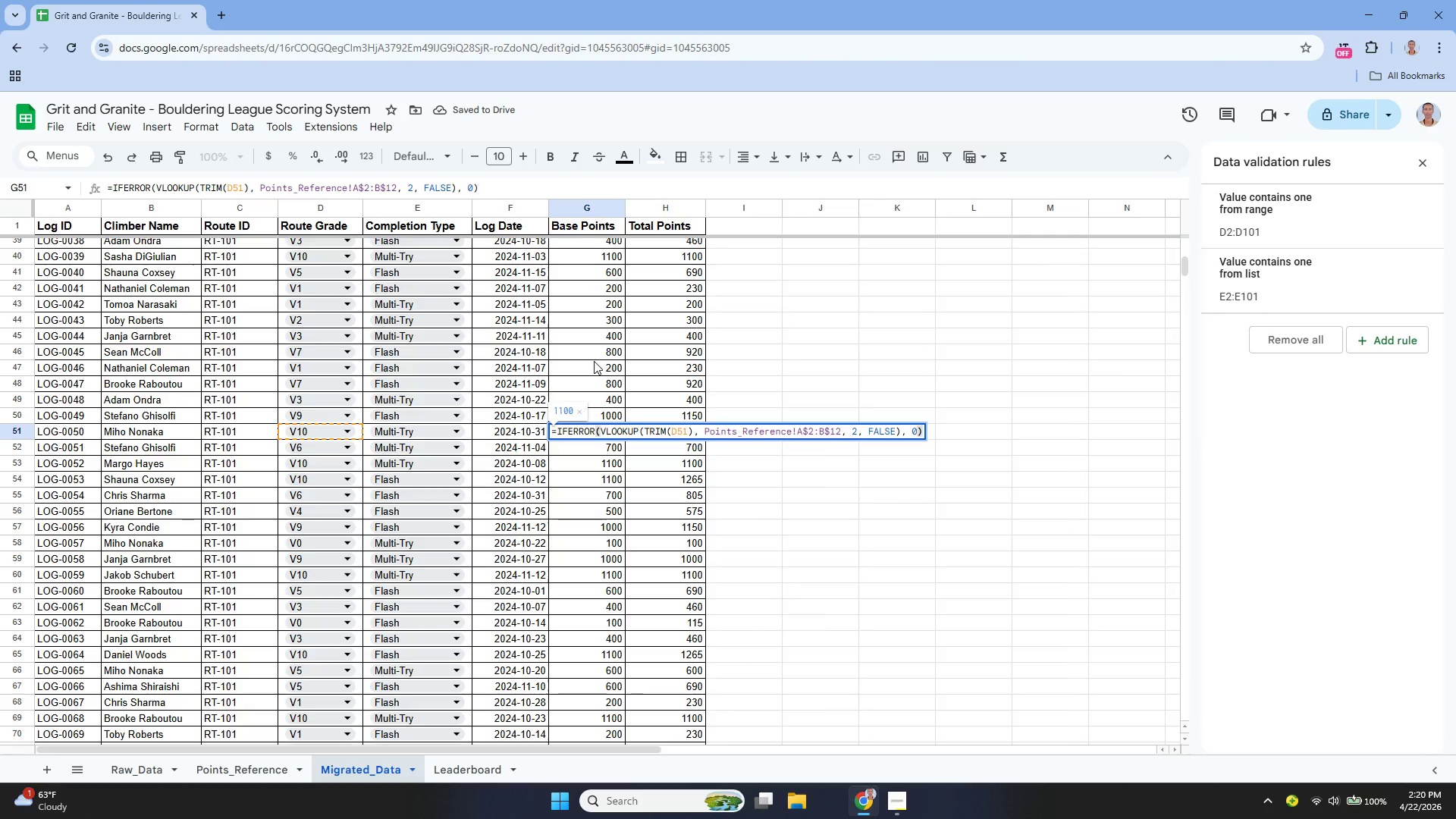 
left_click([595, 361])
 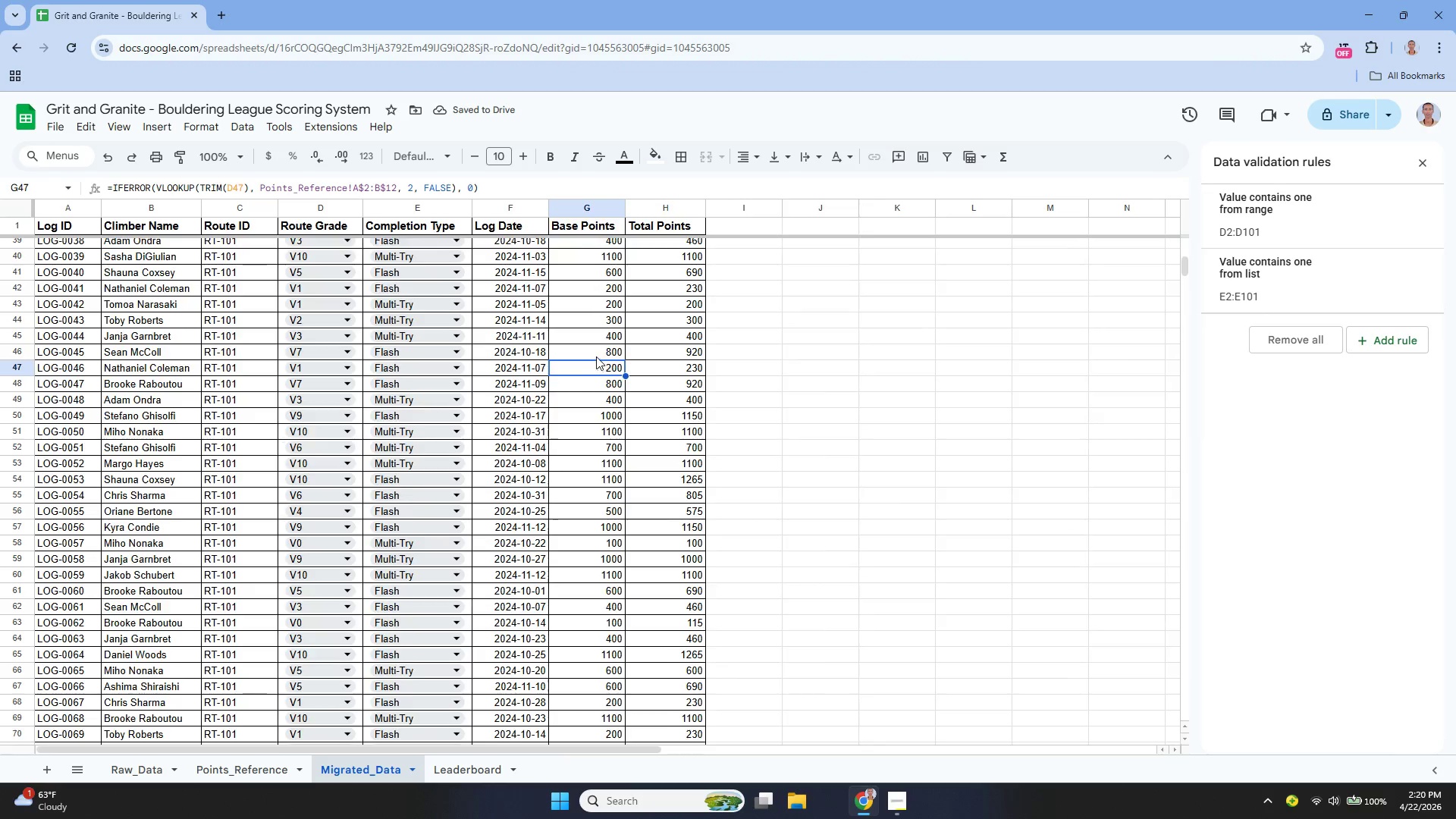 
scroll: coordinate [519, 381], scroll_direction: up, amount: 16.0
 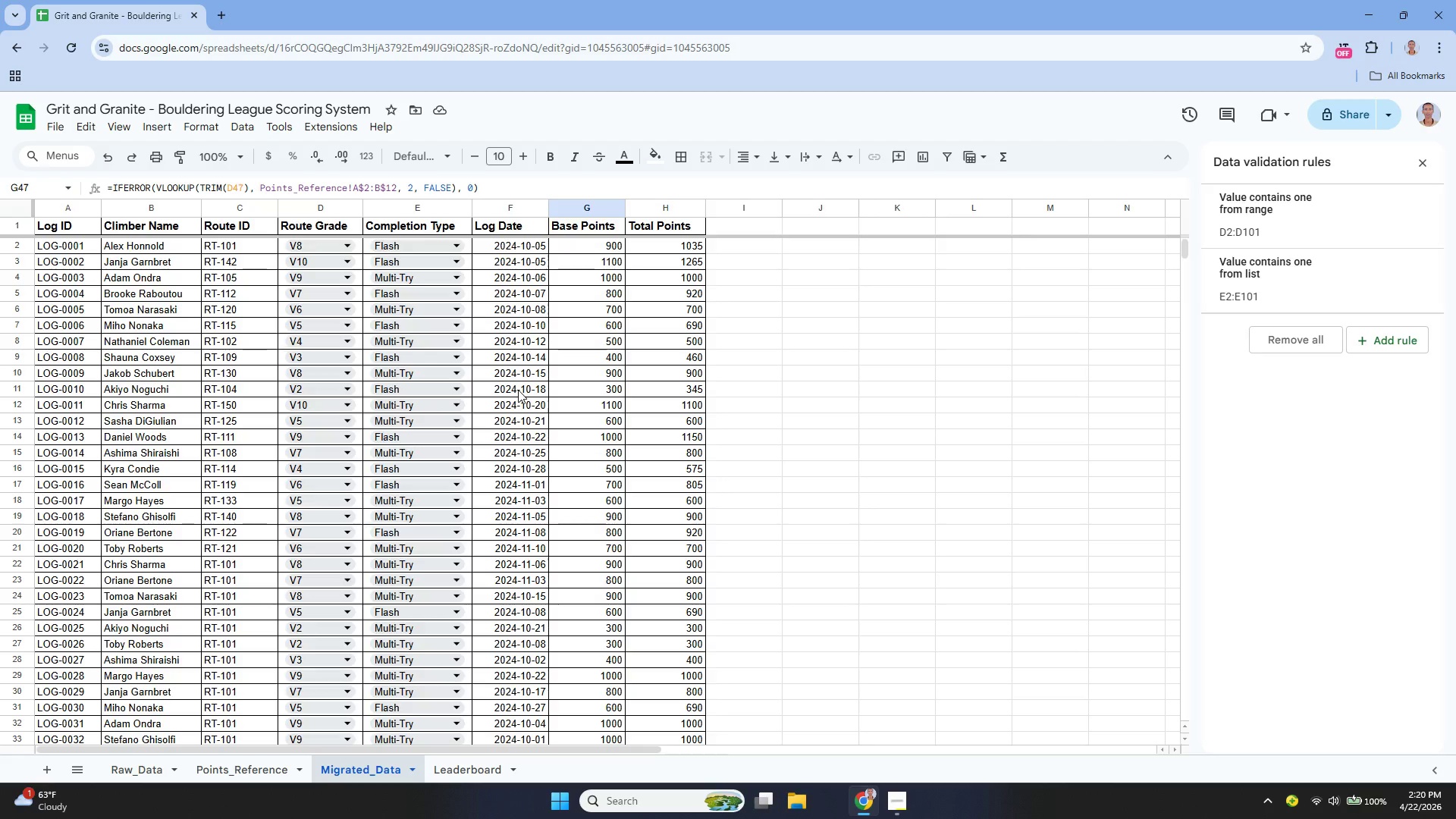 
wait(18.27)
 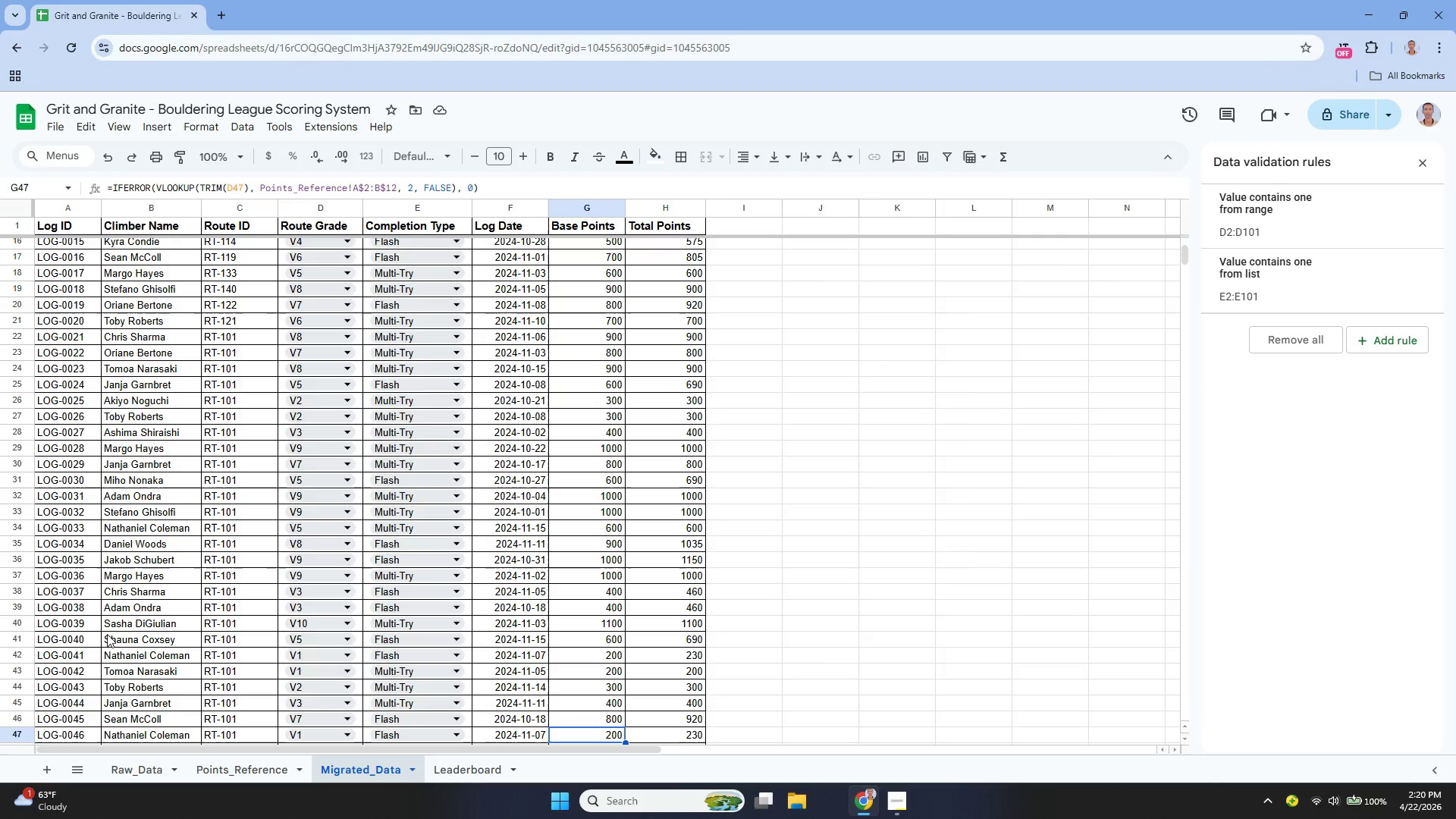 
mouse_move([154, 695])
 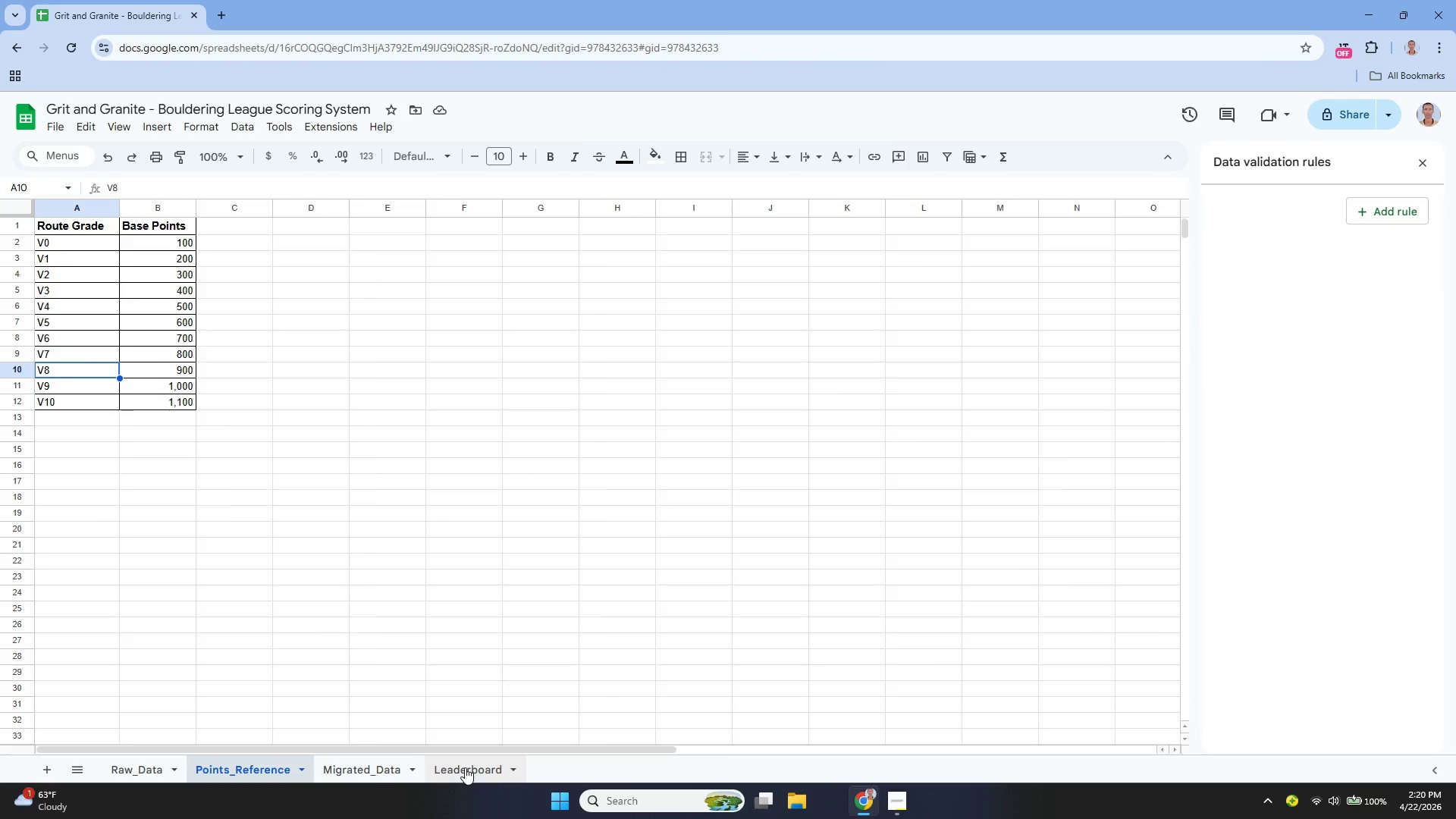 
scroll: coordinate [77, 503], scroll_direction: down, amount: 3.0
 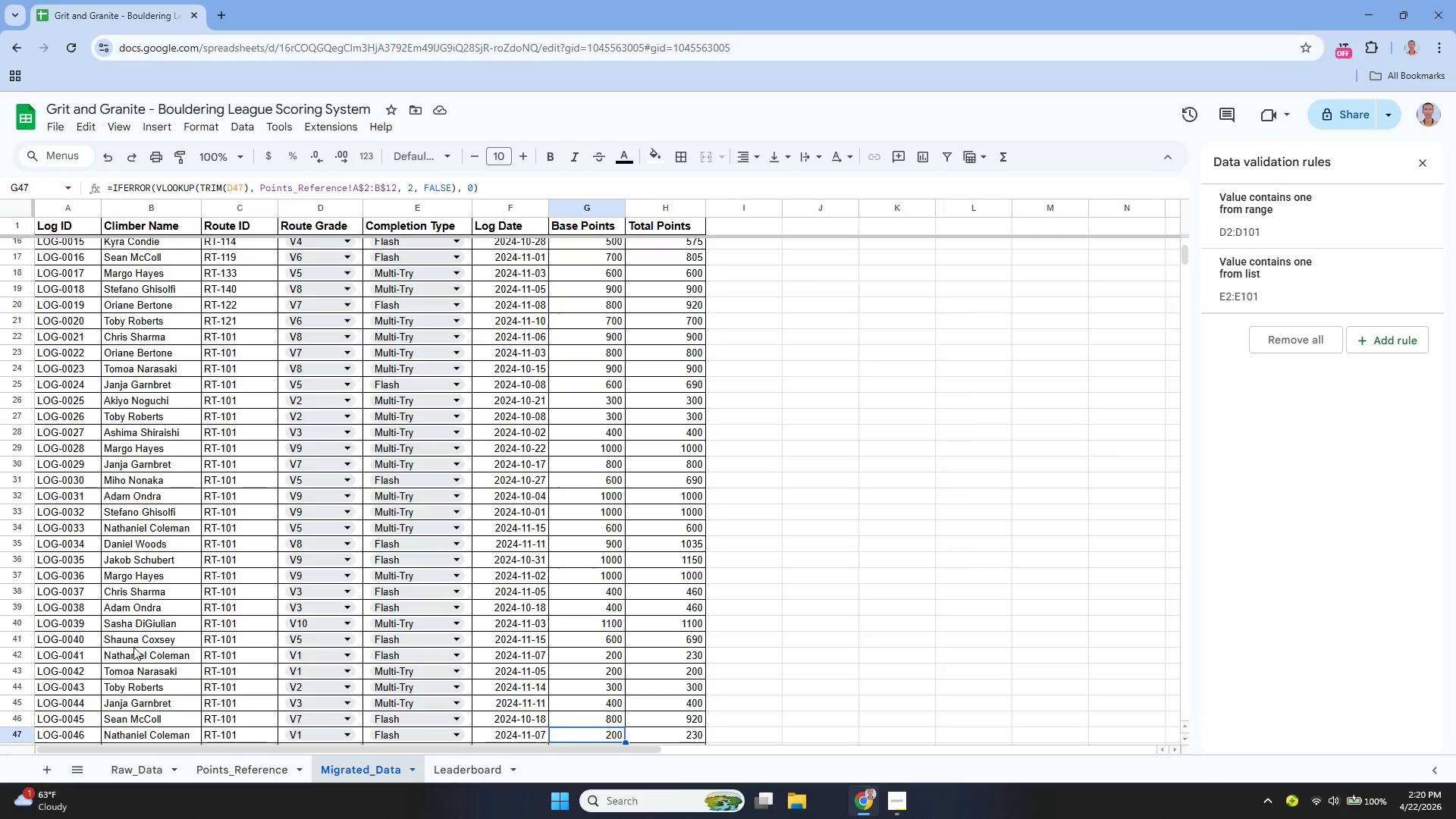 
left_click([465, 767])
 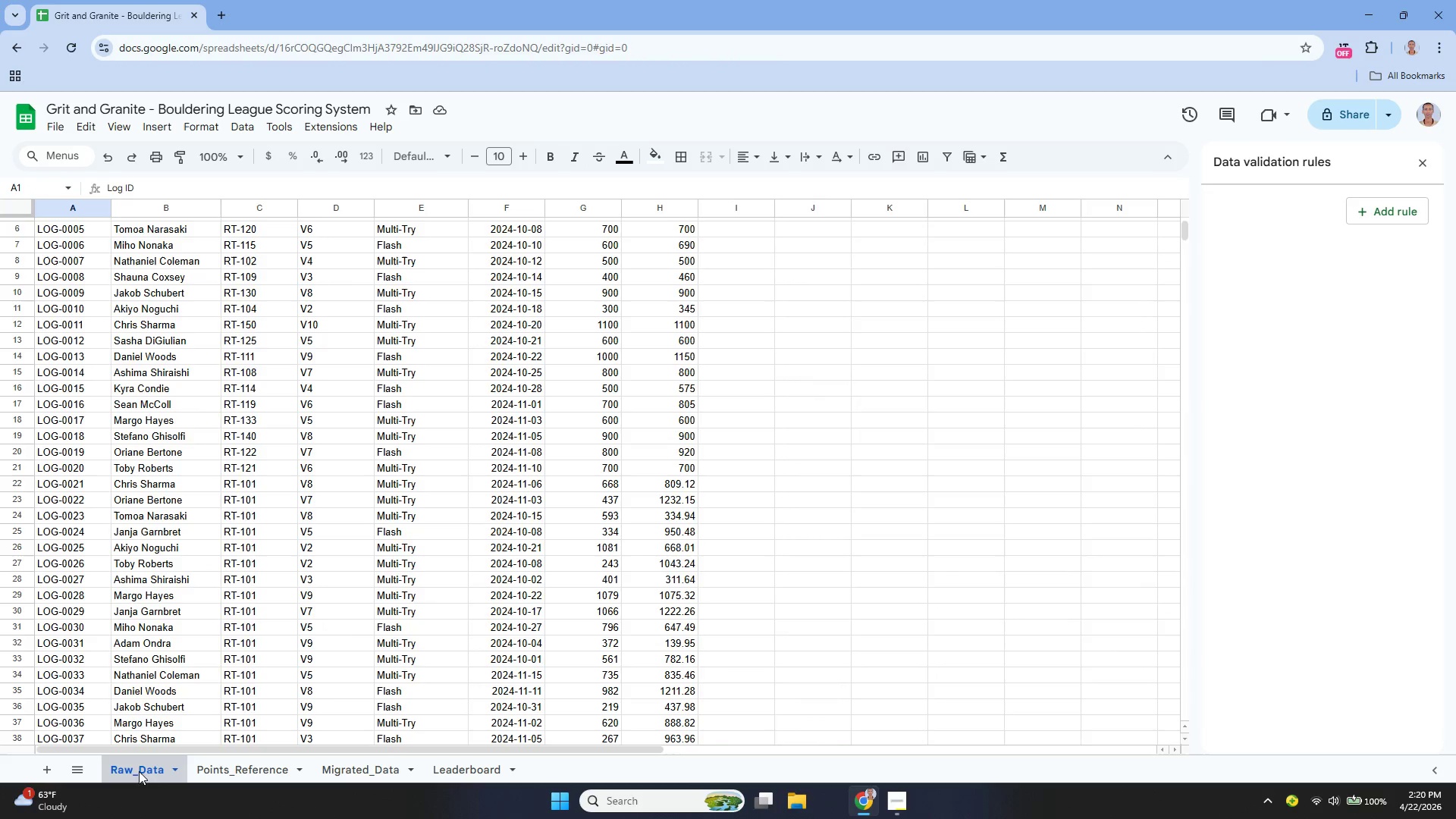 
left_click([253, 773])
 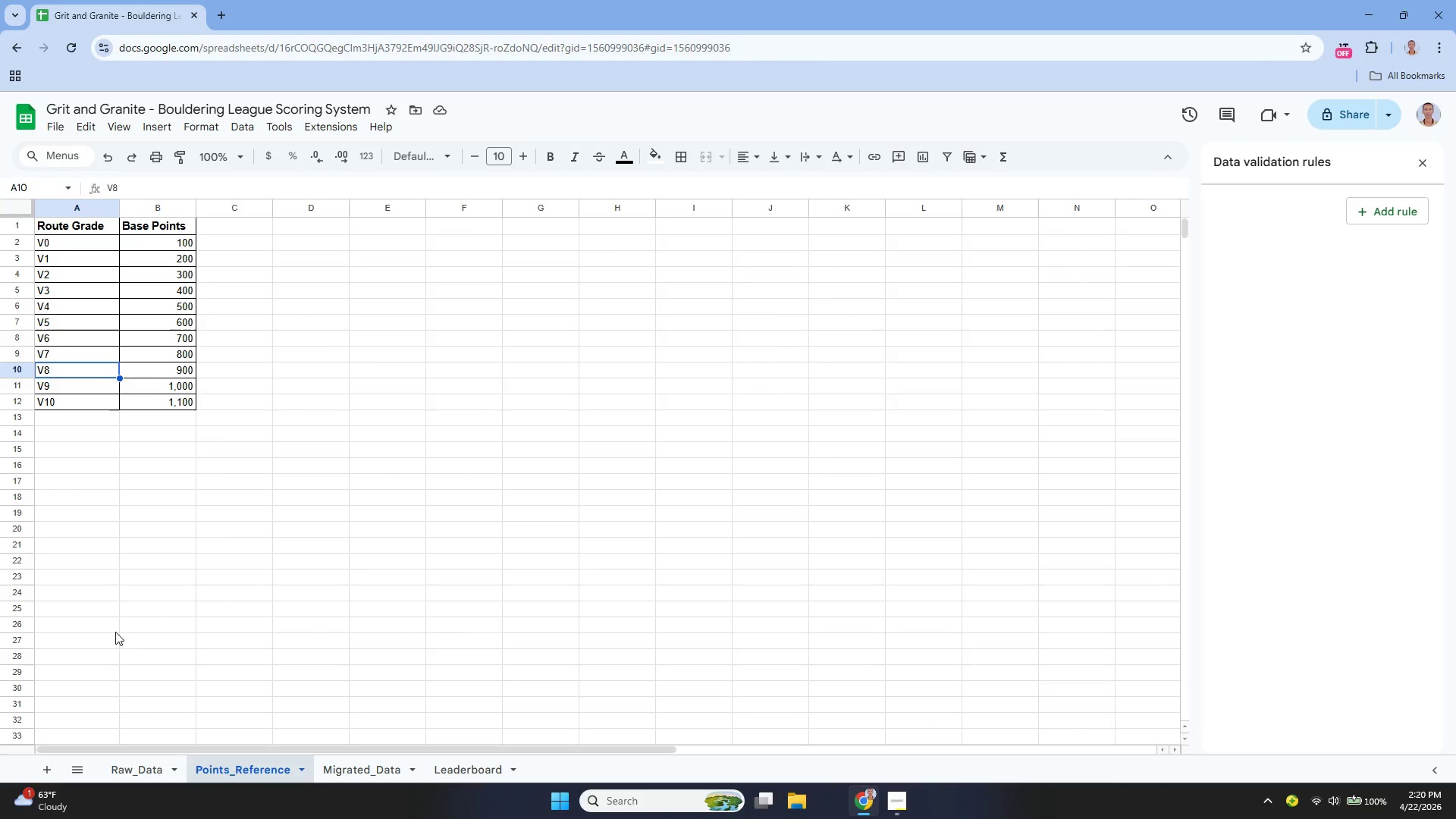 
scroll: coordinate [290, 635], scroll_direction: up, amount: 3.0
 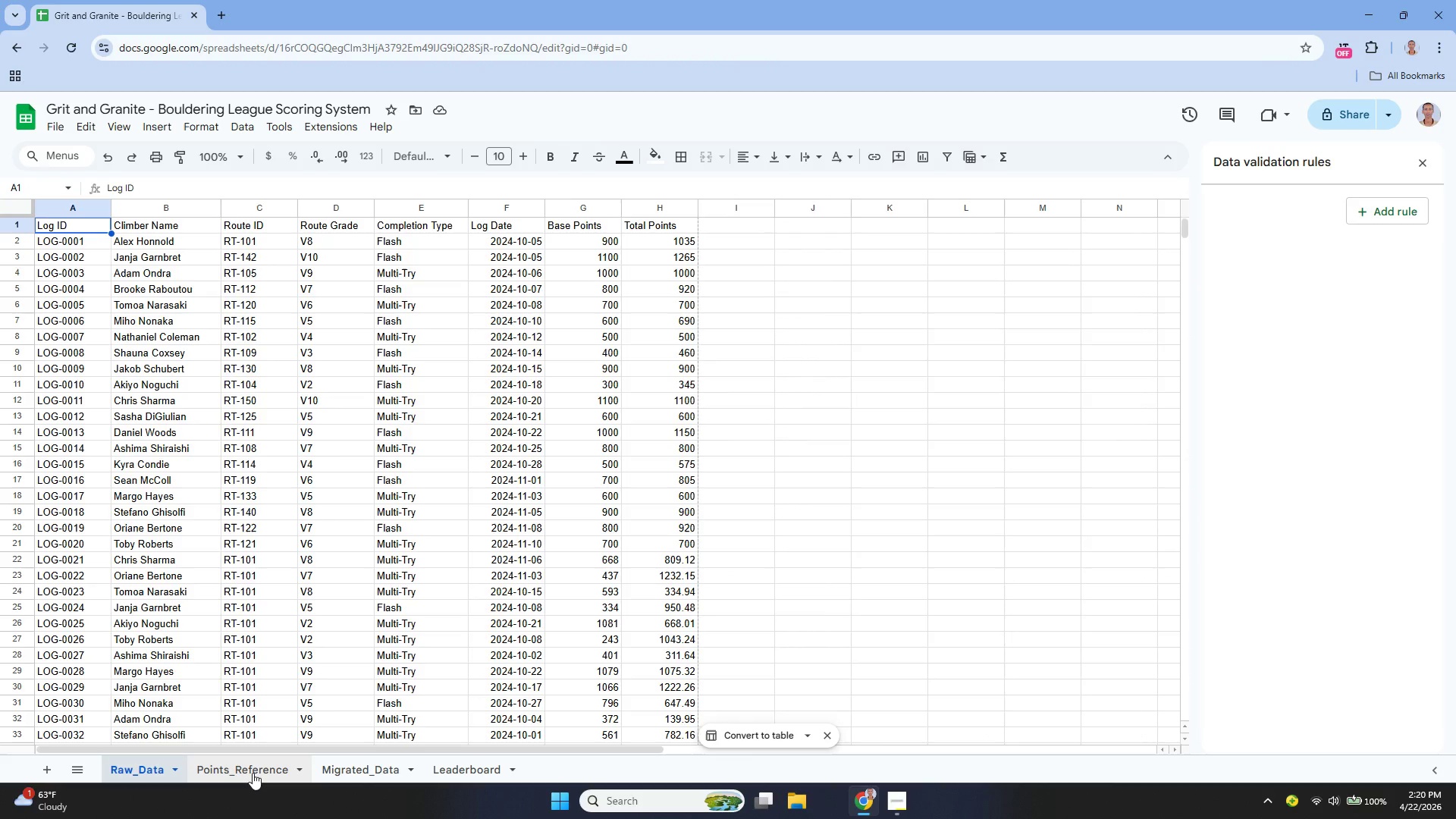 
wait(20.19)
 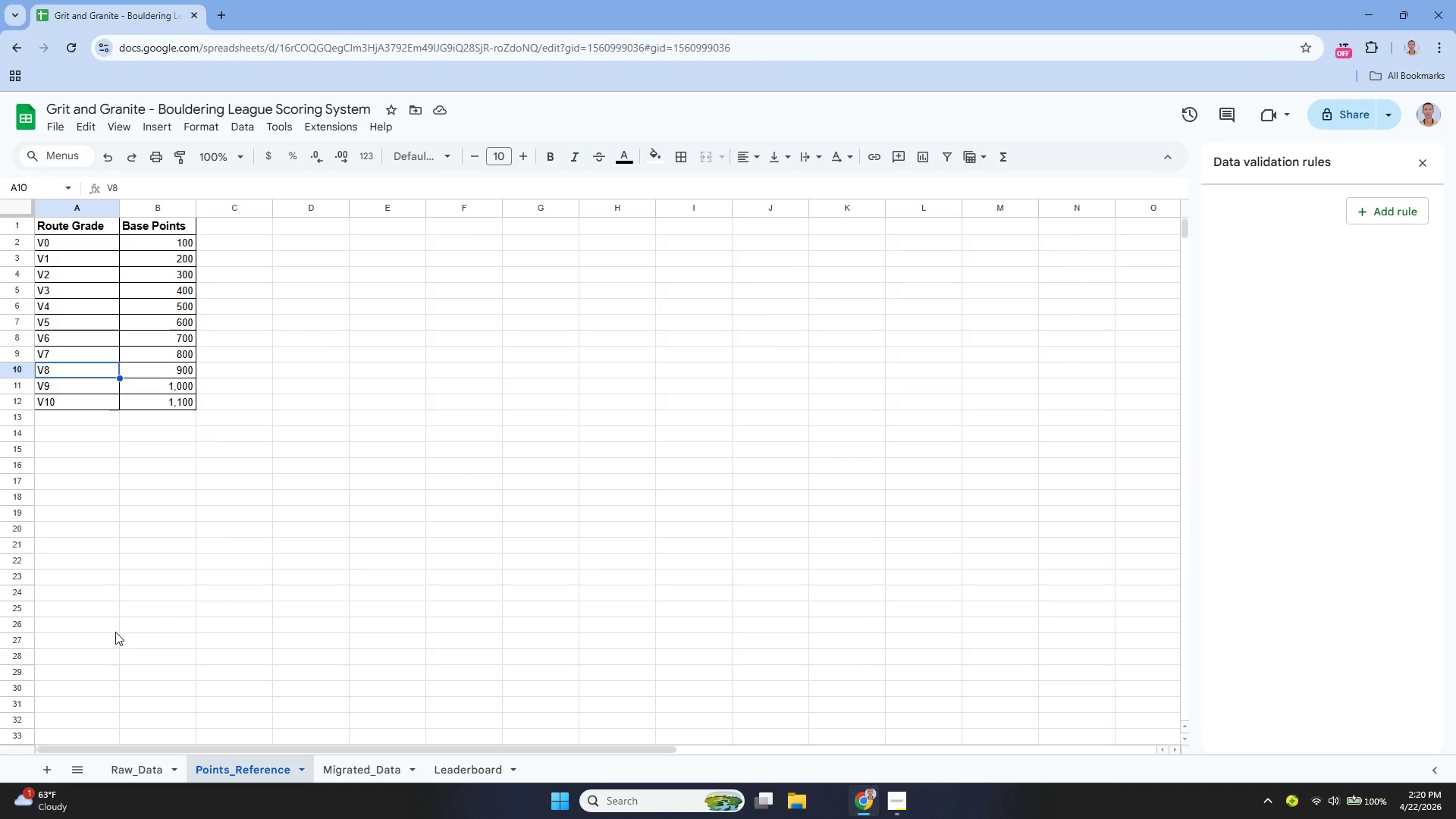 
left_click([368, 775])
 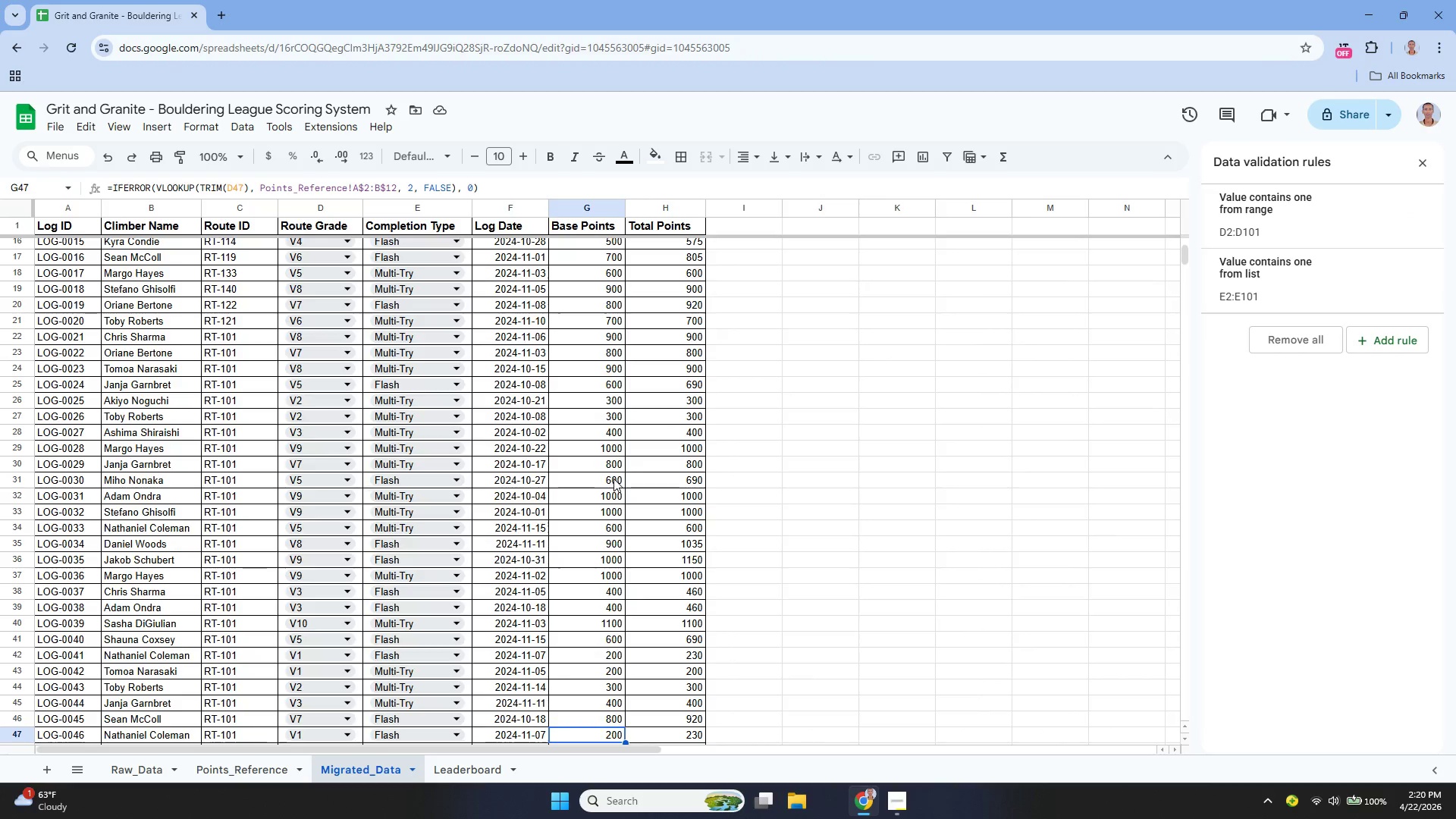 
wait(6.02)
 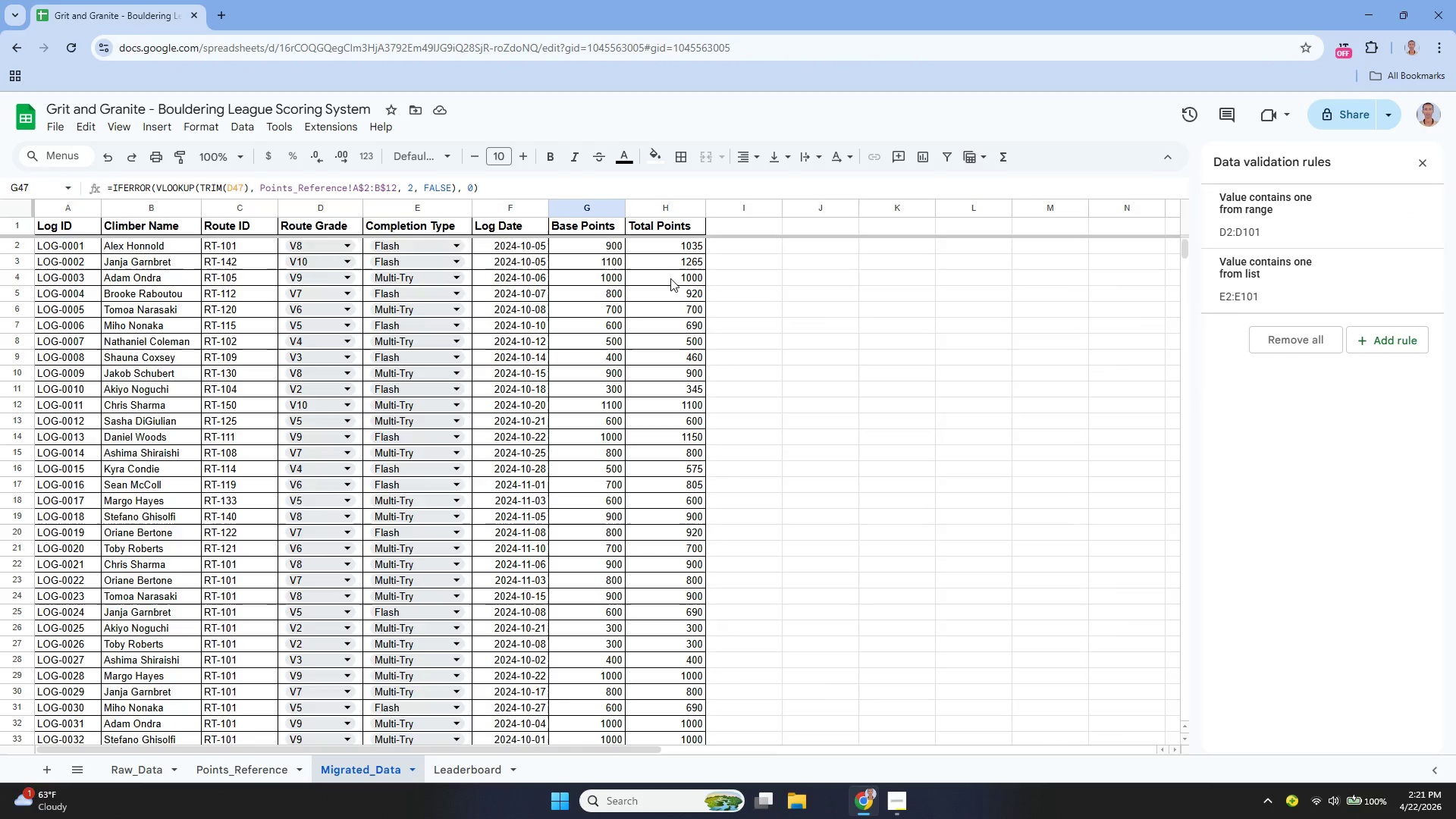 
left_click([667, 249])
 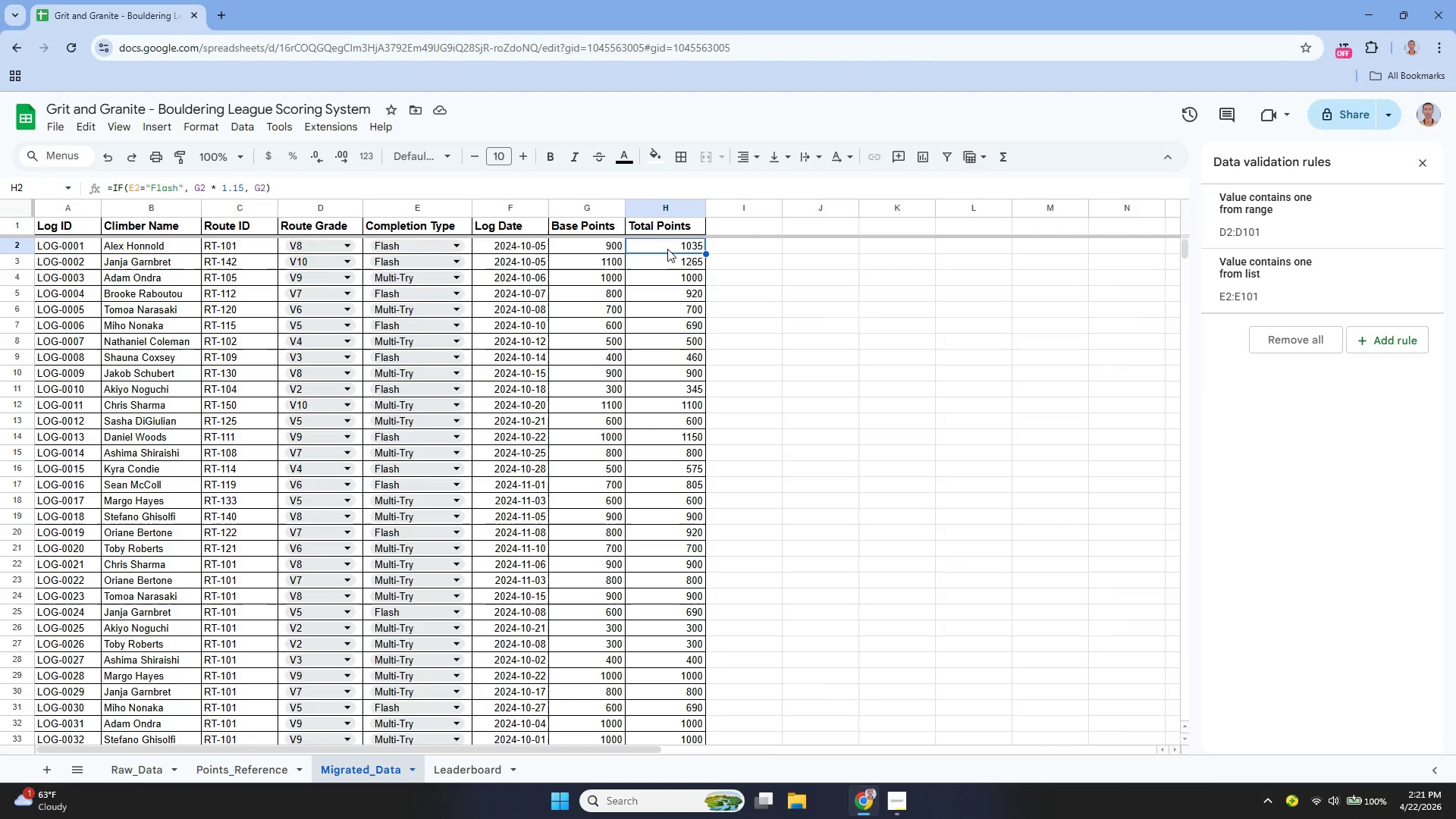 
scroll: coordinate [657, 326], scroll_direction: up, amount: 9.0
 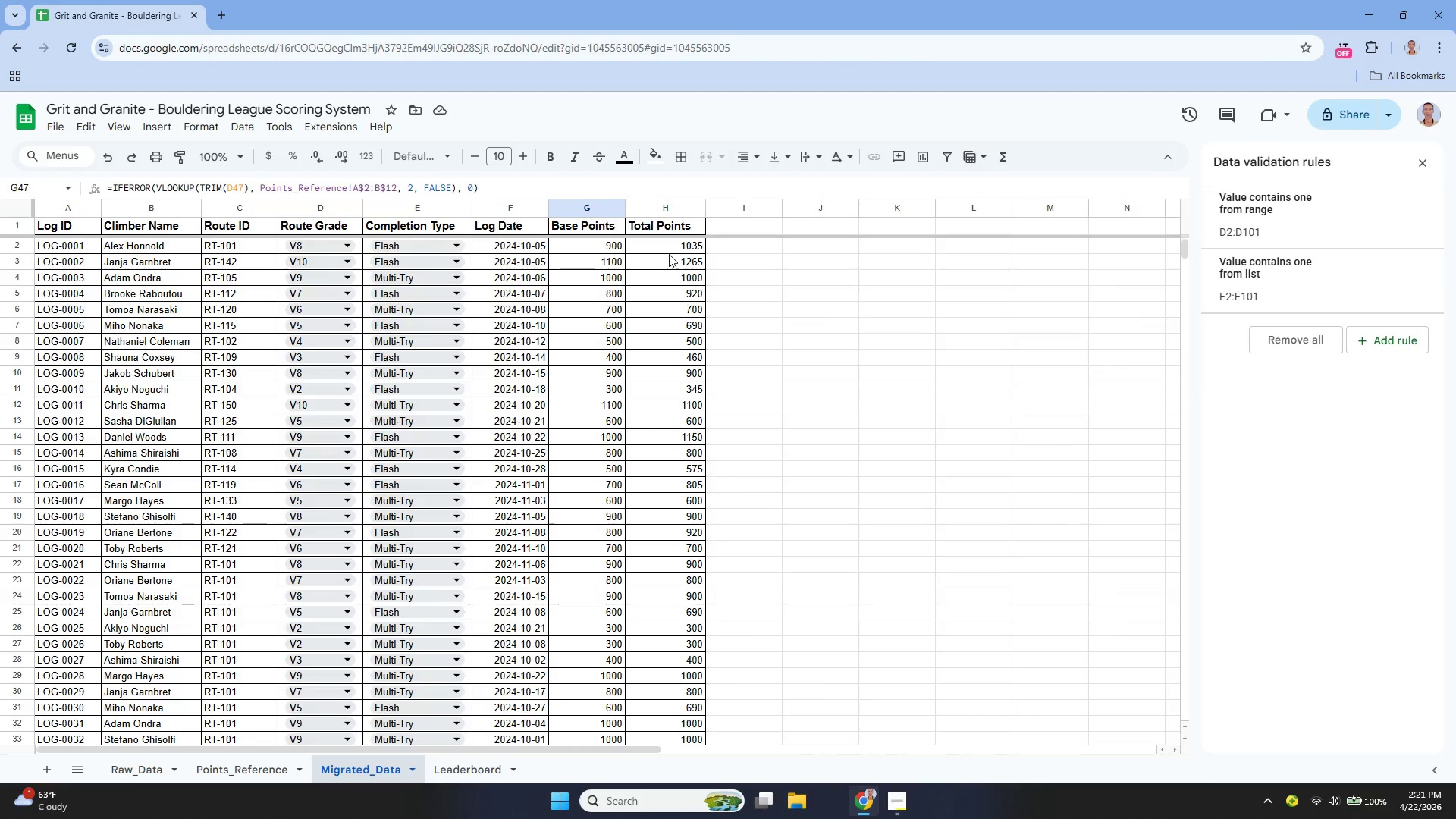 
double_click([667, 249])
 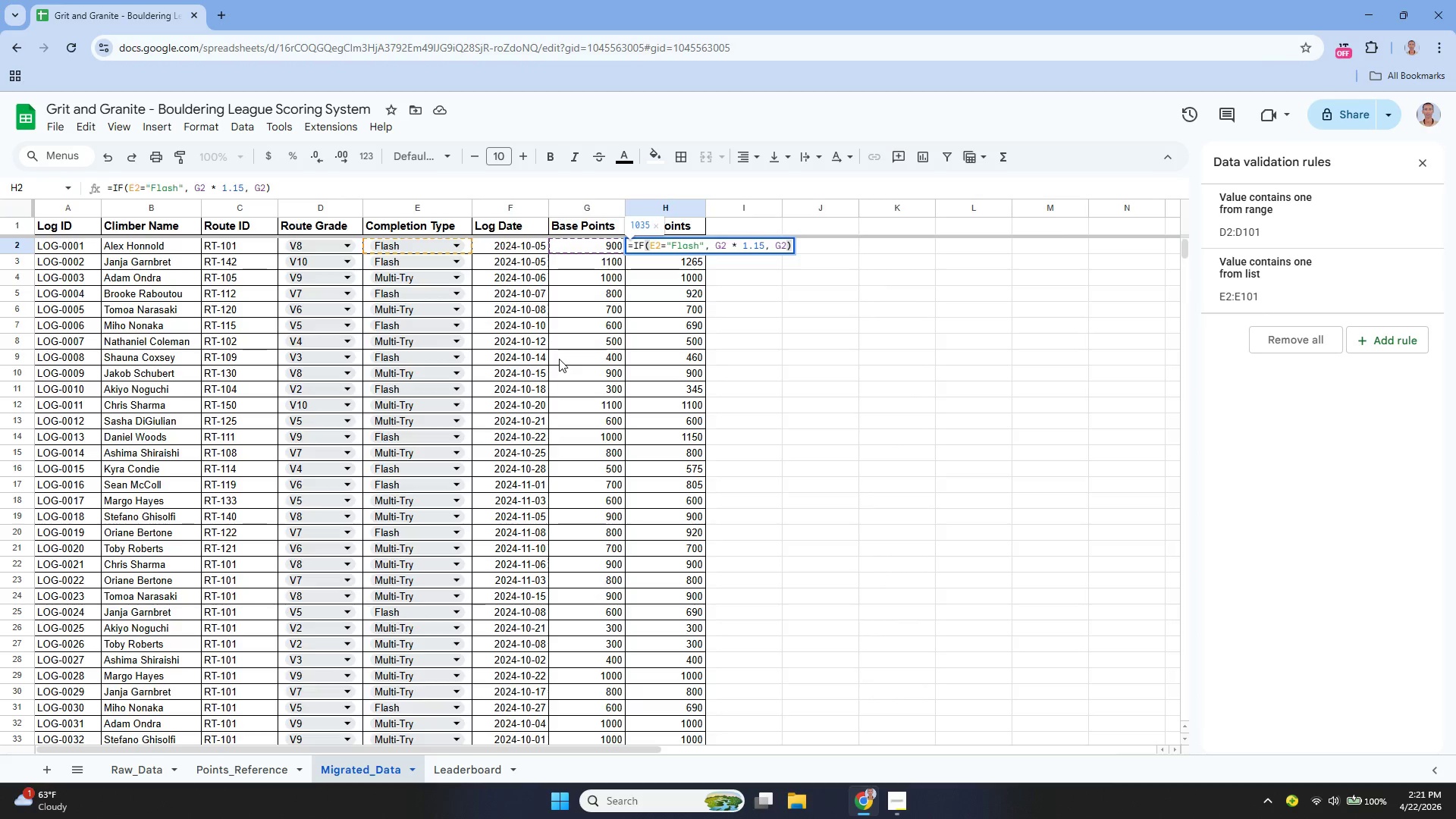 
wait(10.98)
 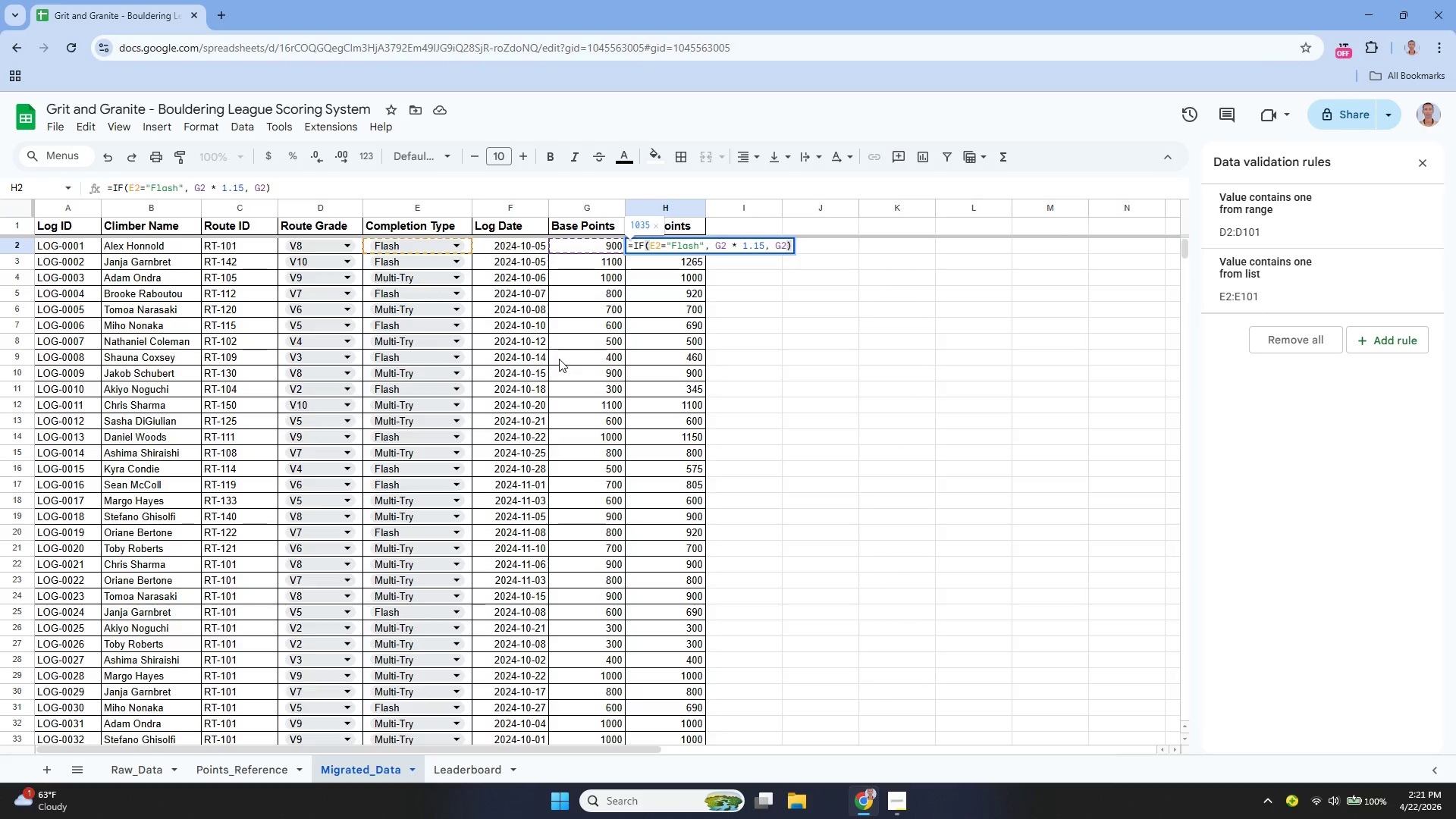 
left_click_drag(start_coordinate=[494, 748], to_coordinate=[485, 763])
 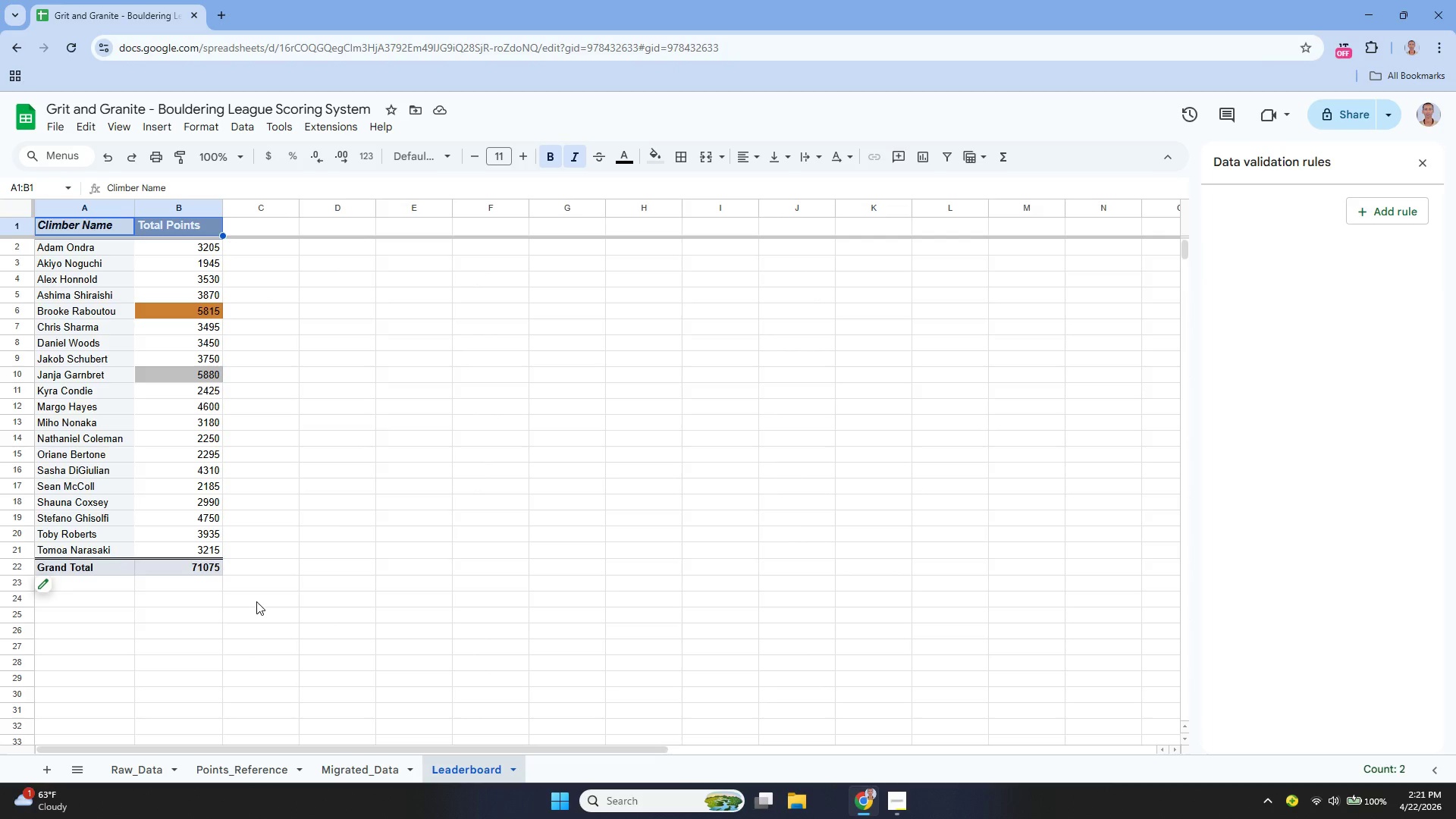 
wait(17.66)
 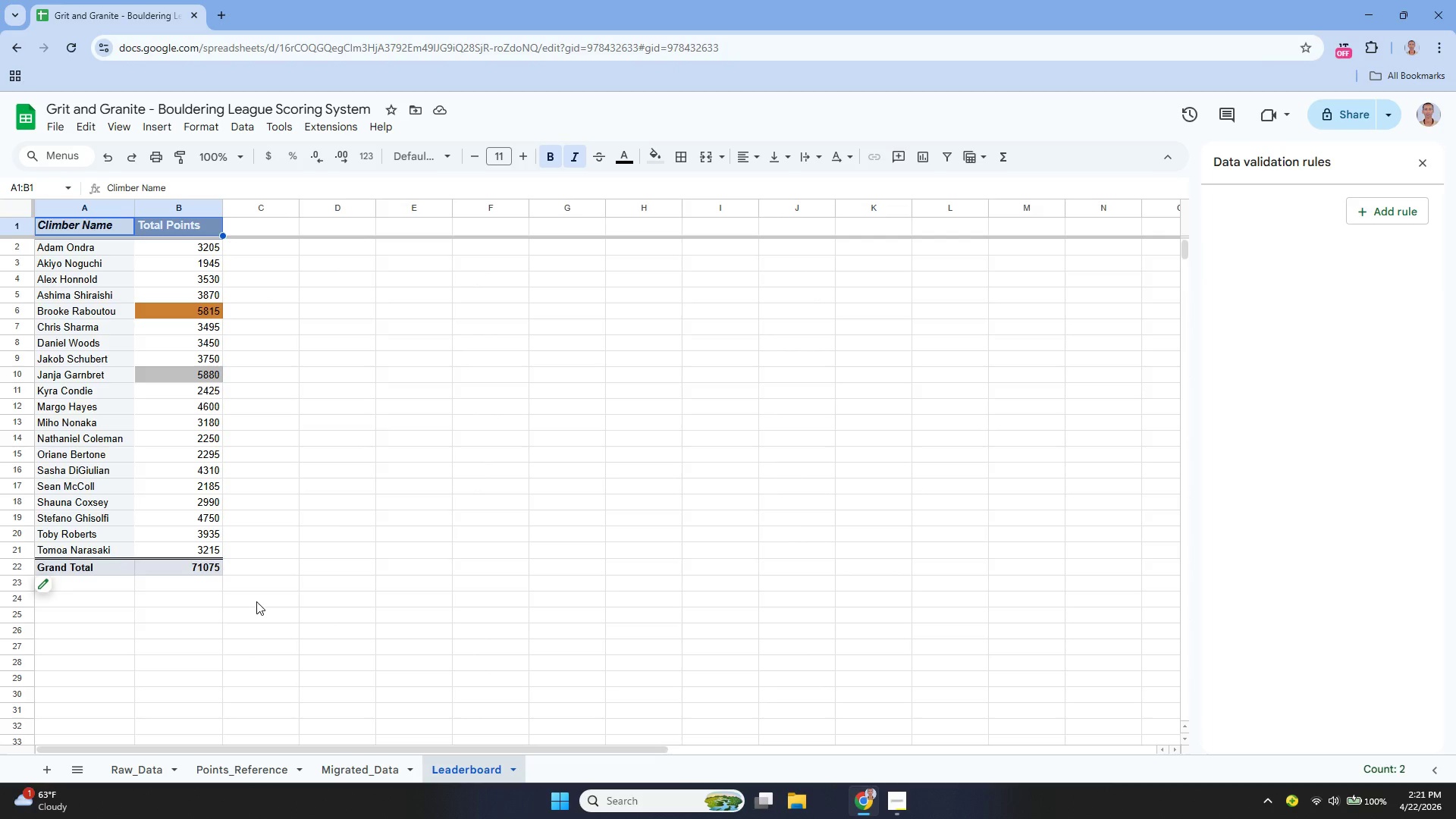 
left_click([178, 313])
 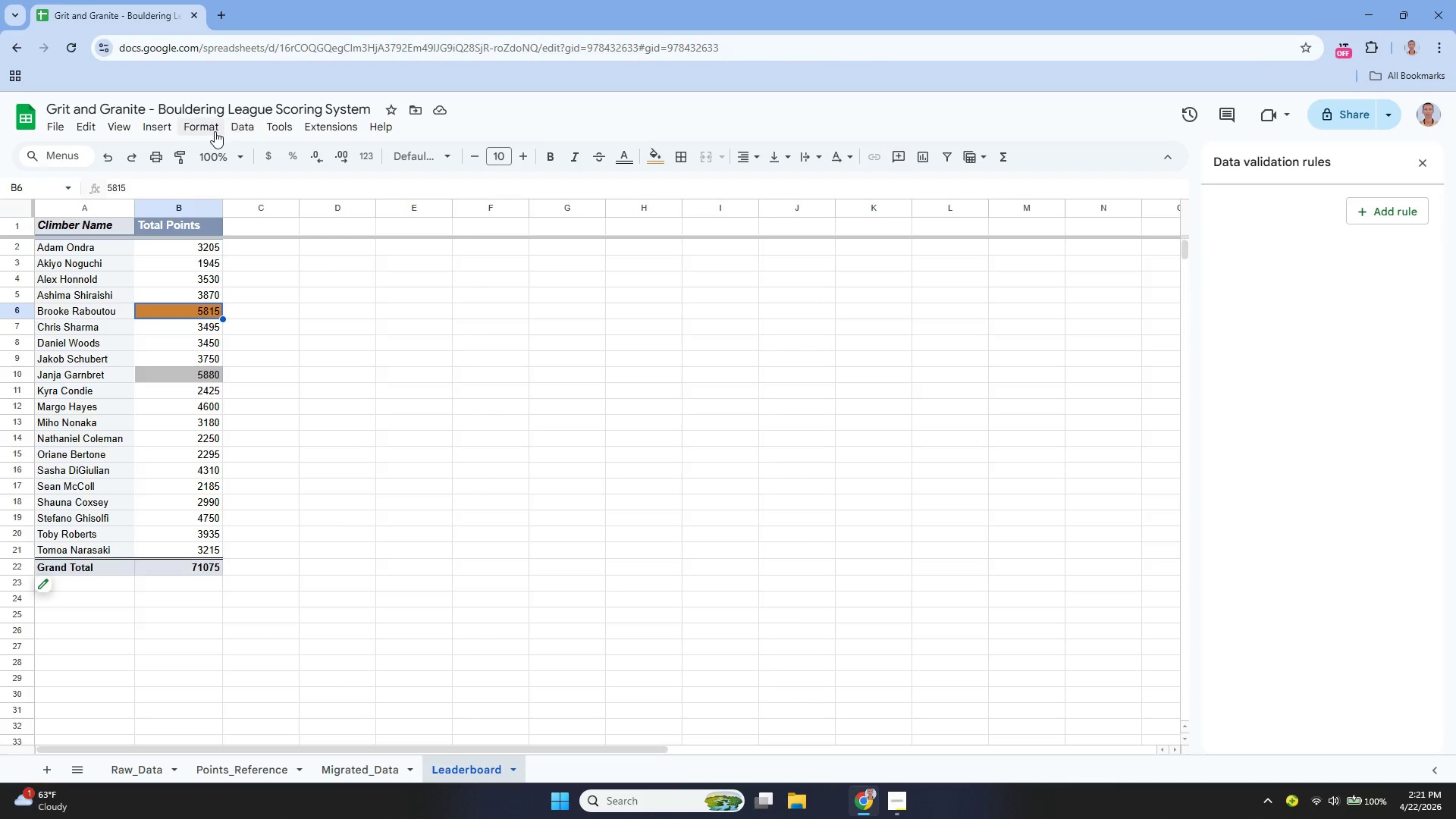 
left_click([215, 131])
 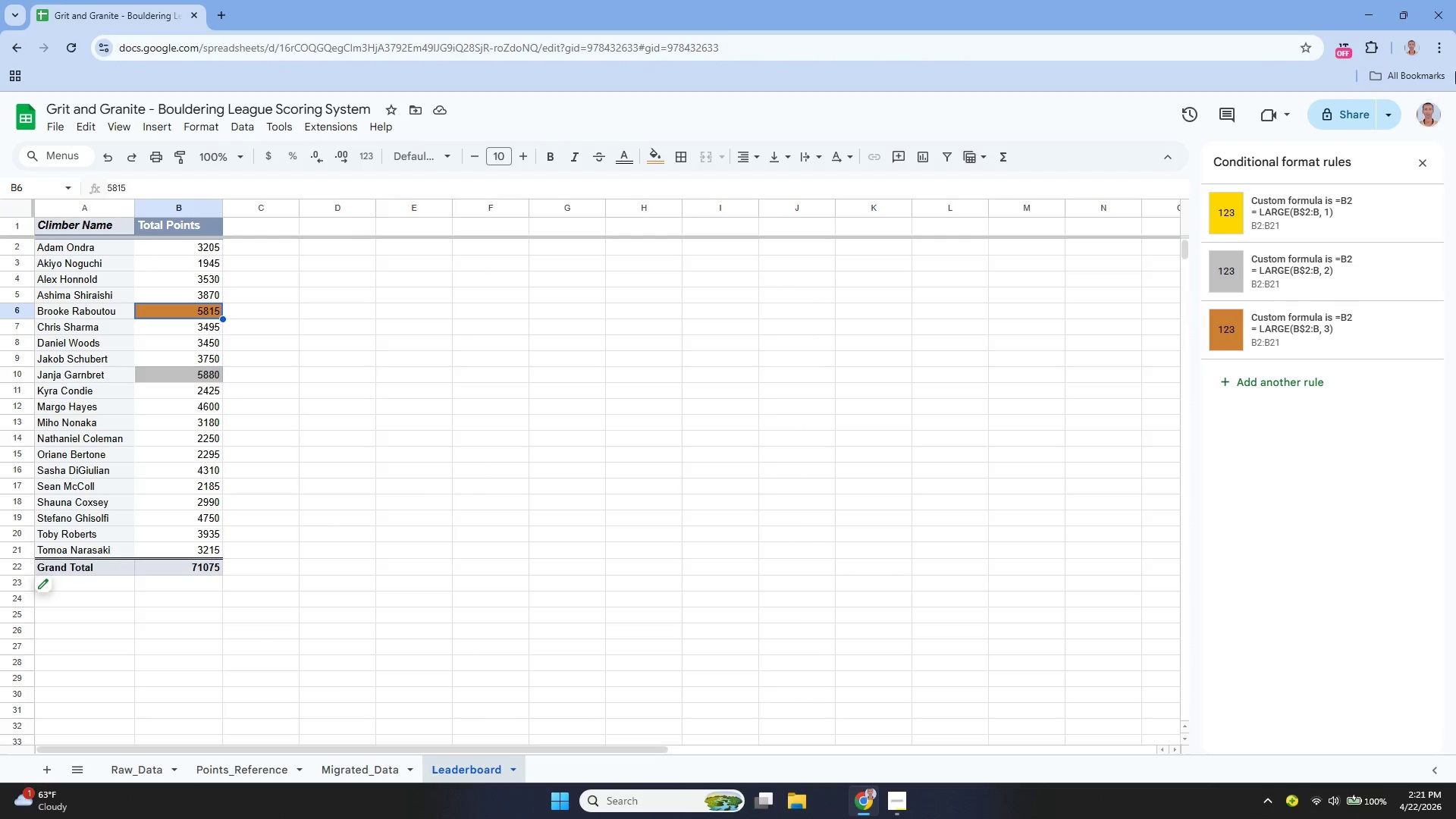 
mouse_move([1285, 215])
 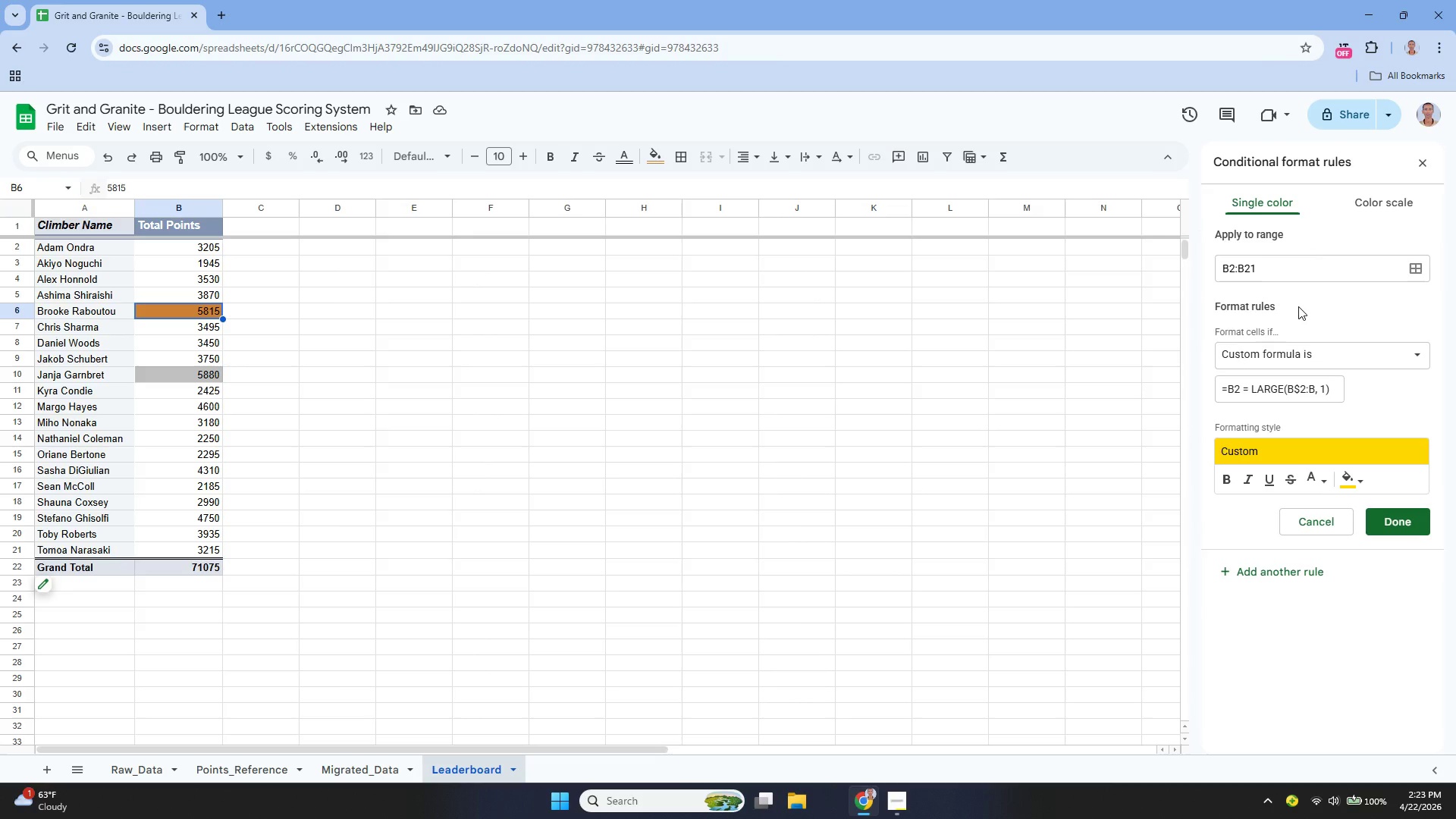 
wait(110.05)
 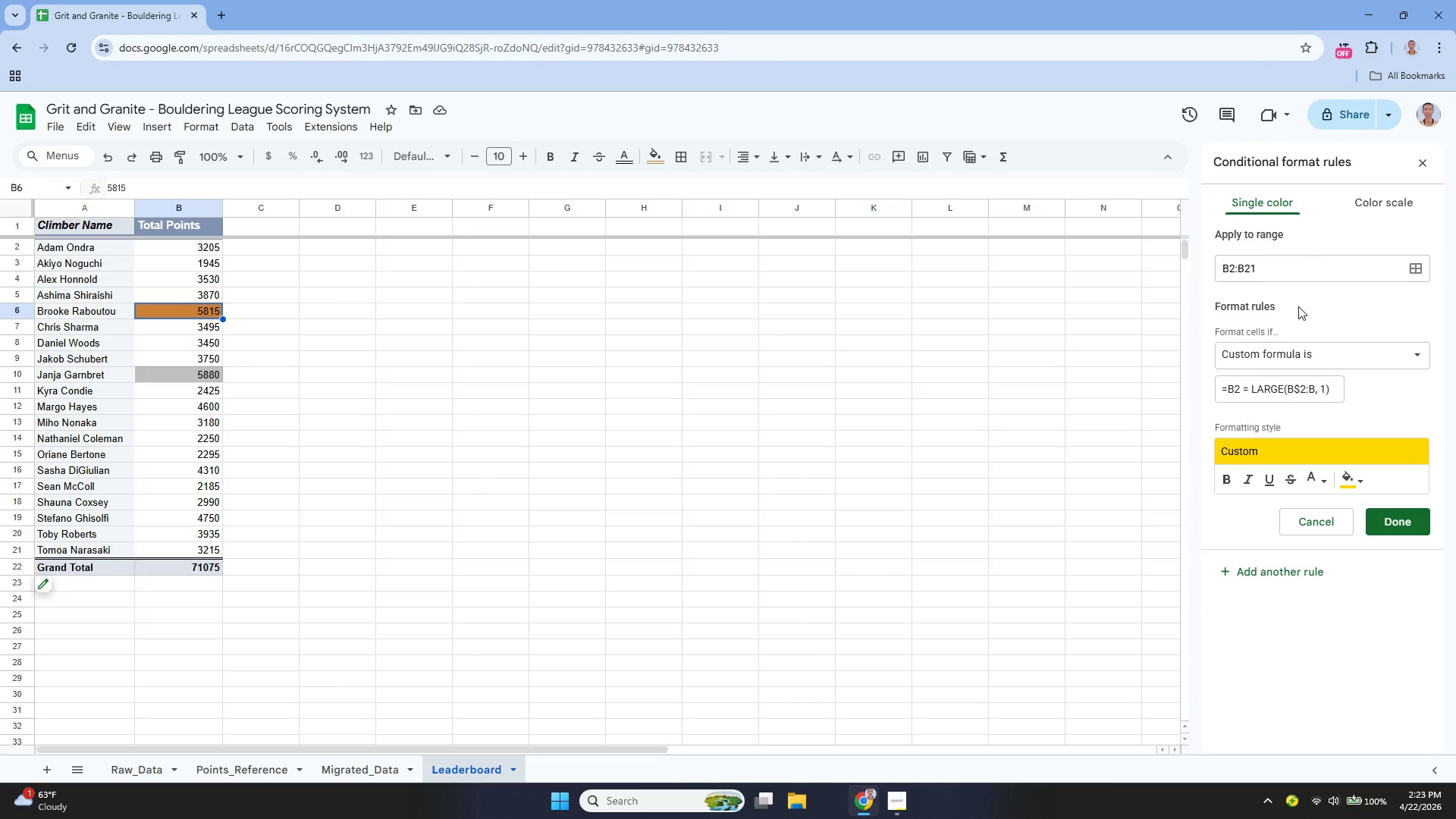 
mouse_move([1301, 405])
 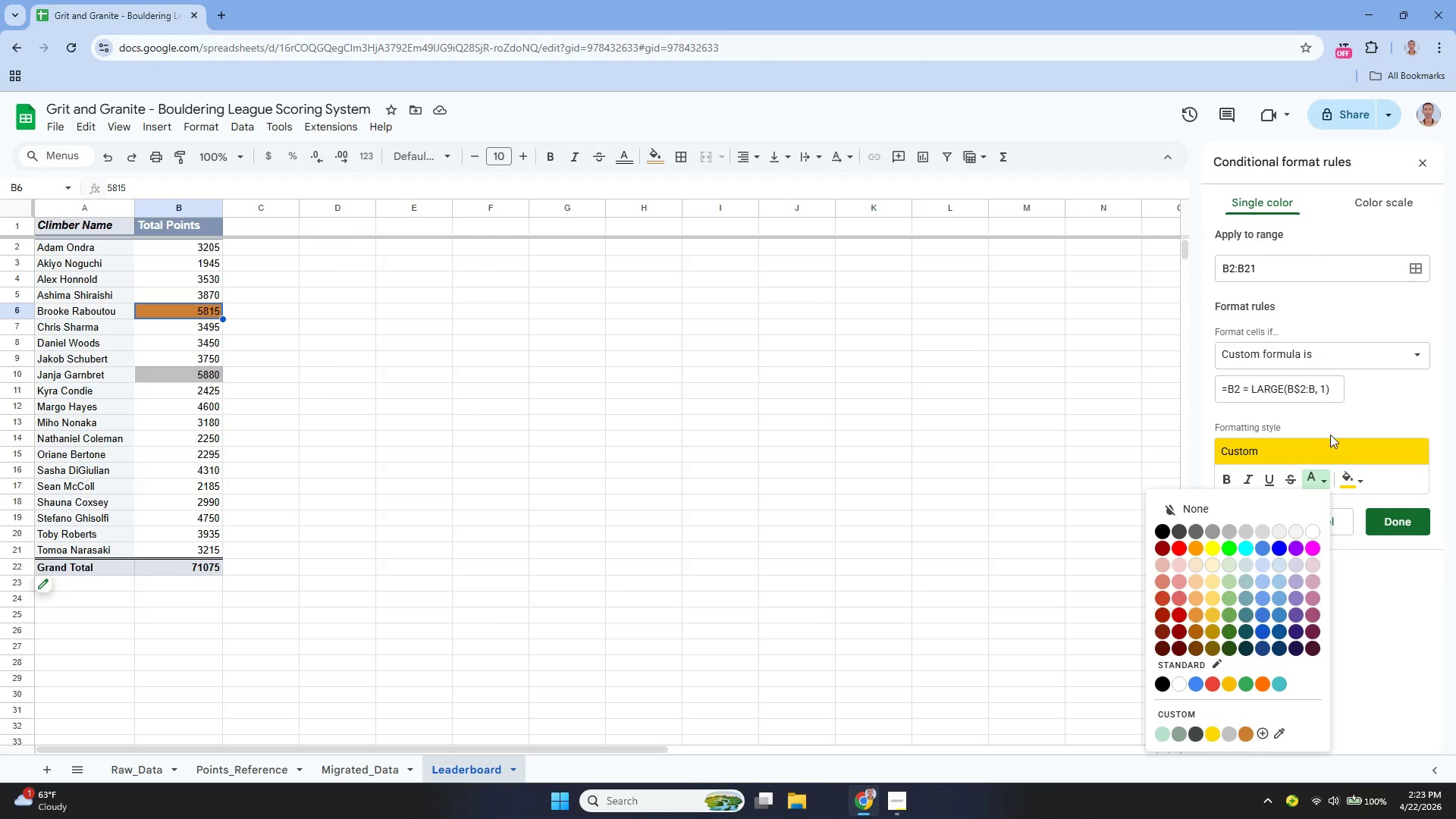 
left_click([1342, 394])
 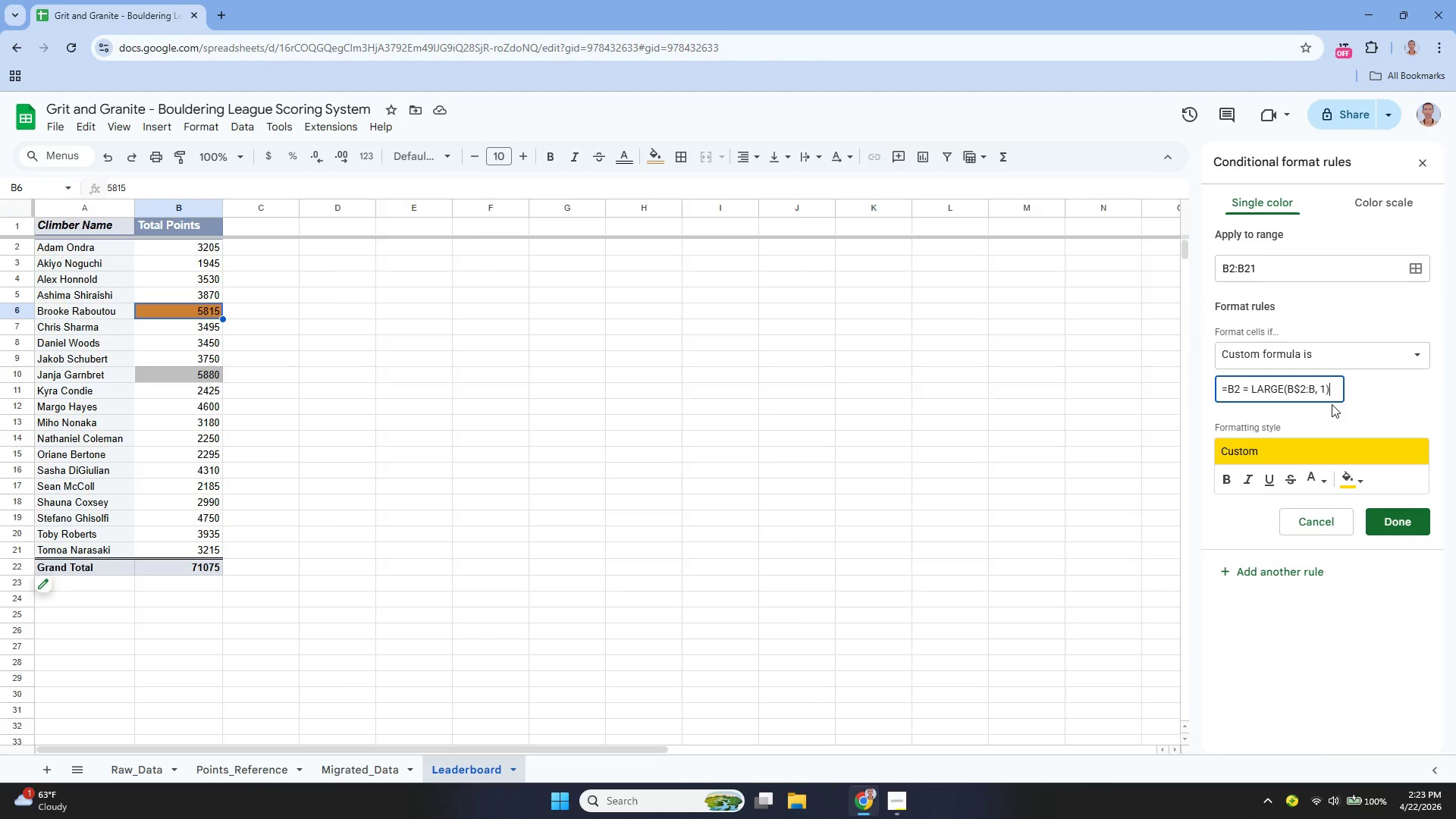 
wait(5.89)
 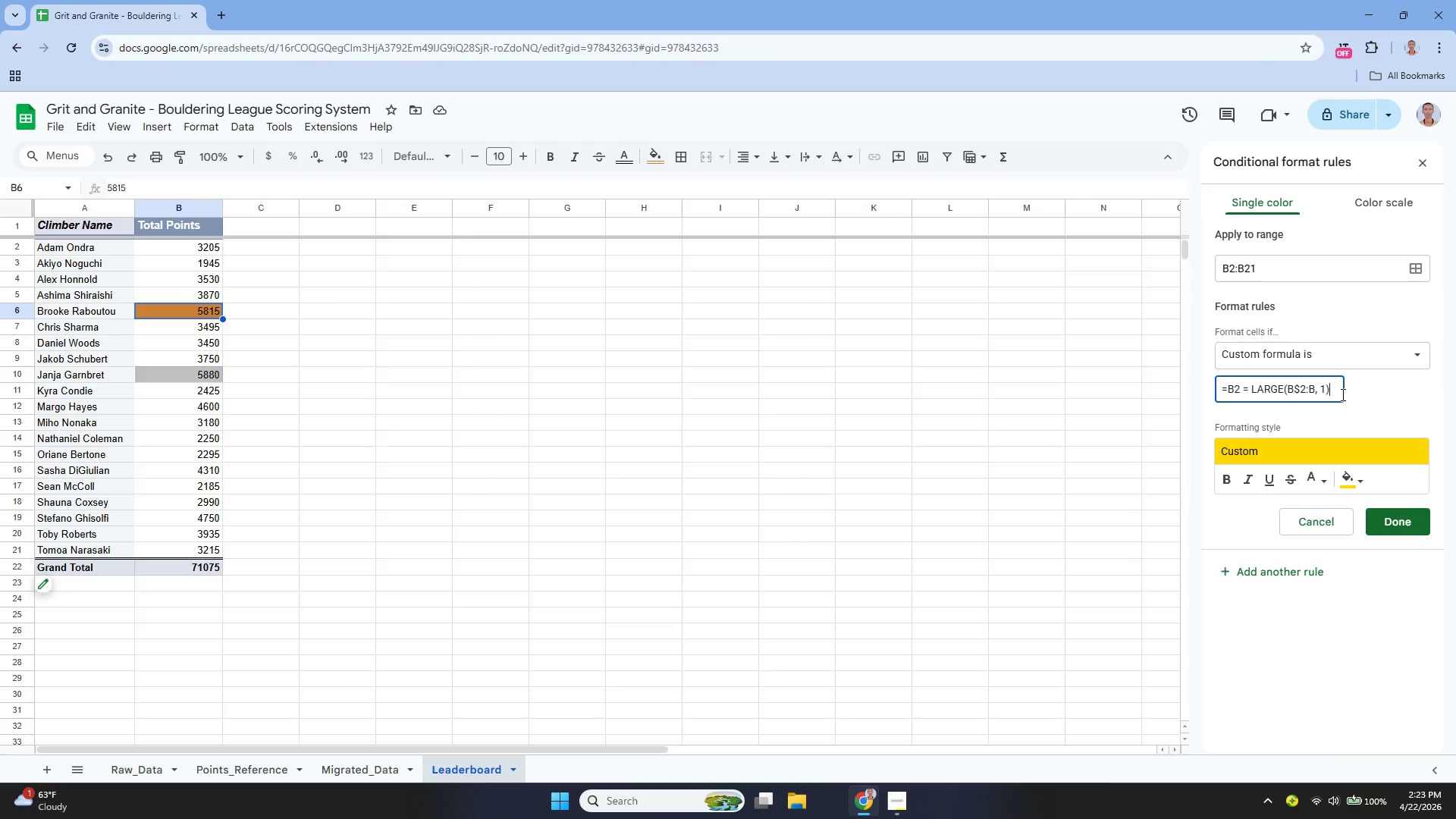 
left_click_drag(start_coordinate=[1246, 391], to_coordinate=[1244, 395])
 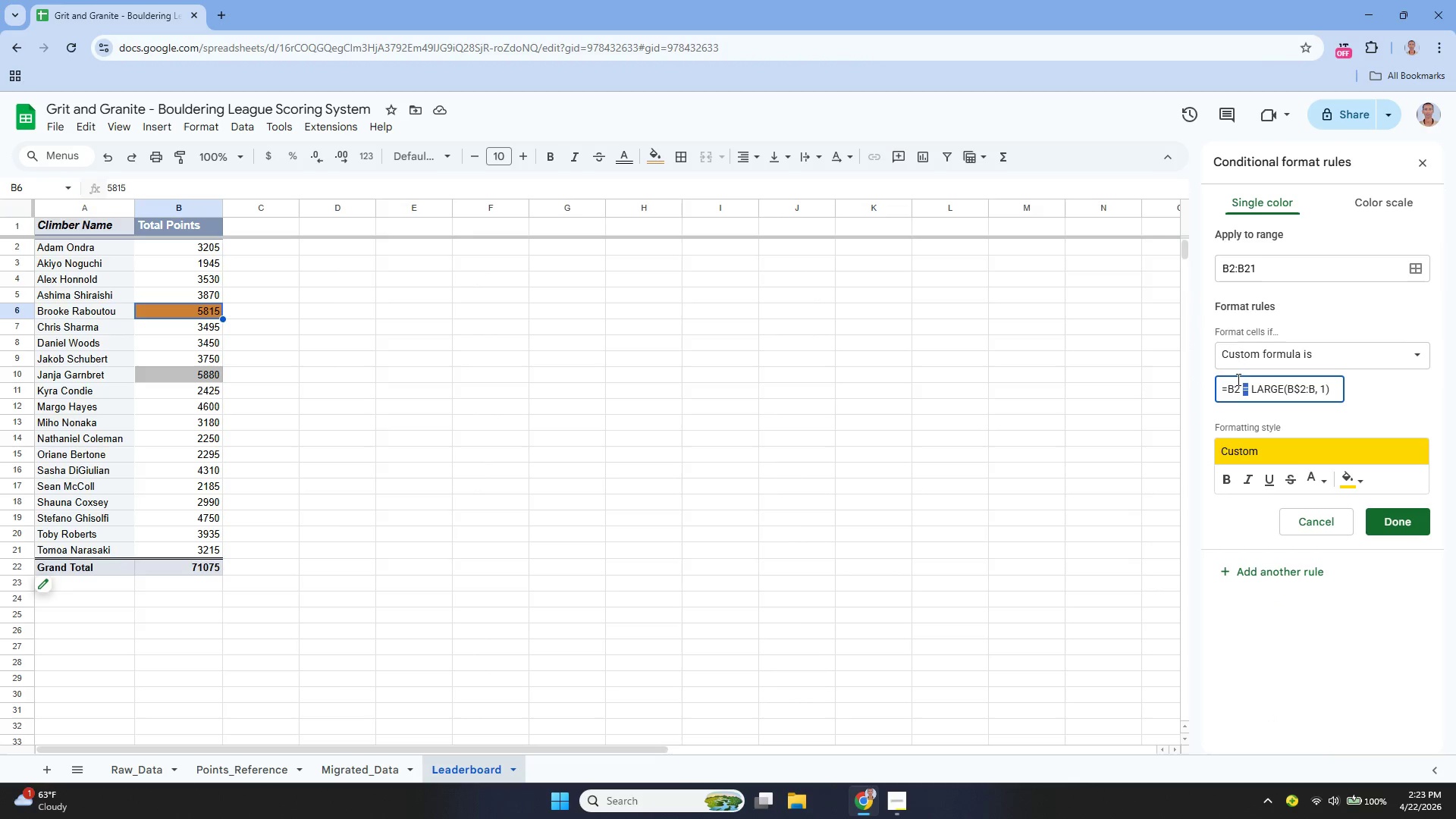 
left_click([1246, 386])
 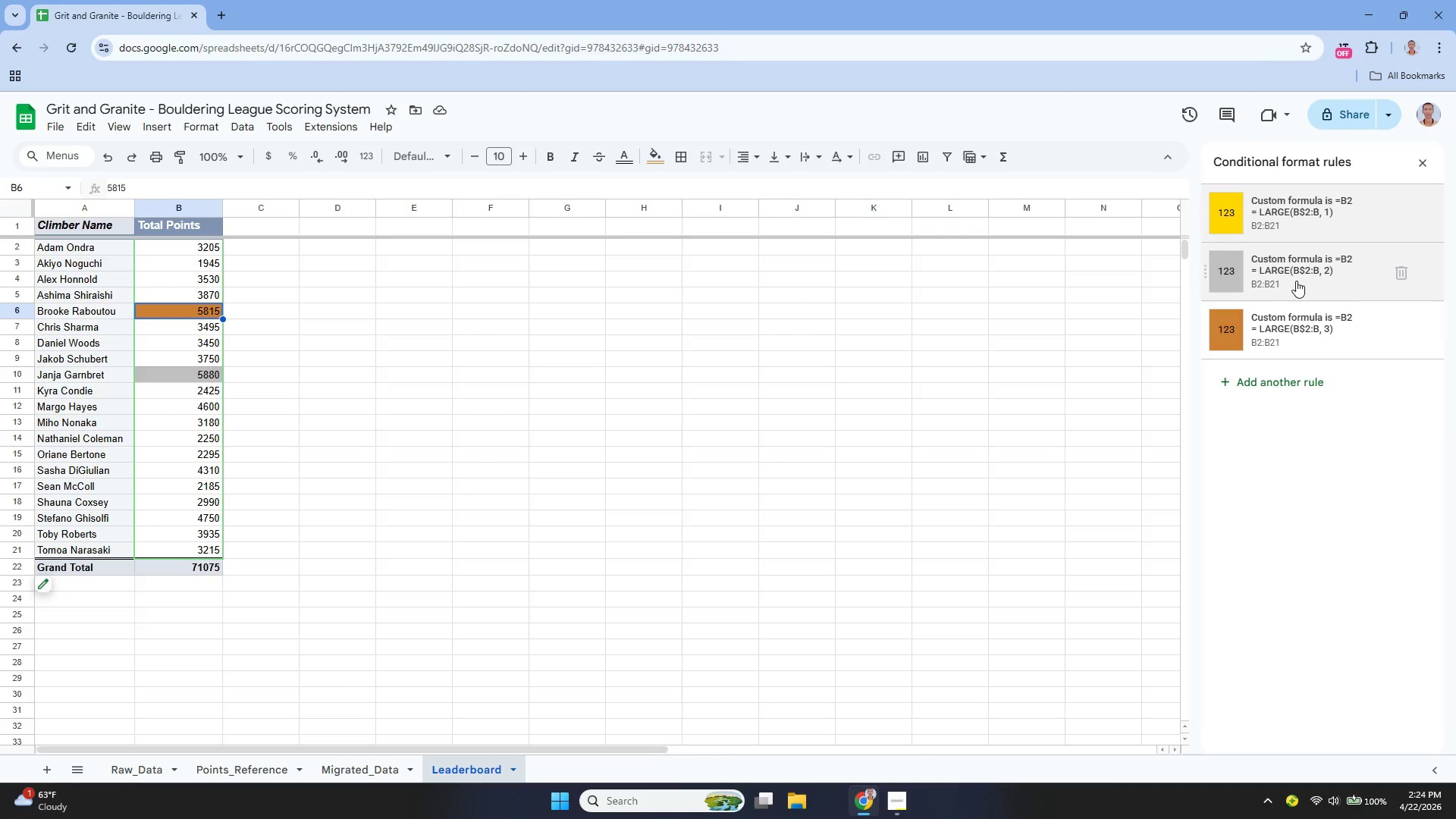 
wait(52.42)
 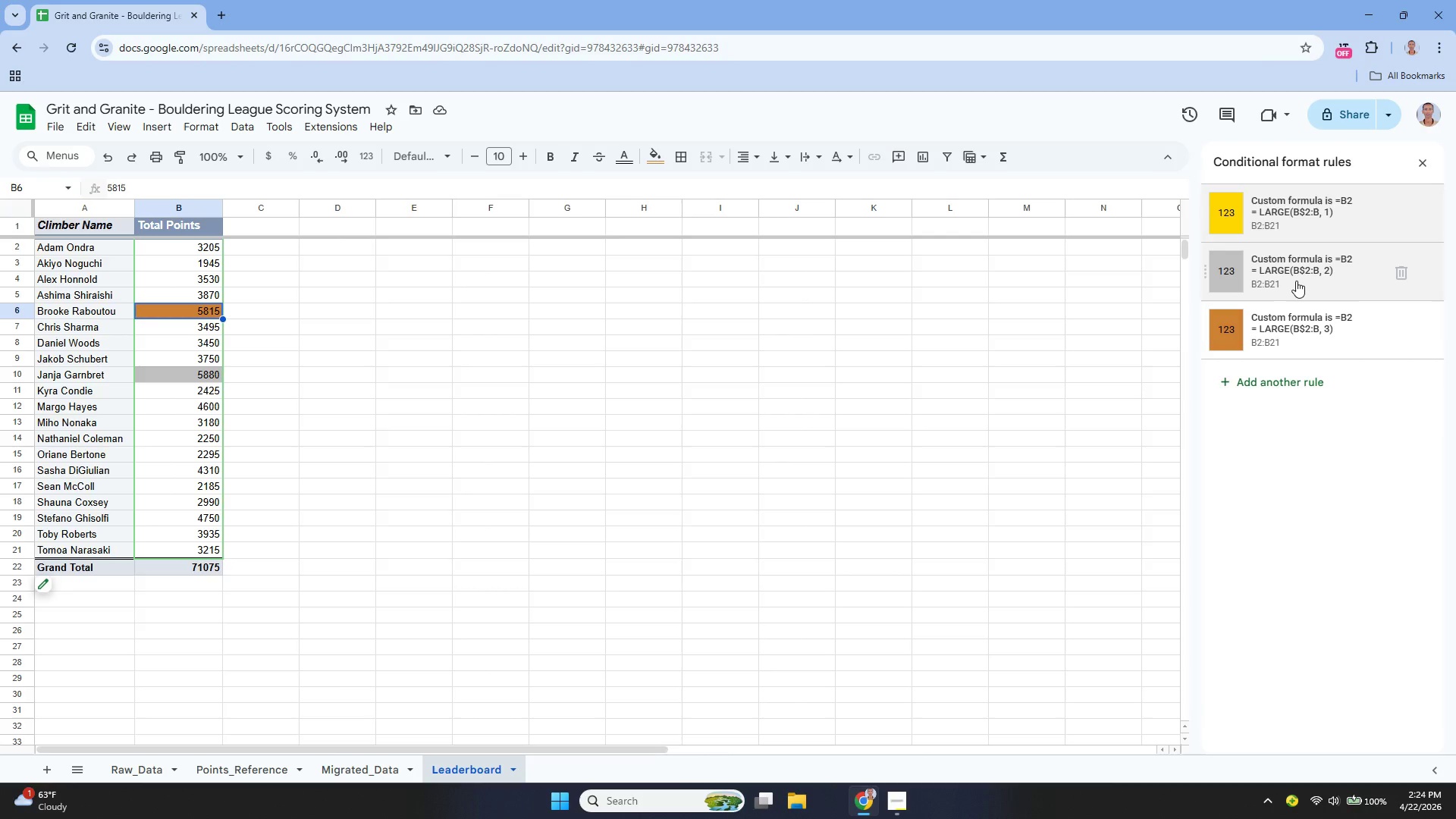 
left_click([356, 771])
 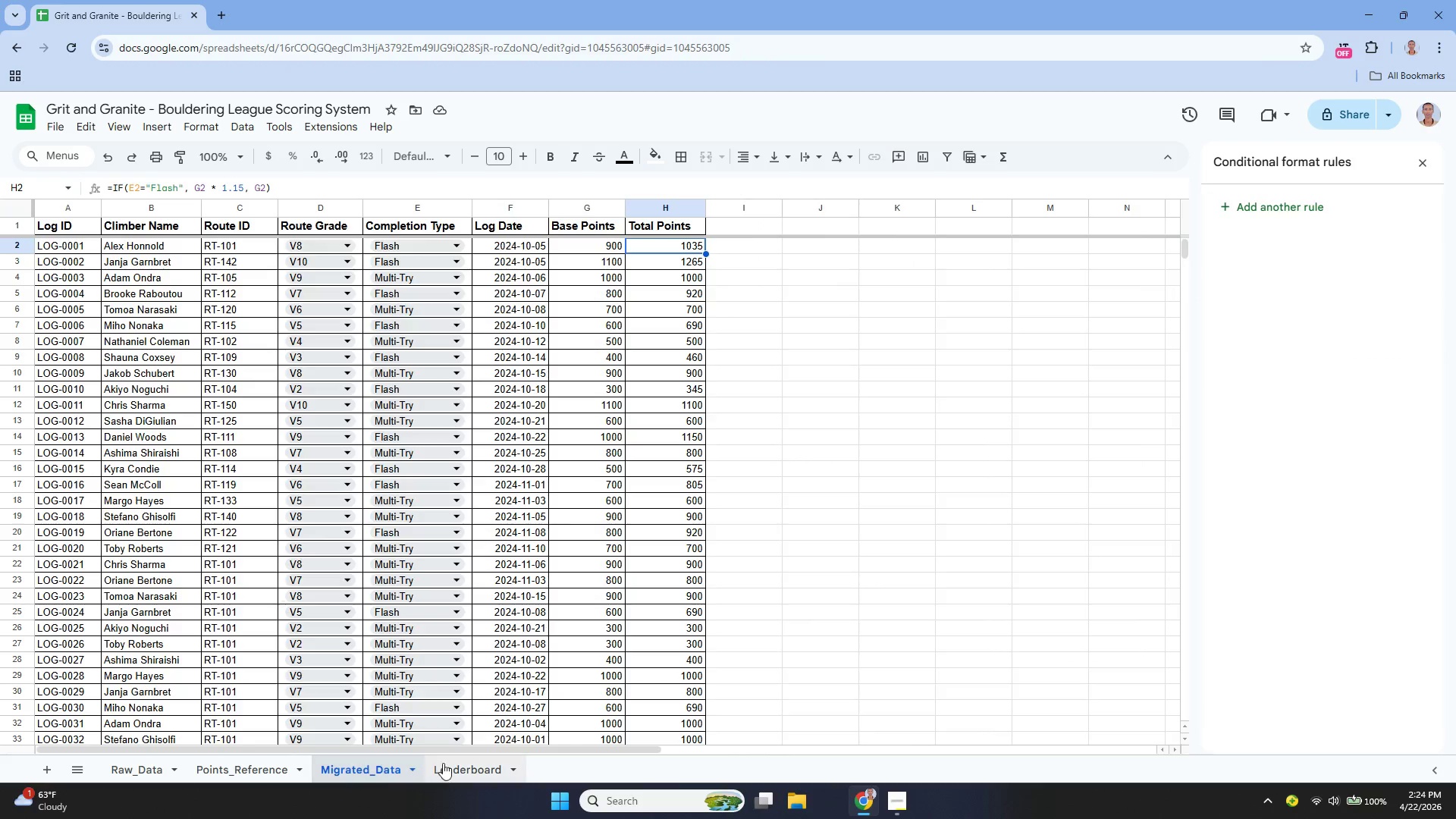 
left_click([444, 764])
 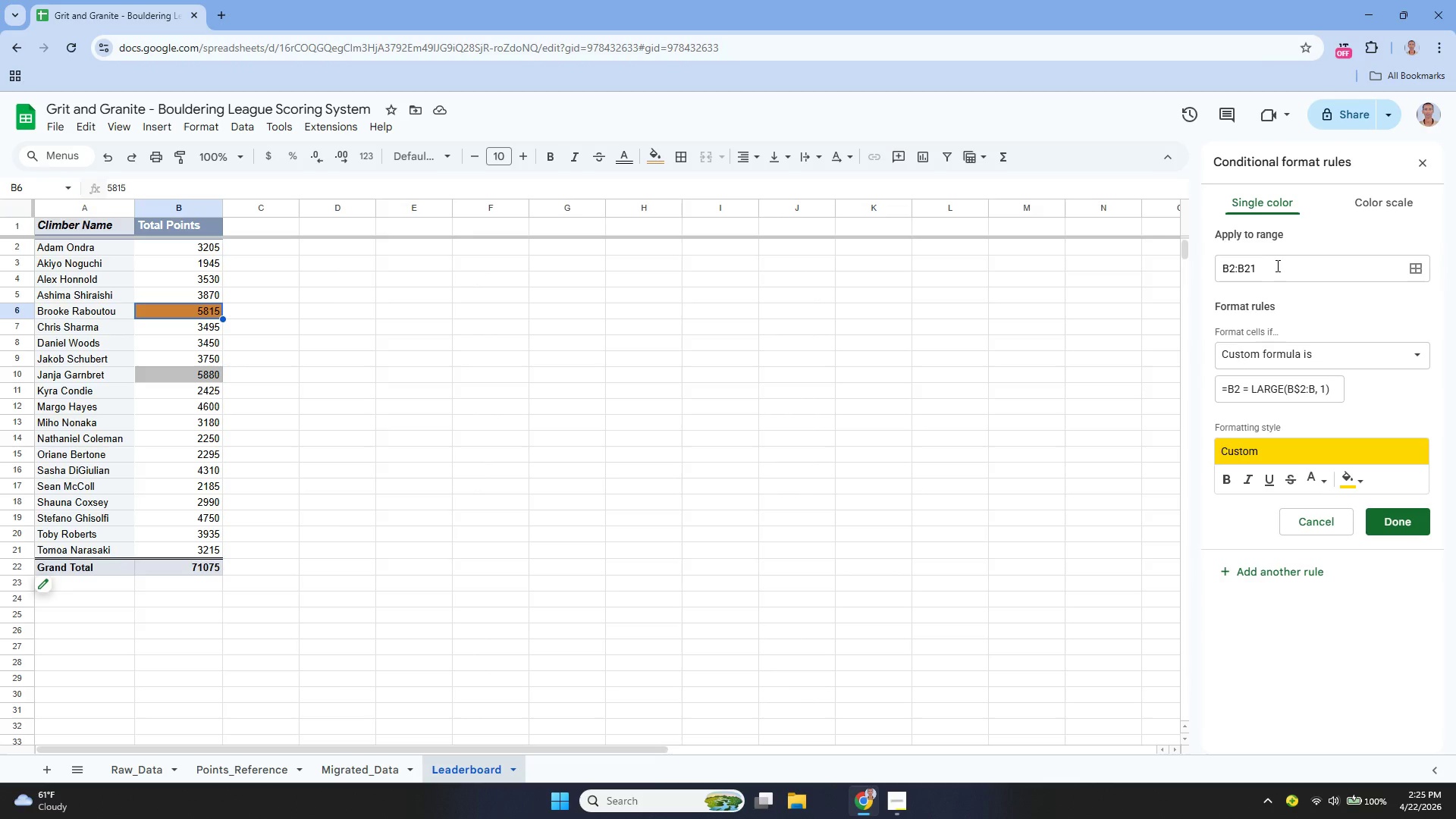 
wait(42.89)
 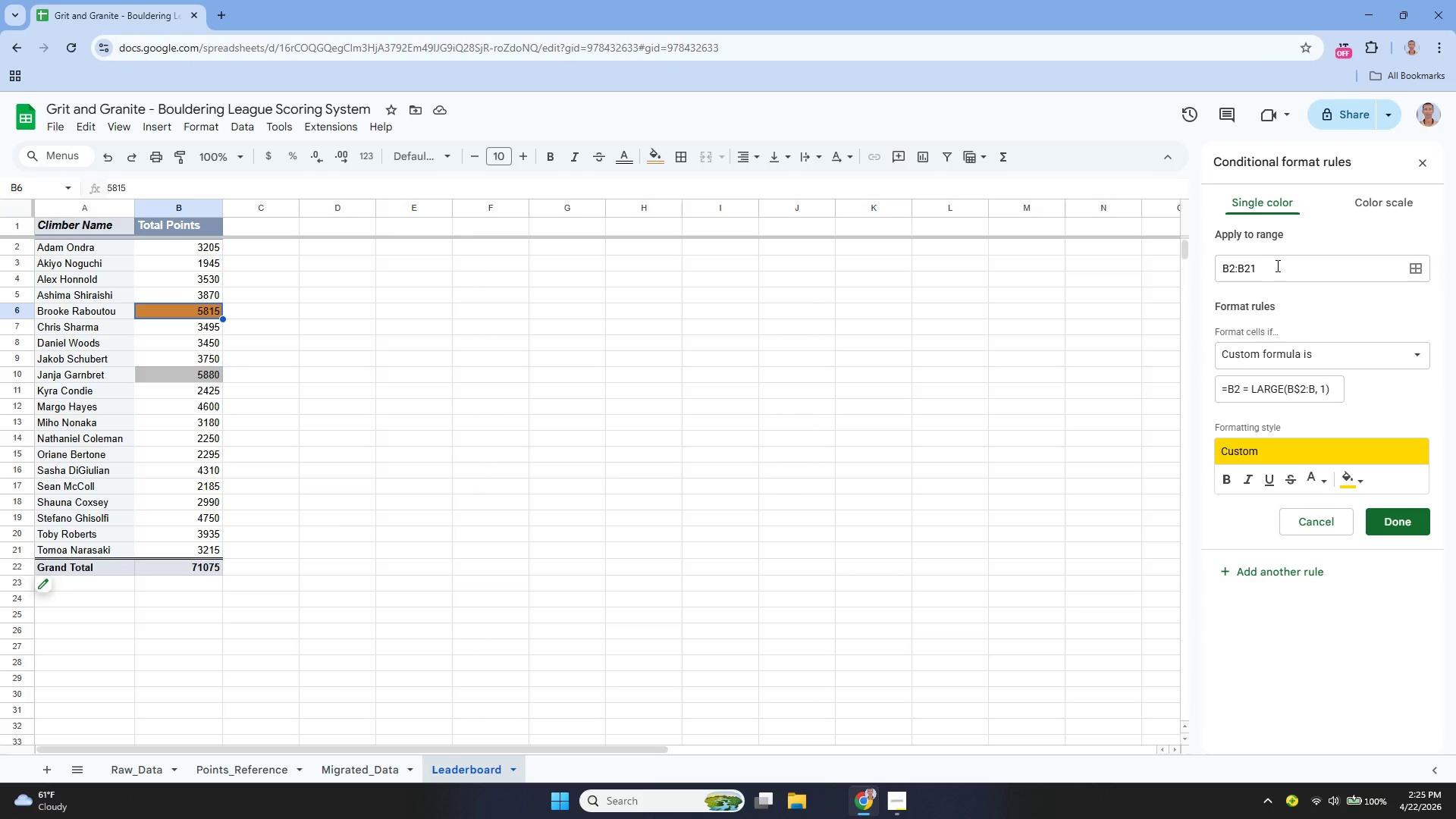 
left_click([1318, 387])
 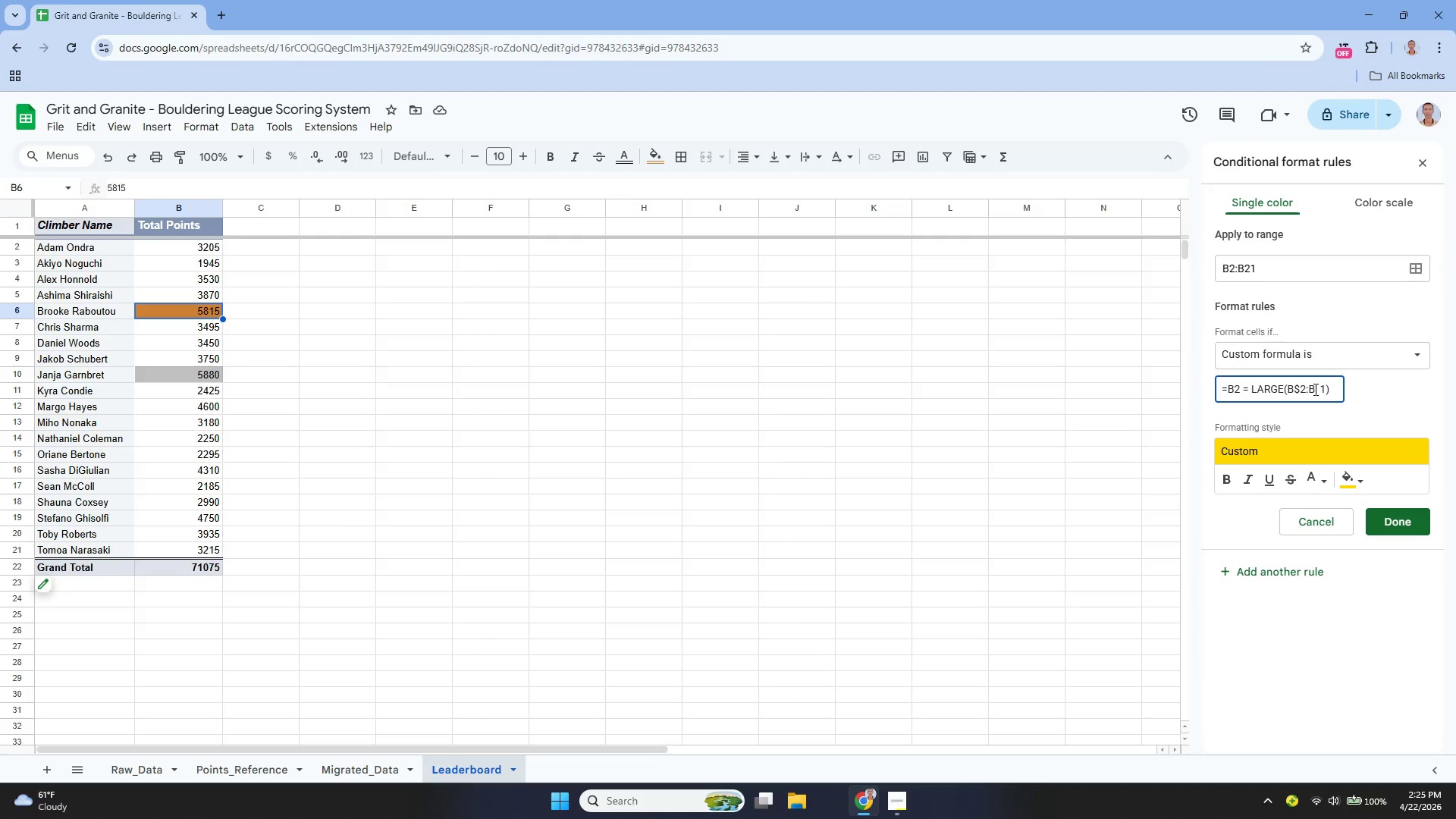 
mouse_move([1250, 434])
 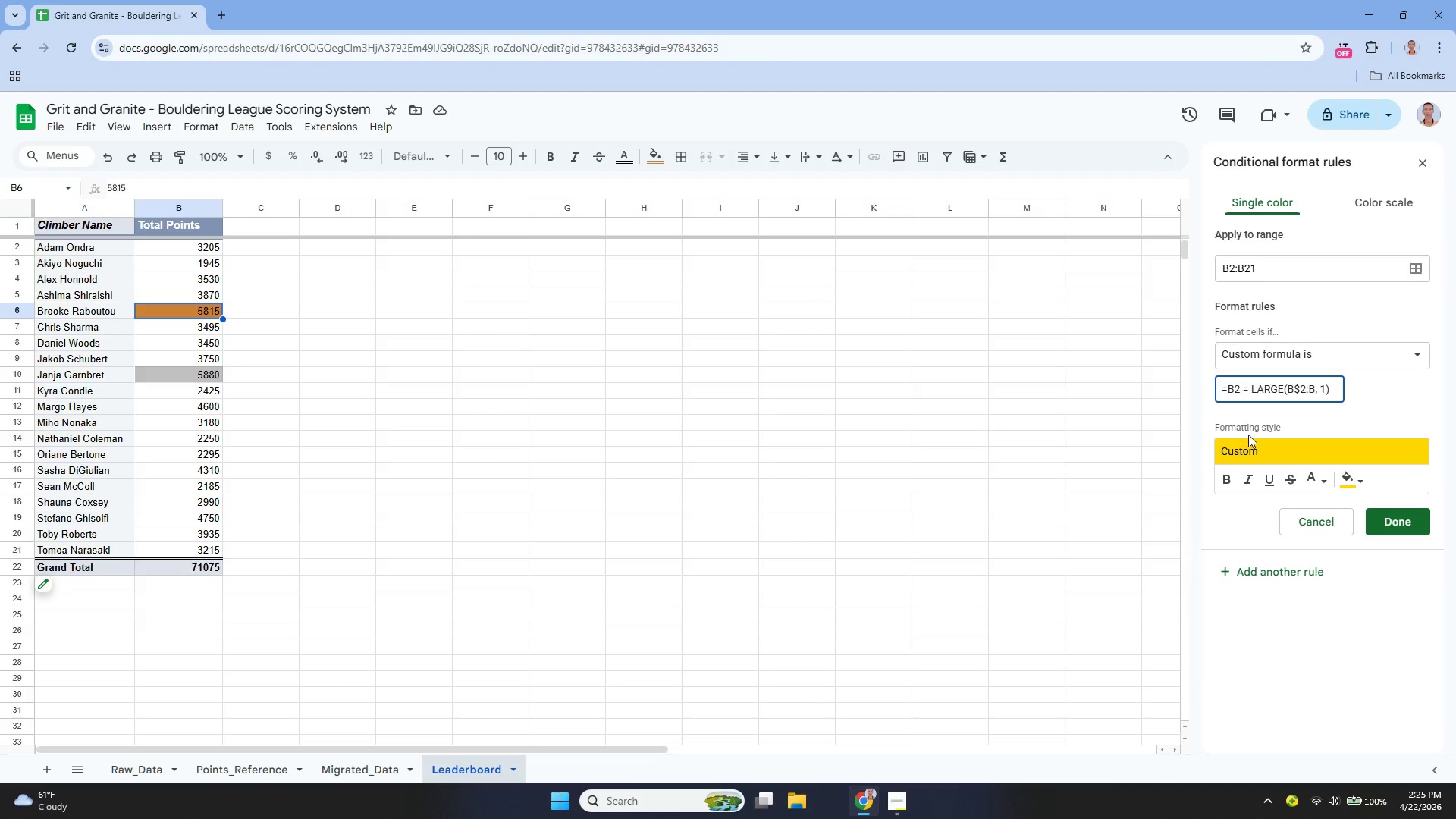 
type(21)
 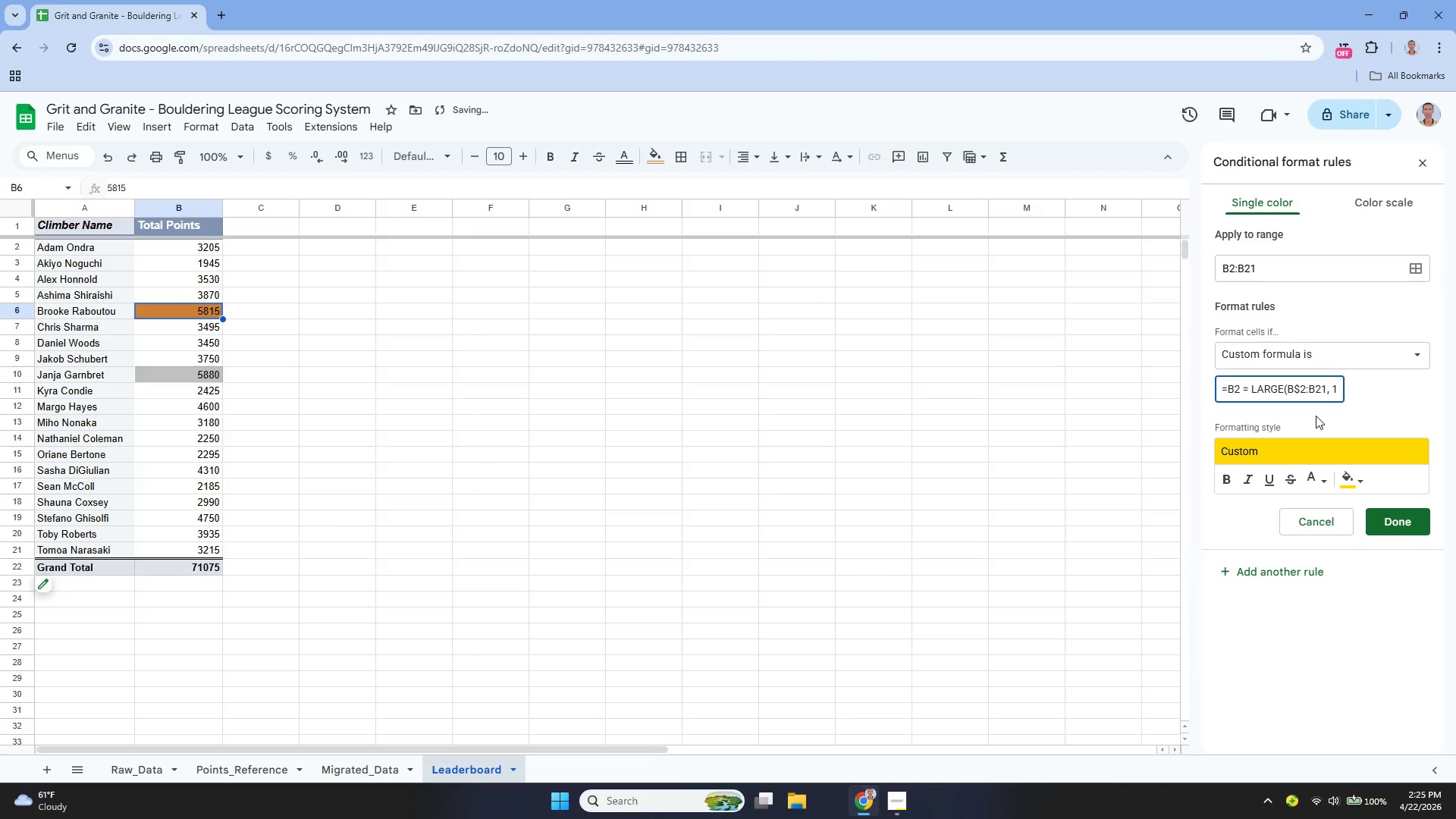 
left_click([1316, 416])
 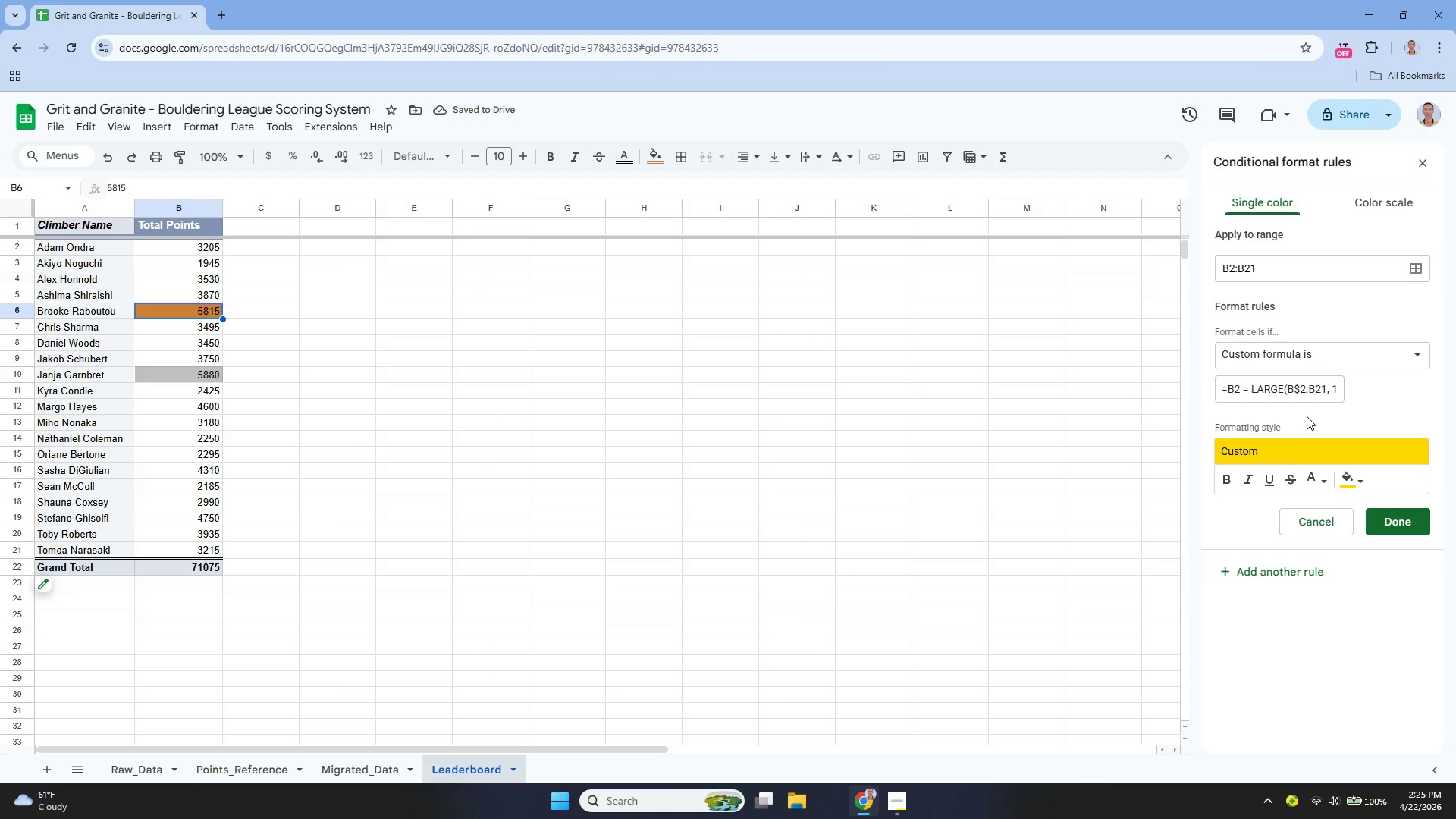 
wait(5.12)
 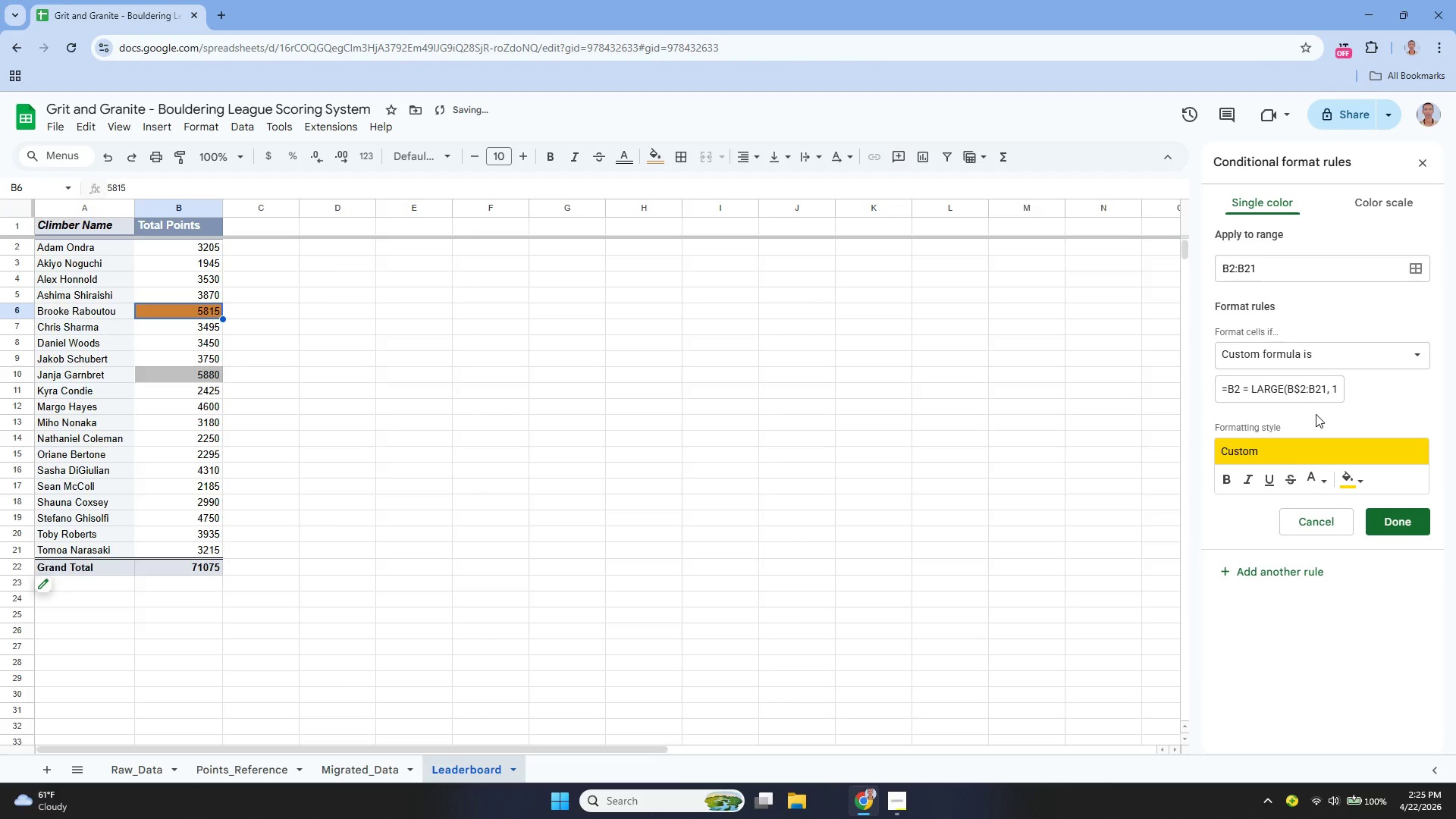 
left_click([1321, 391])
 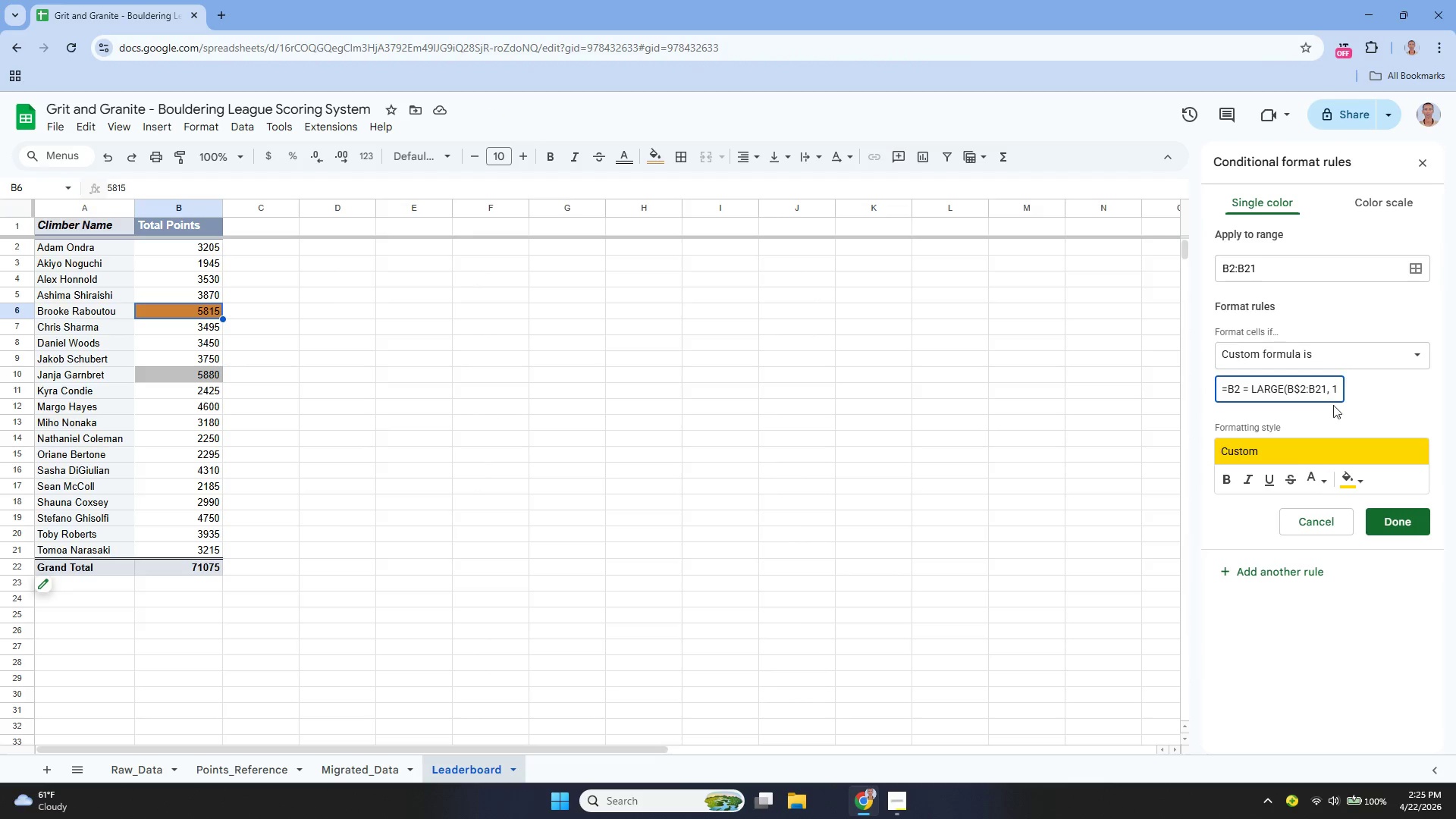 
key(ArrowRight)
 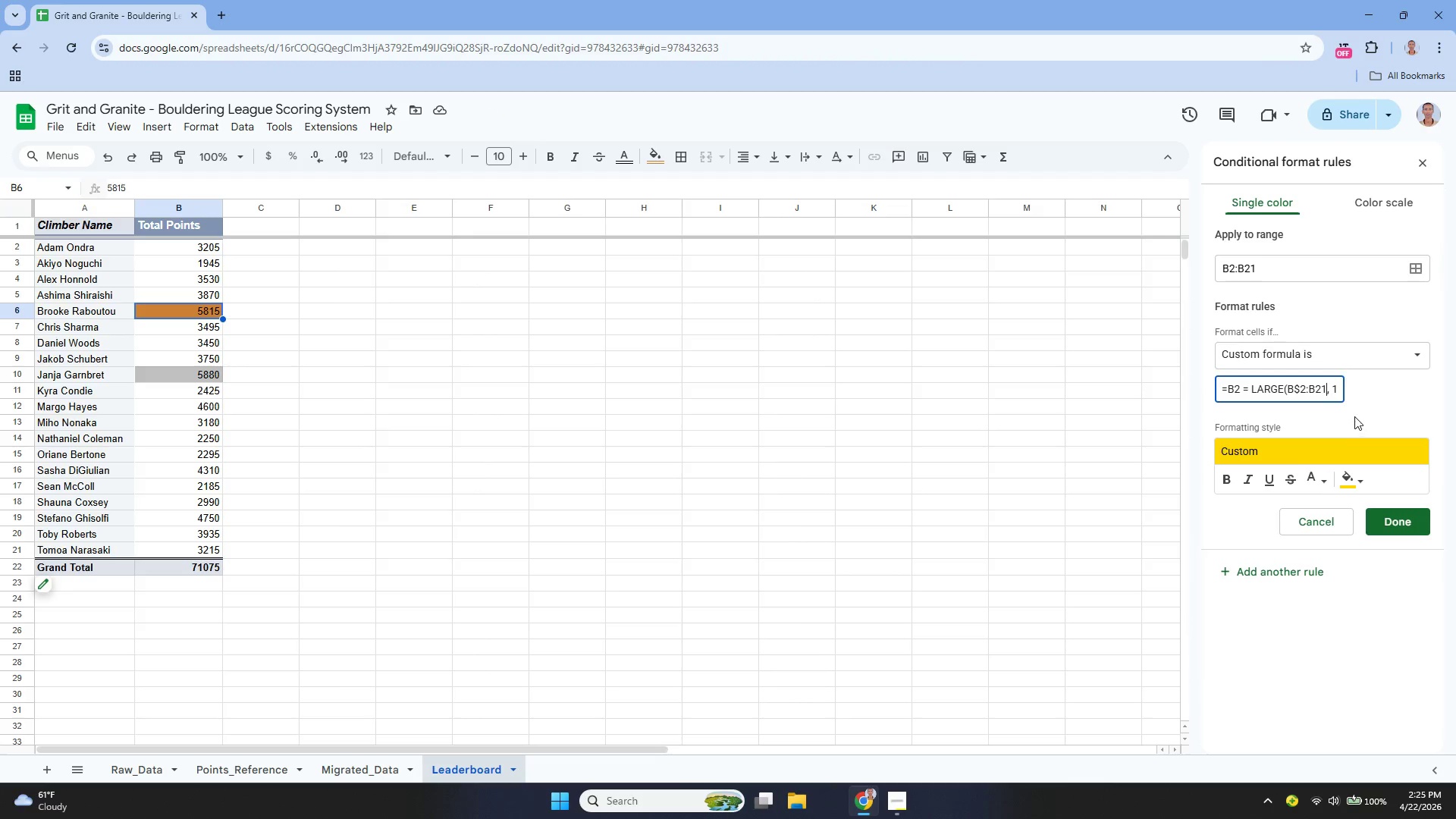 
key(Backspace)
 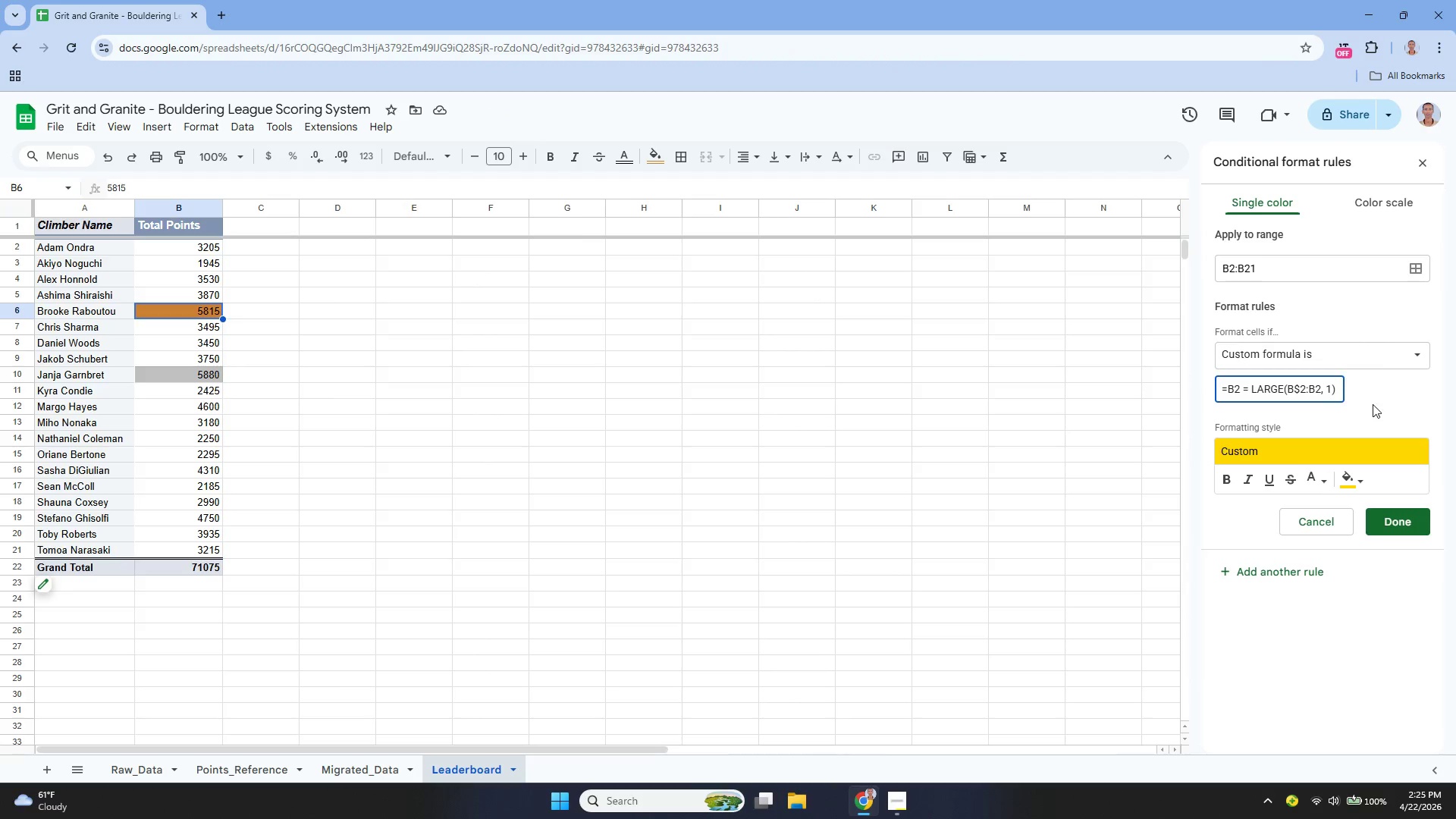 
key(0)
 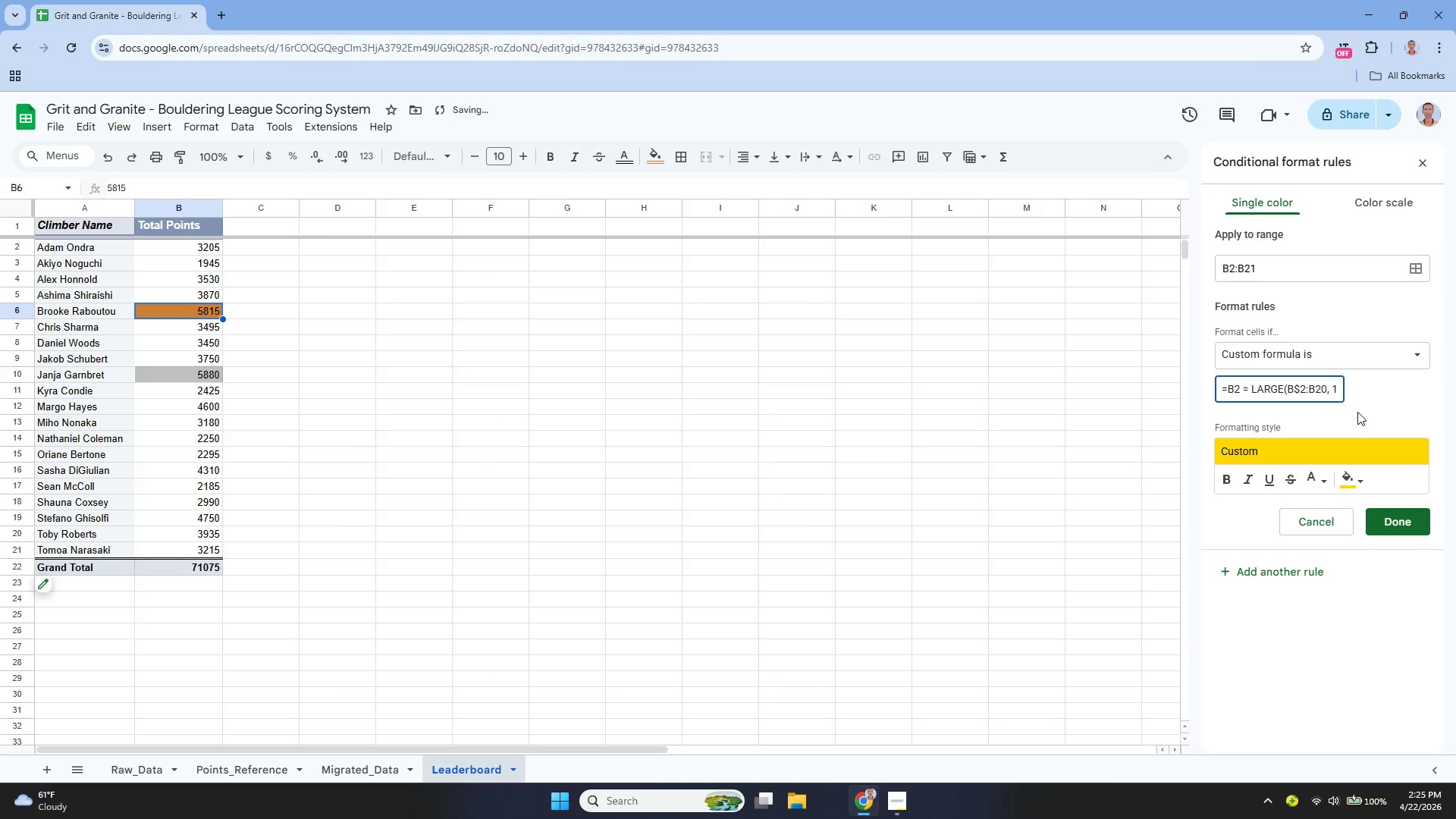 
key(Backspace)
 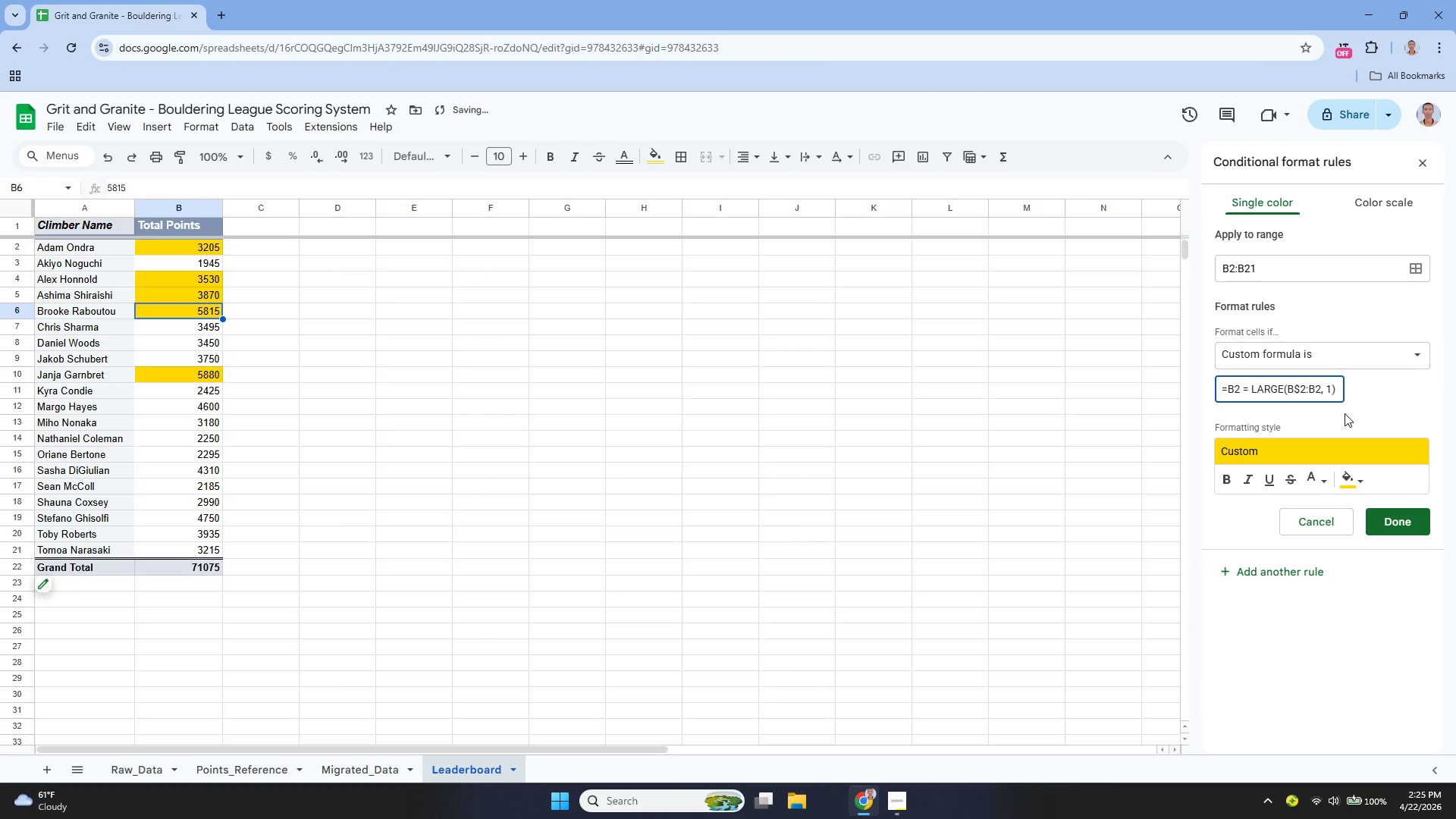 
key(1)
 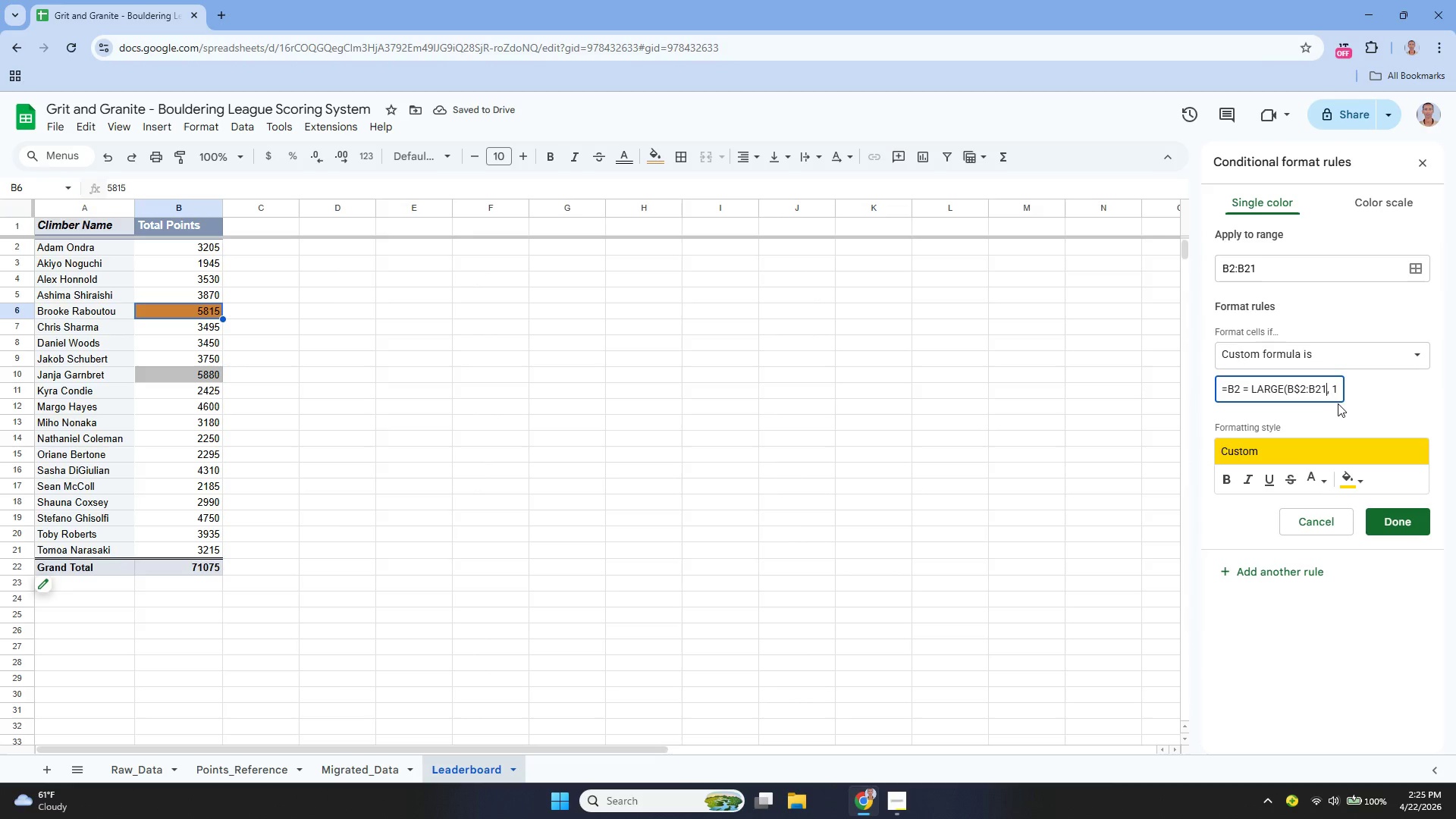 
wait(7.39)
 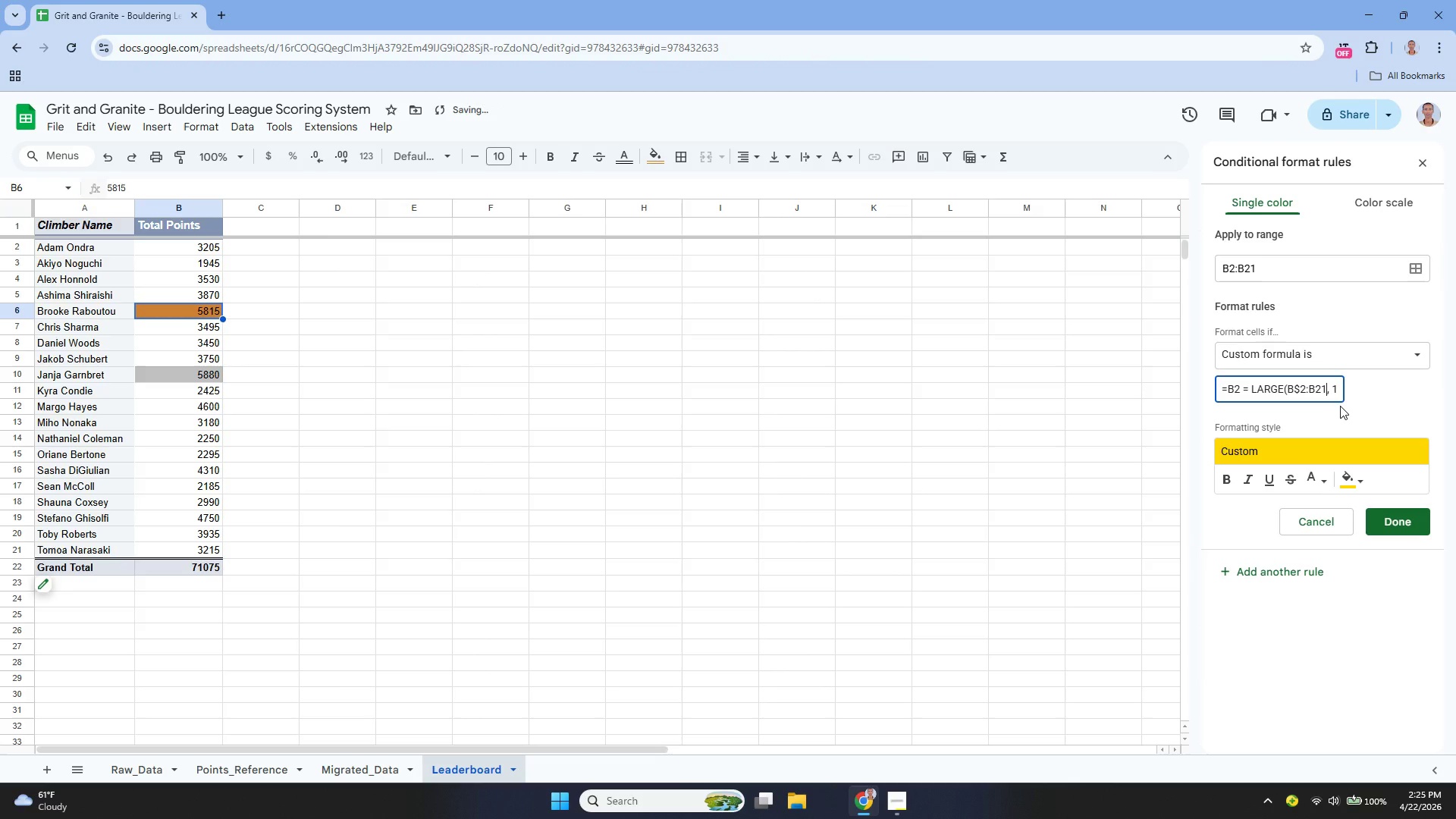 
left_click([1313, 391])
 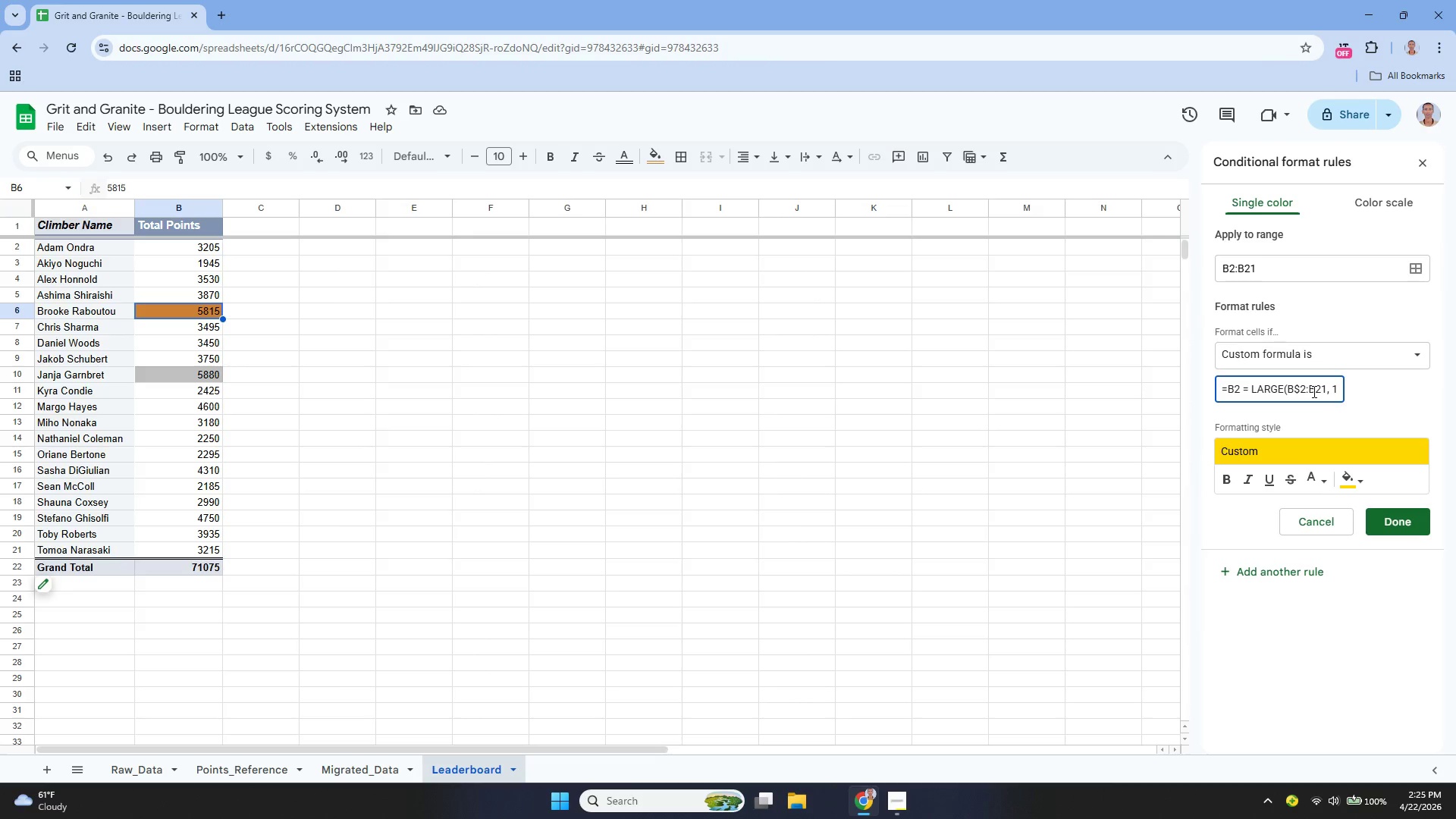 
key(Shift+4)
 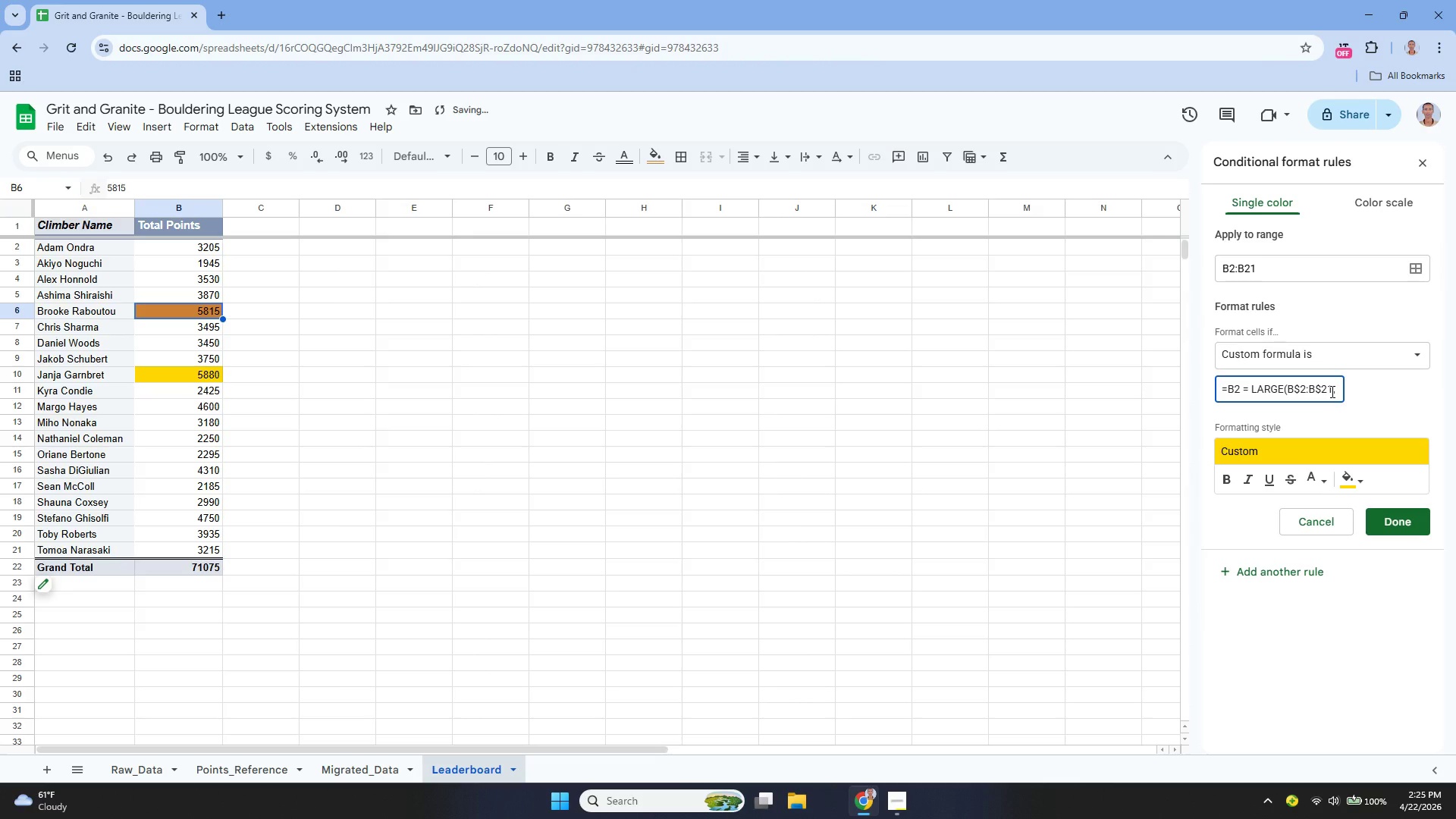 
left_click([1331, 391])
 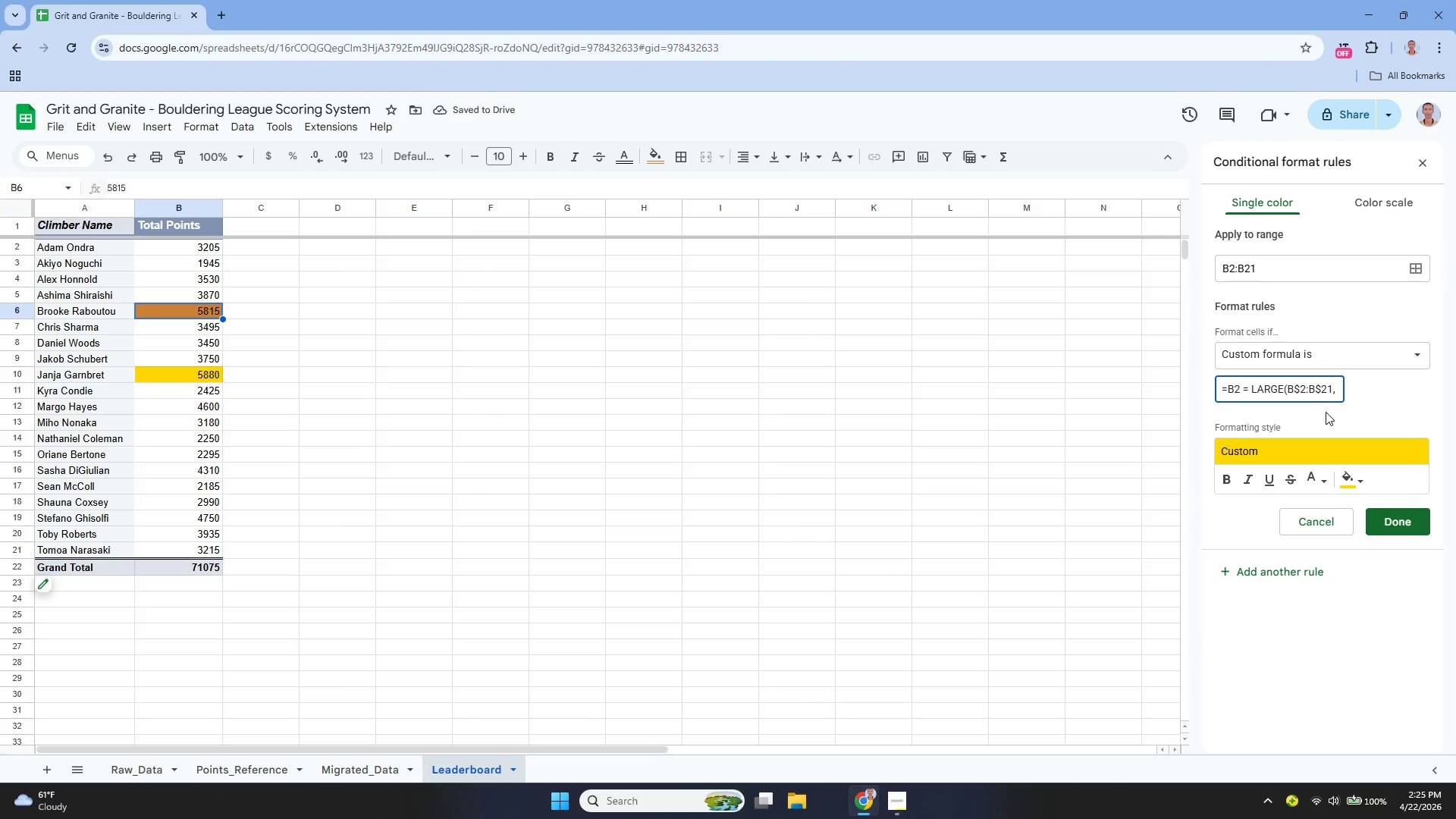 
key(ArrowRight)
 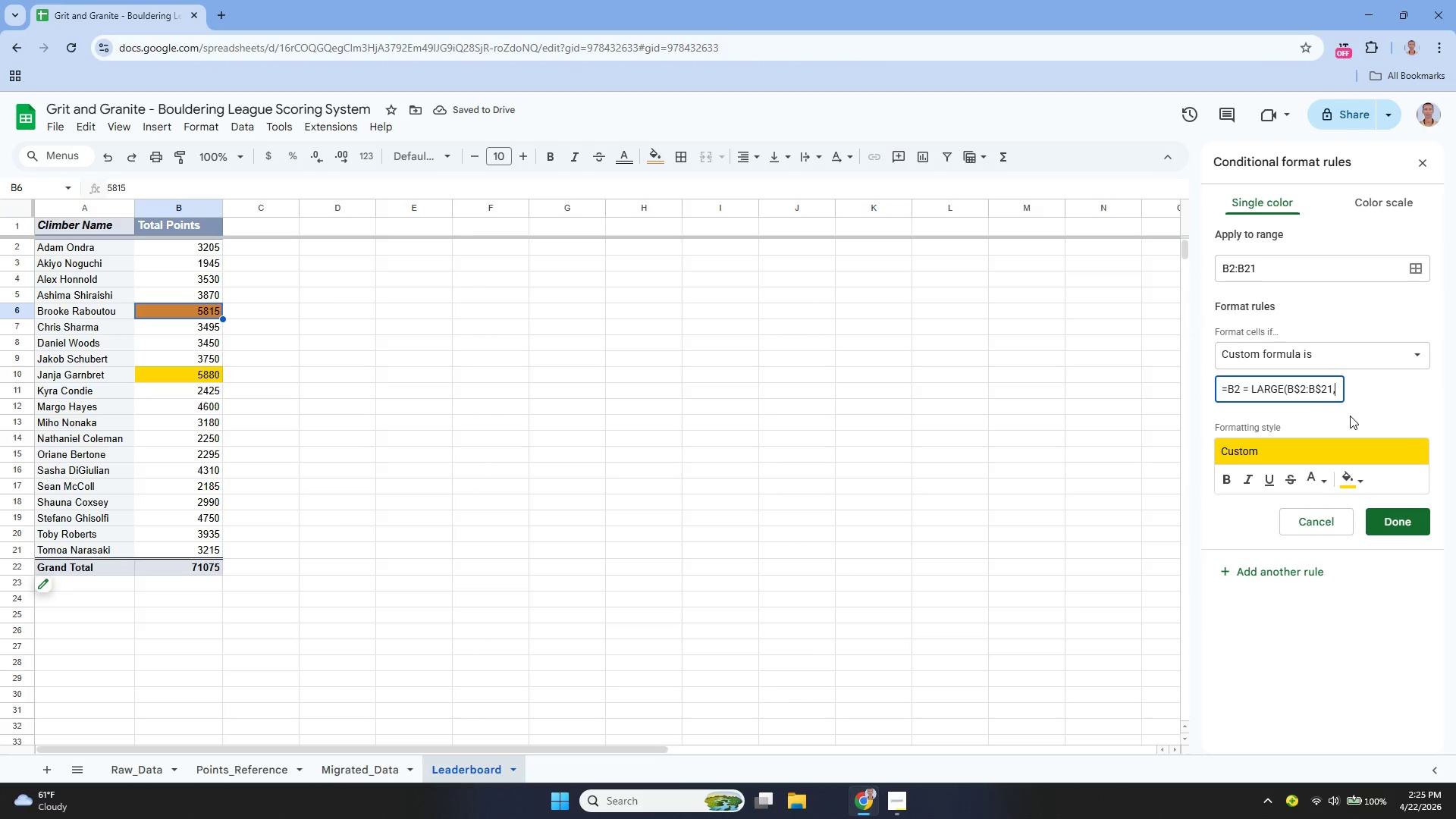 
key(ArrowRight)
 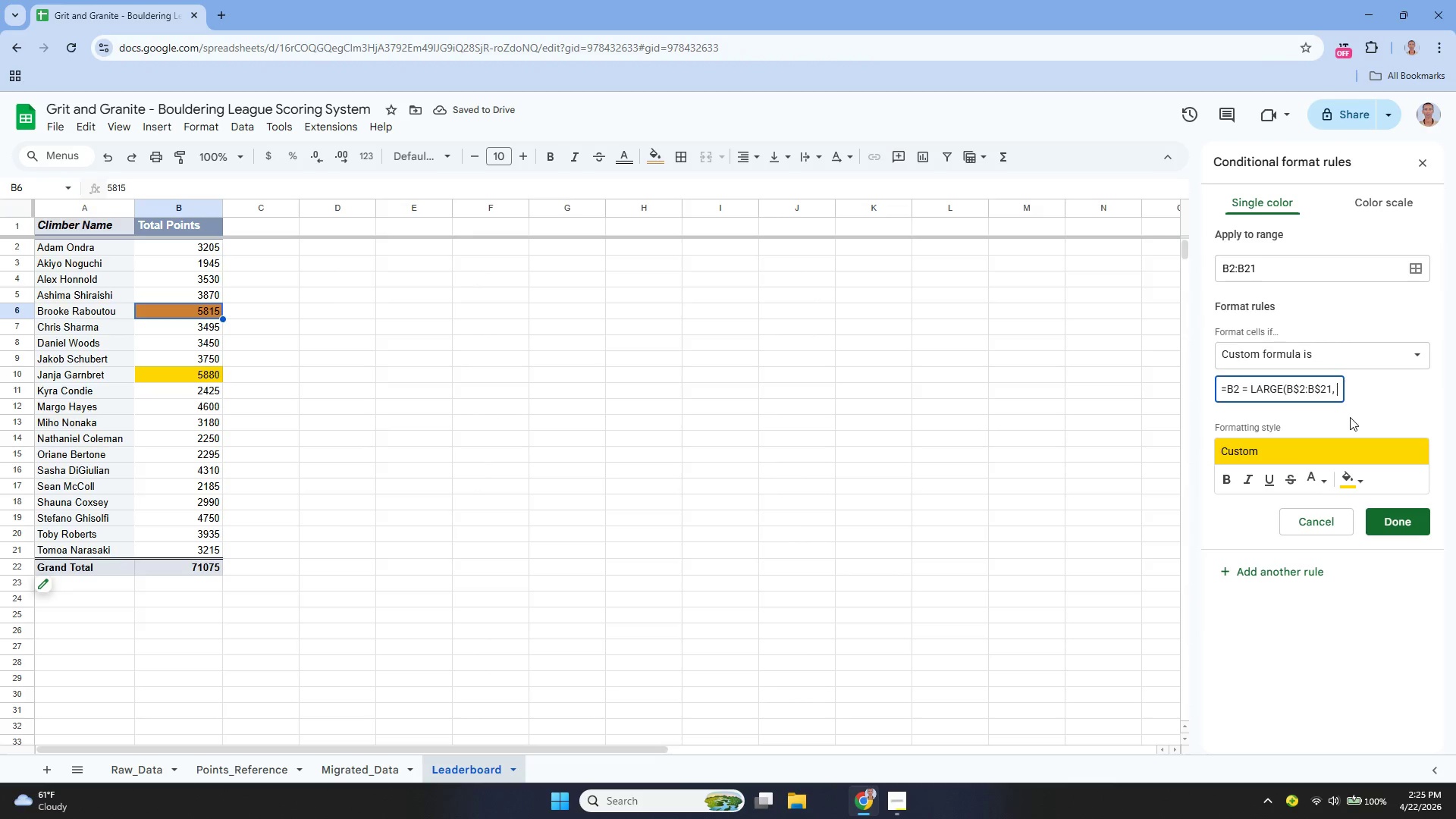 
key(ArrowRight)
 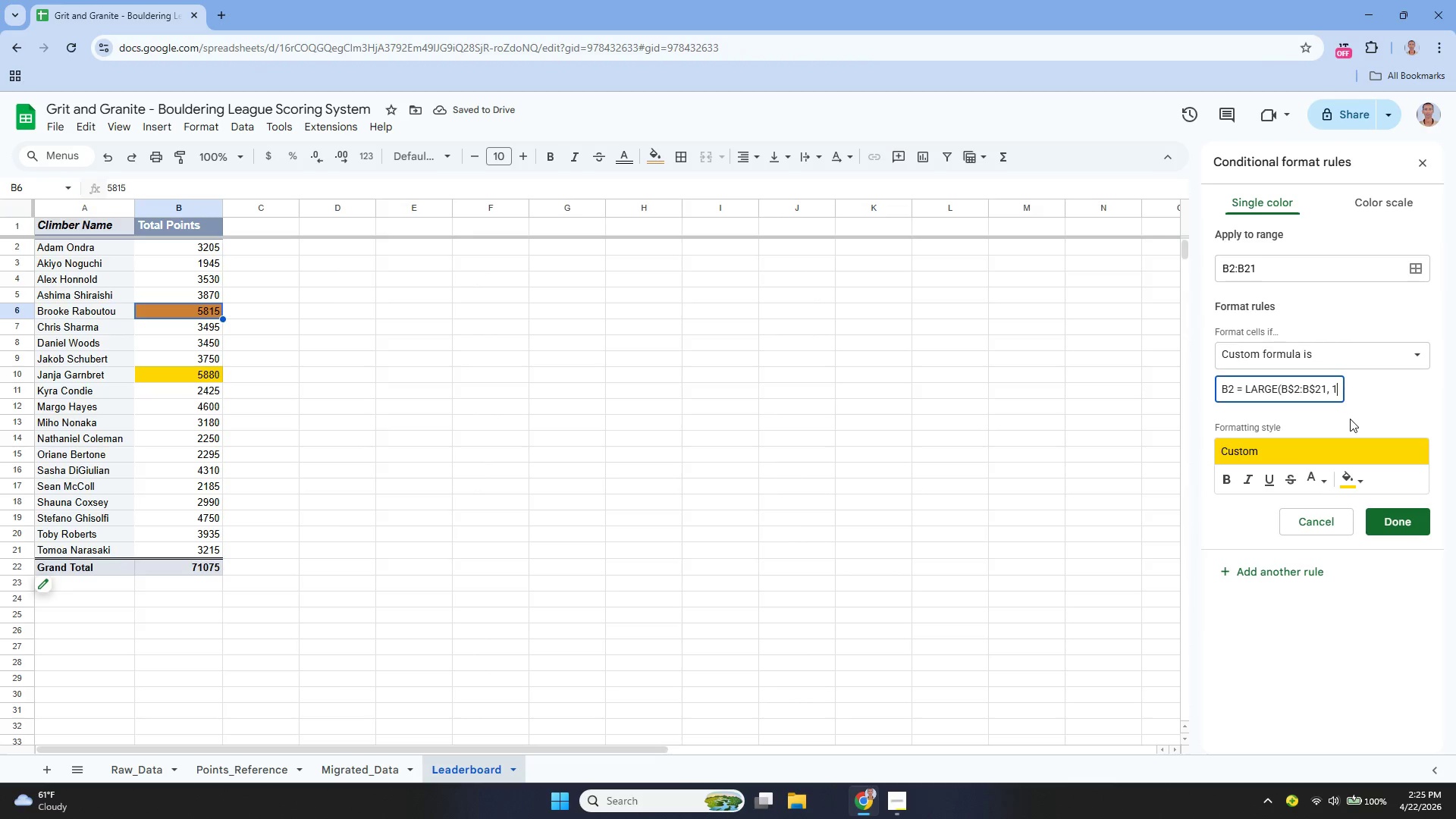 
key(ArrowRight)
 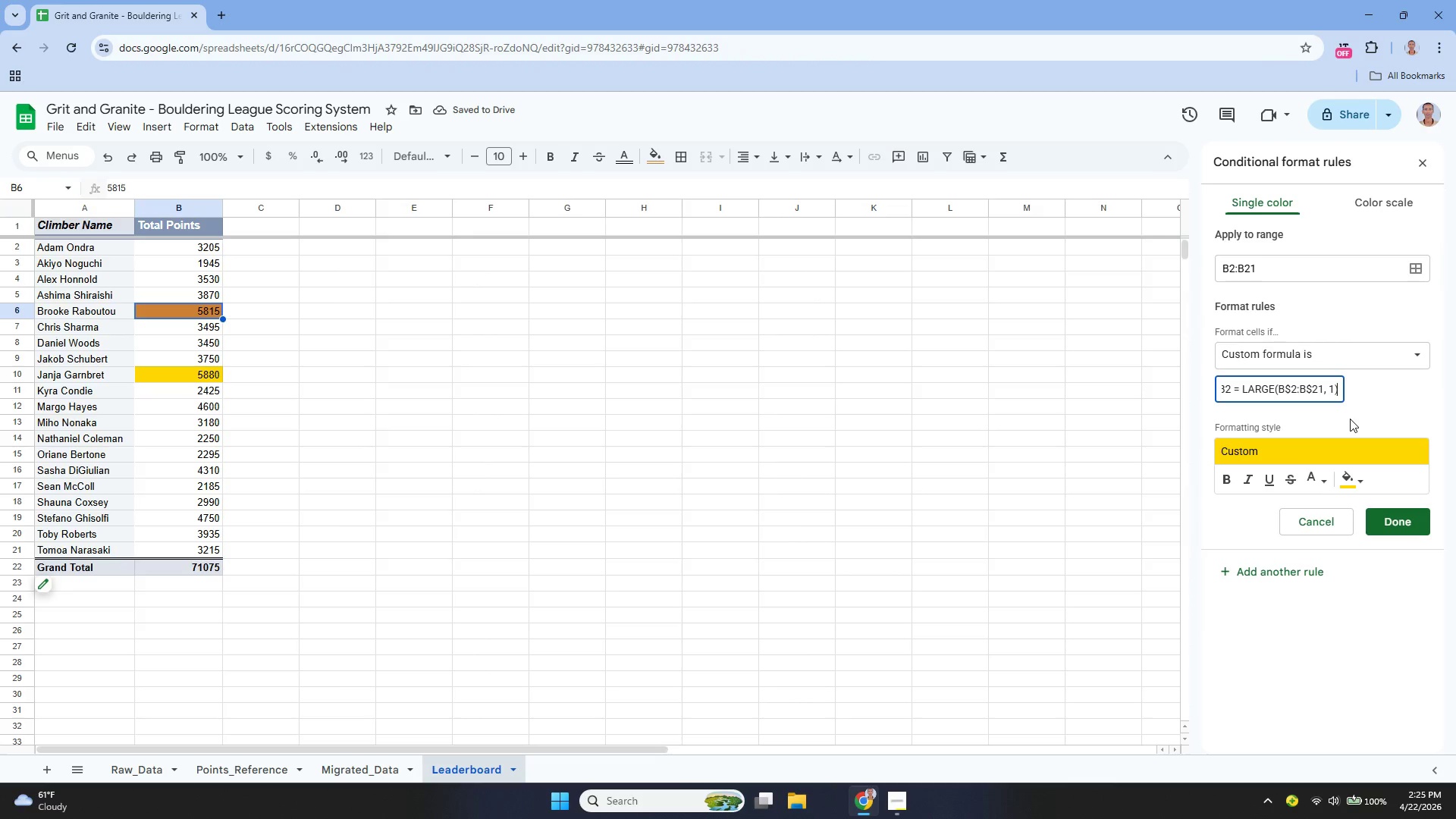 
key(ArrowRight)
 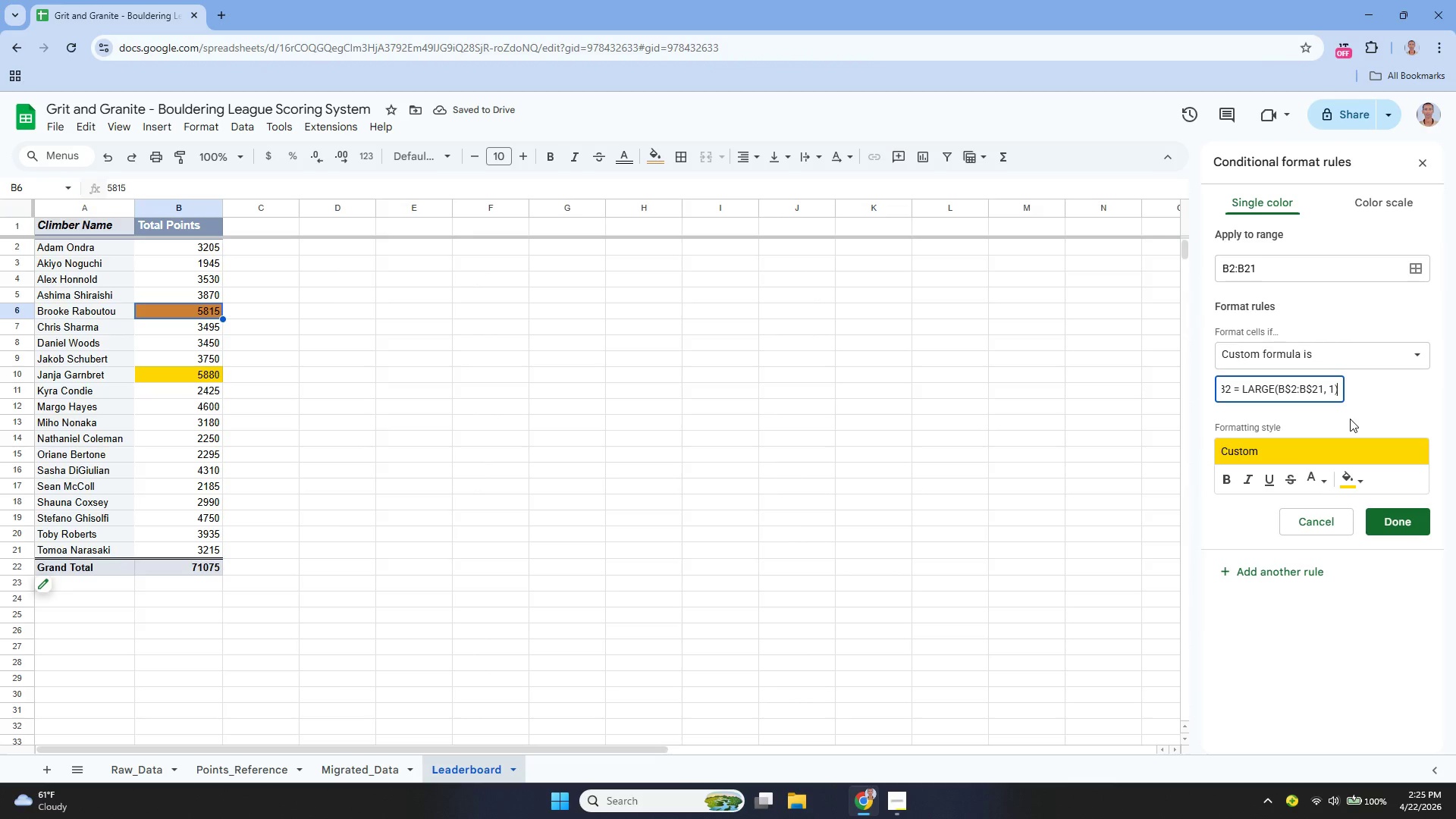 
key(ArrowRight)
 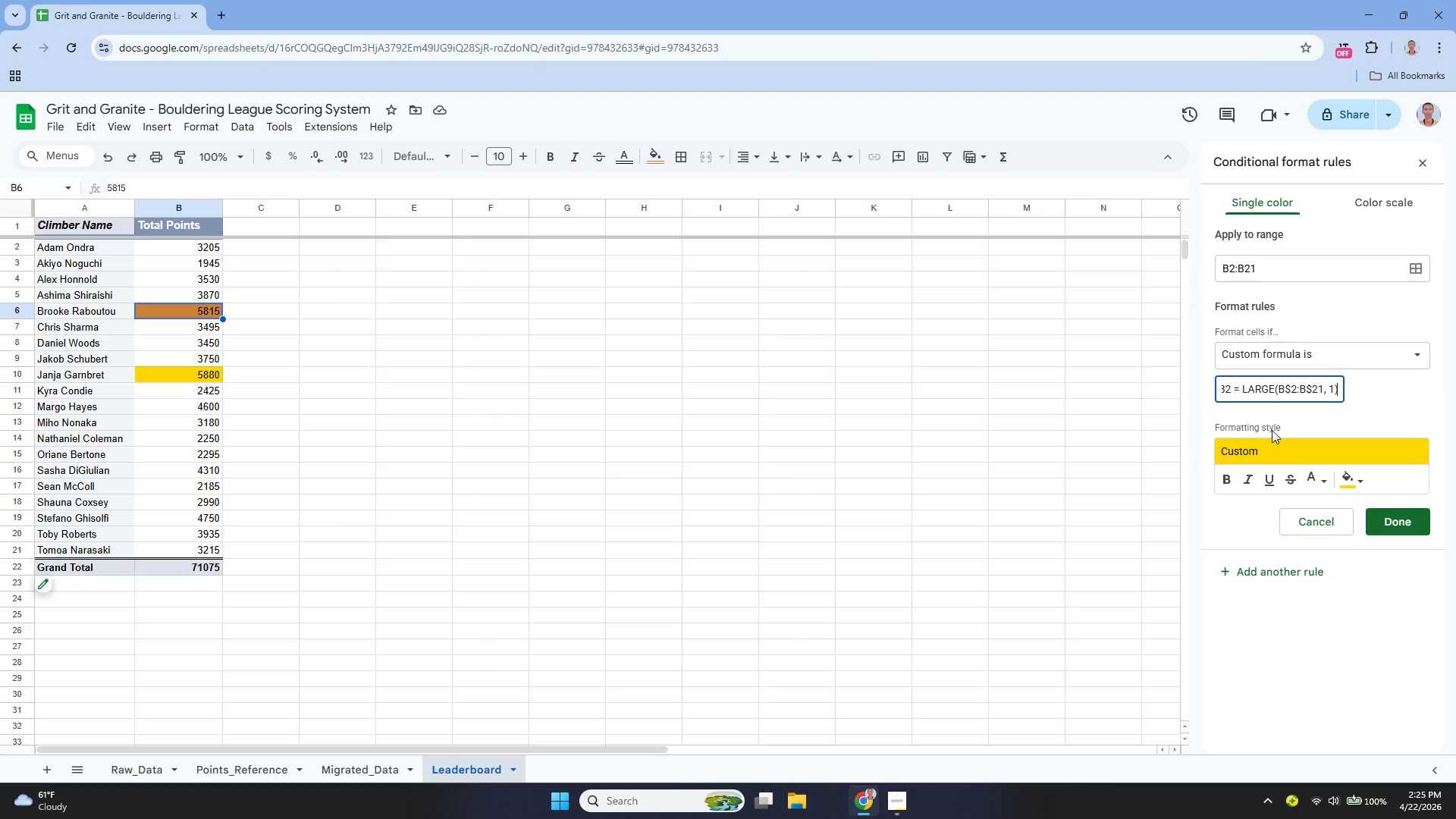 
wait(16.39)
 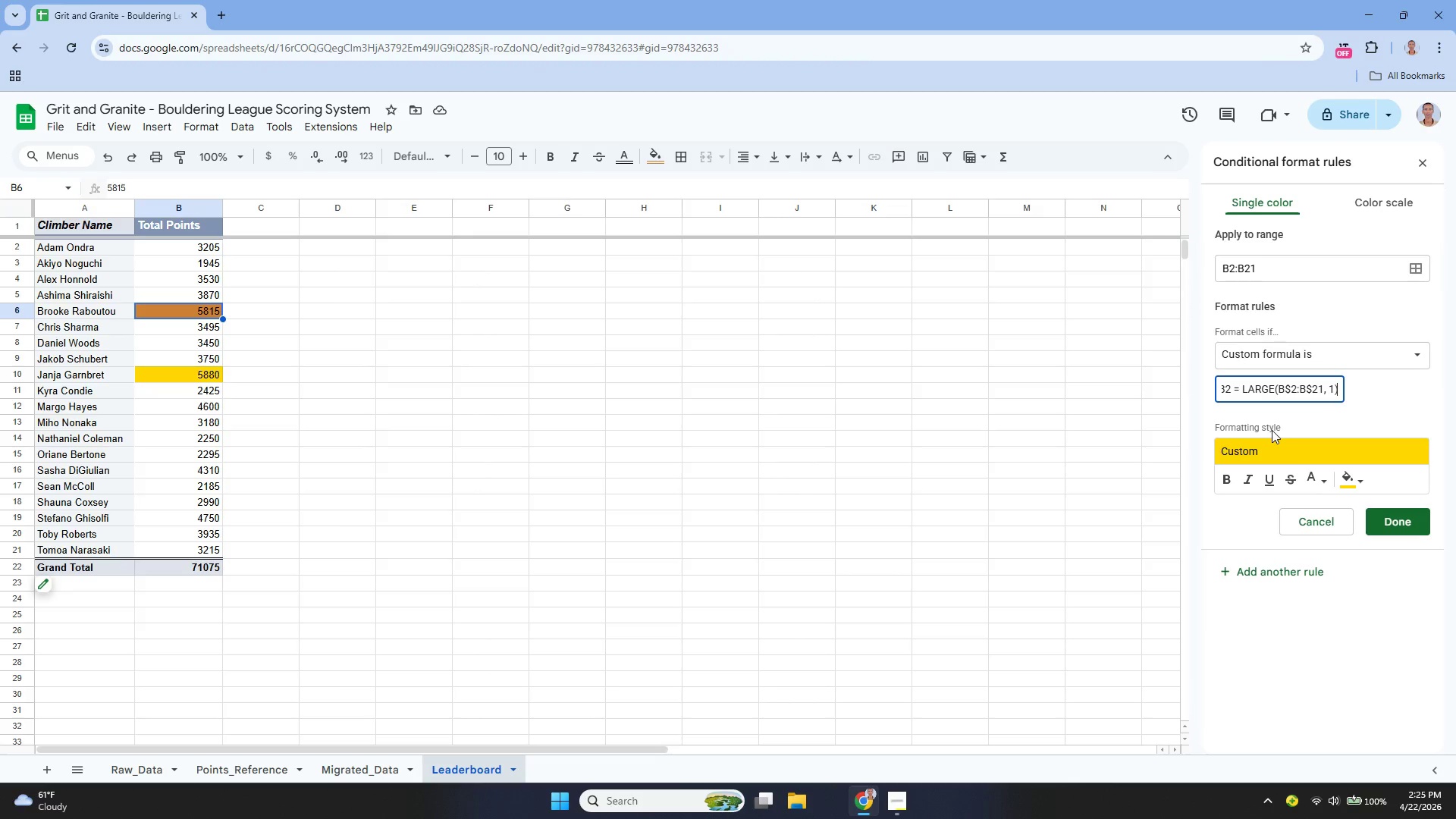 
left_click([1411, 520])
 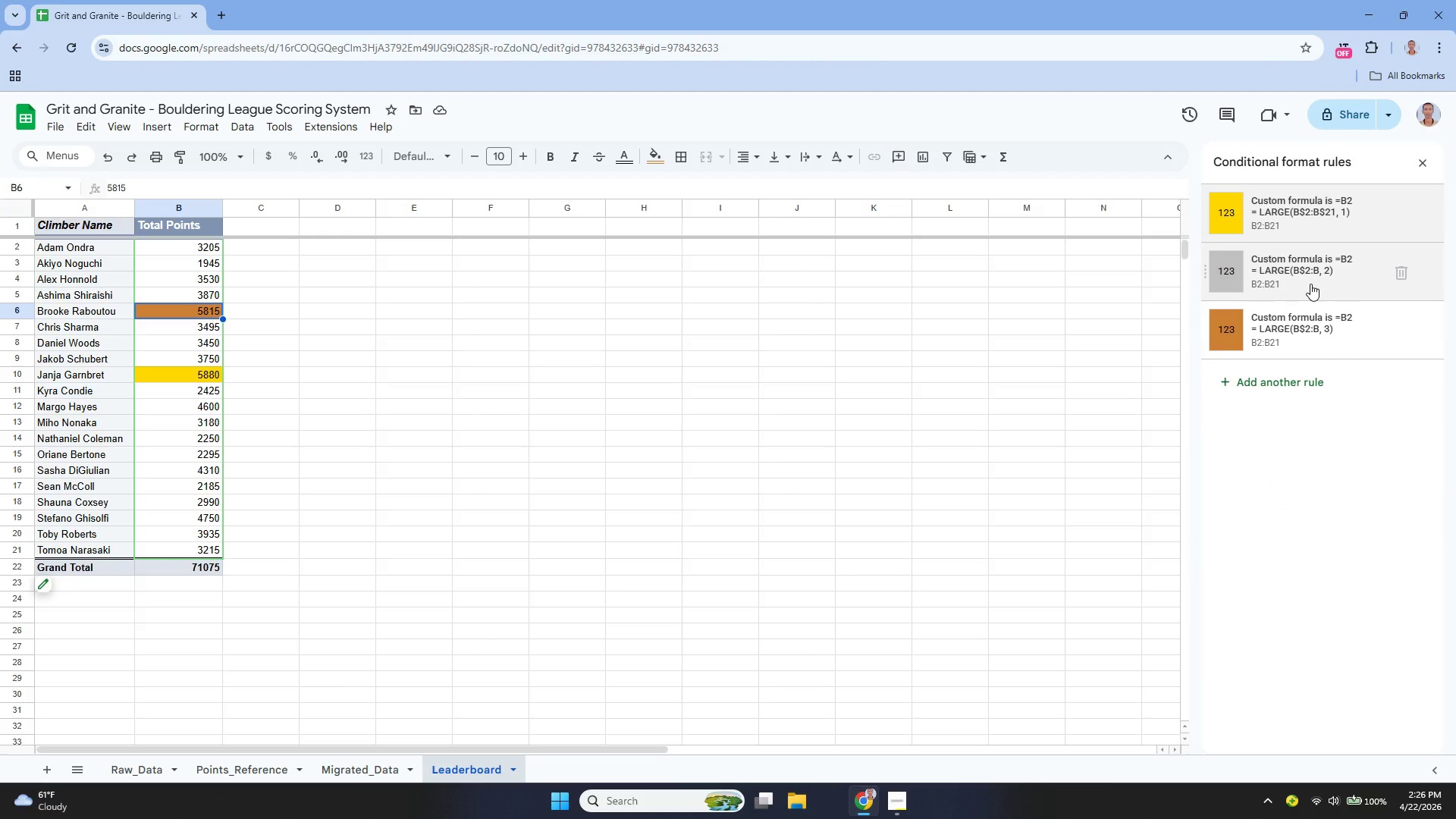 
left_click([1310, 284])
 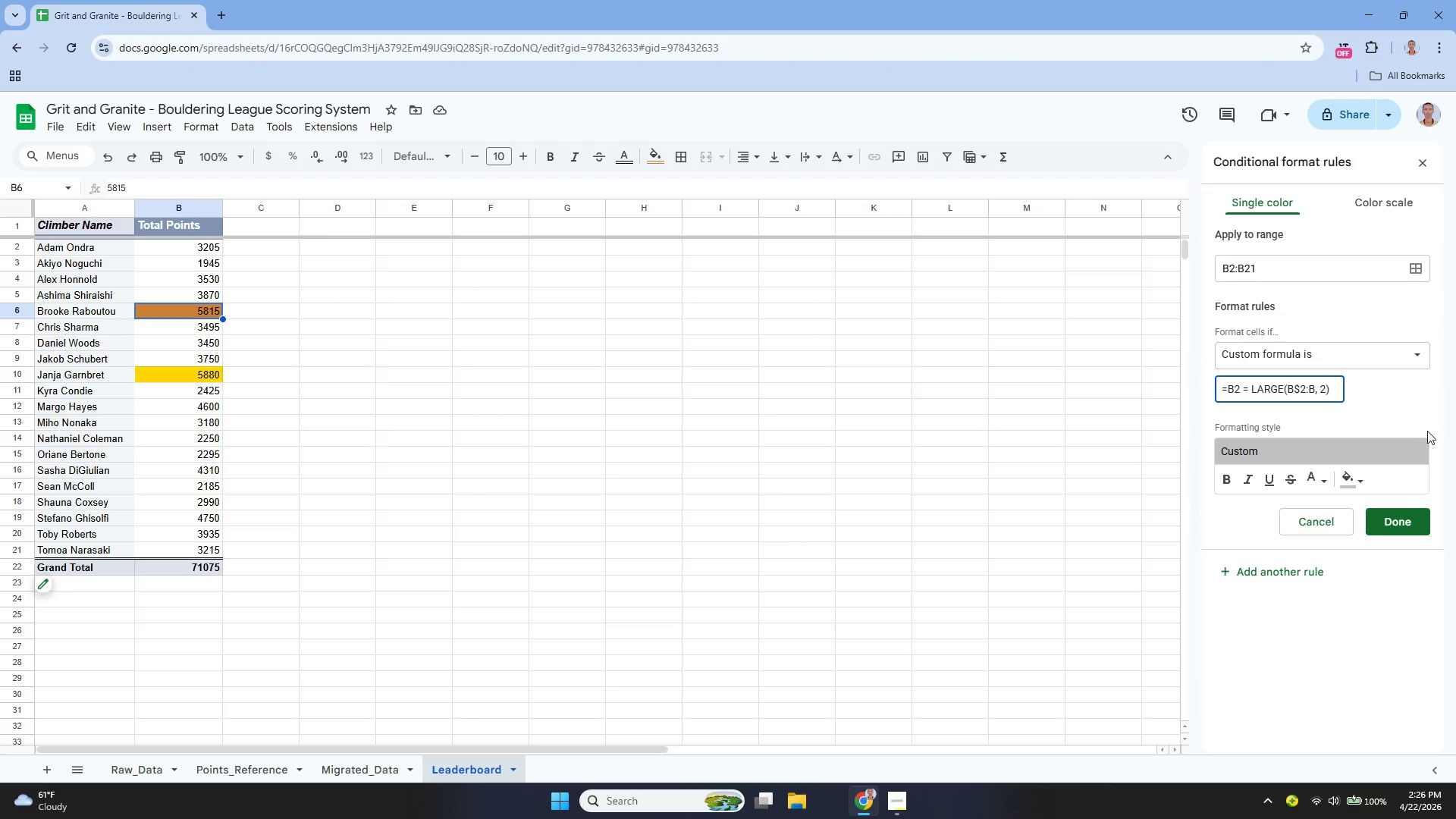 
key(ArrowLeft)
 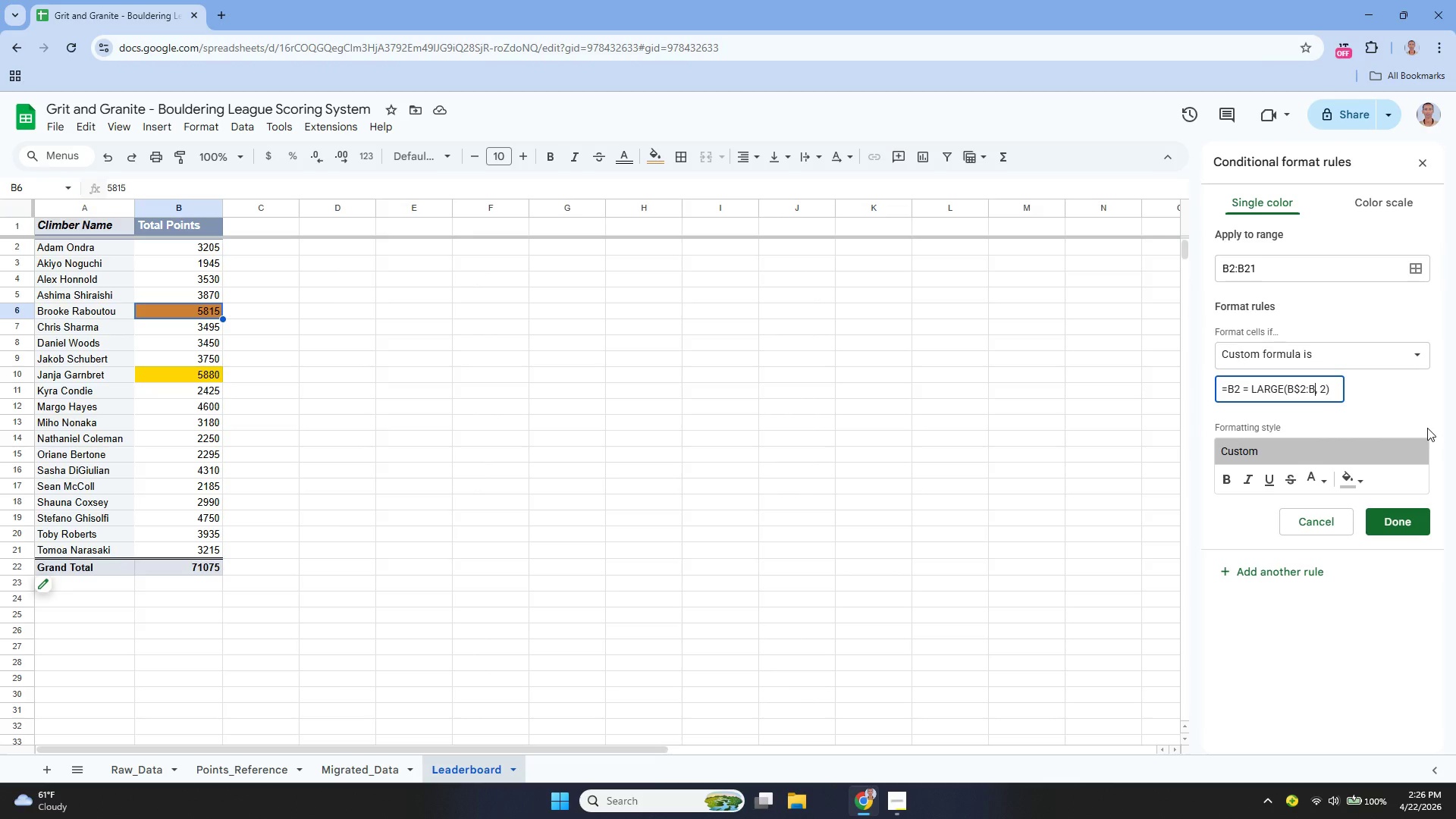 
type($21)
 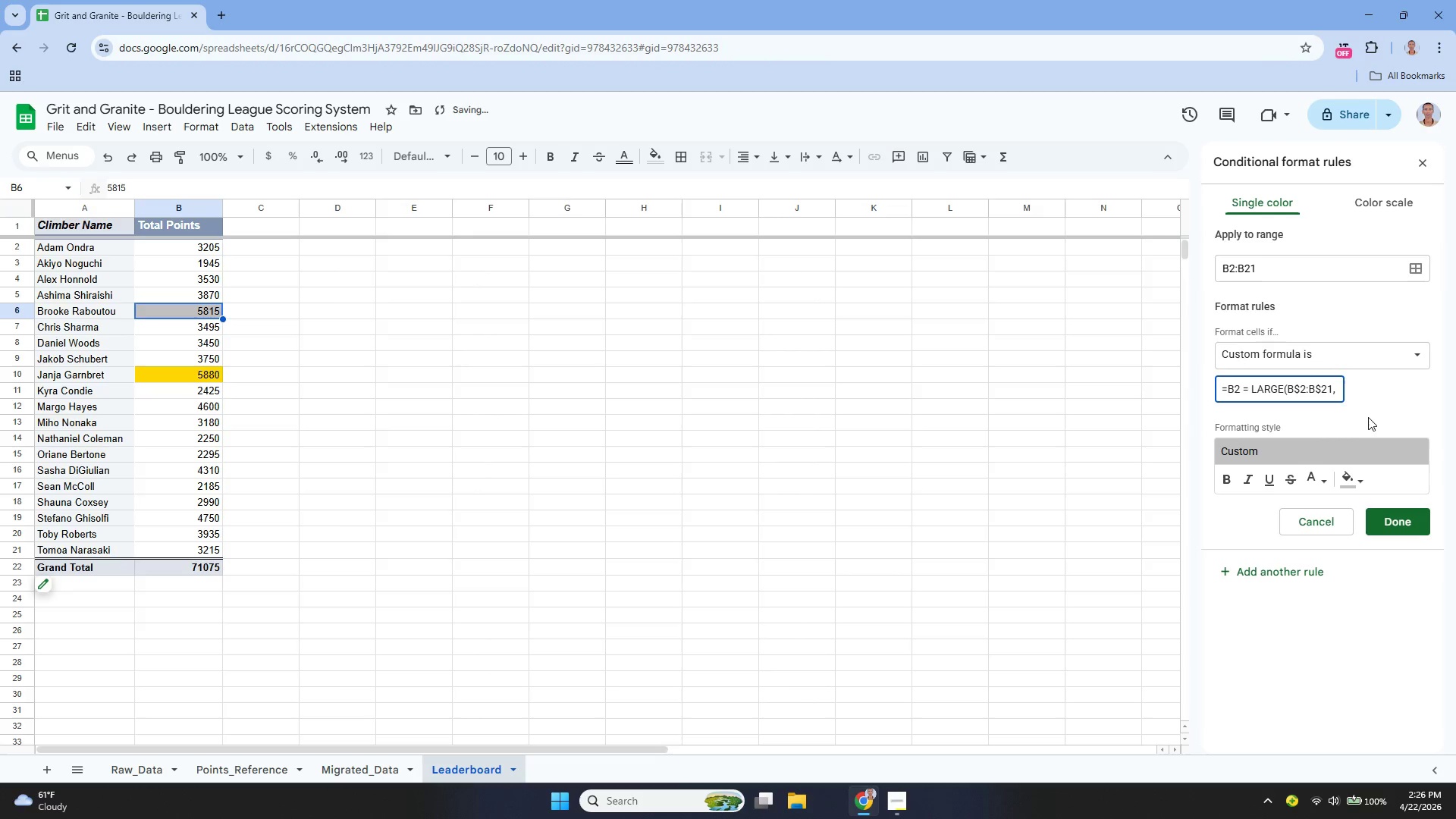 
left_click([1369, 414])
 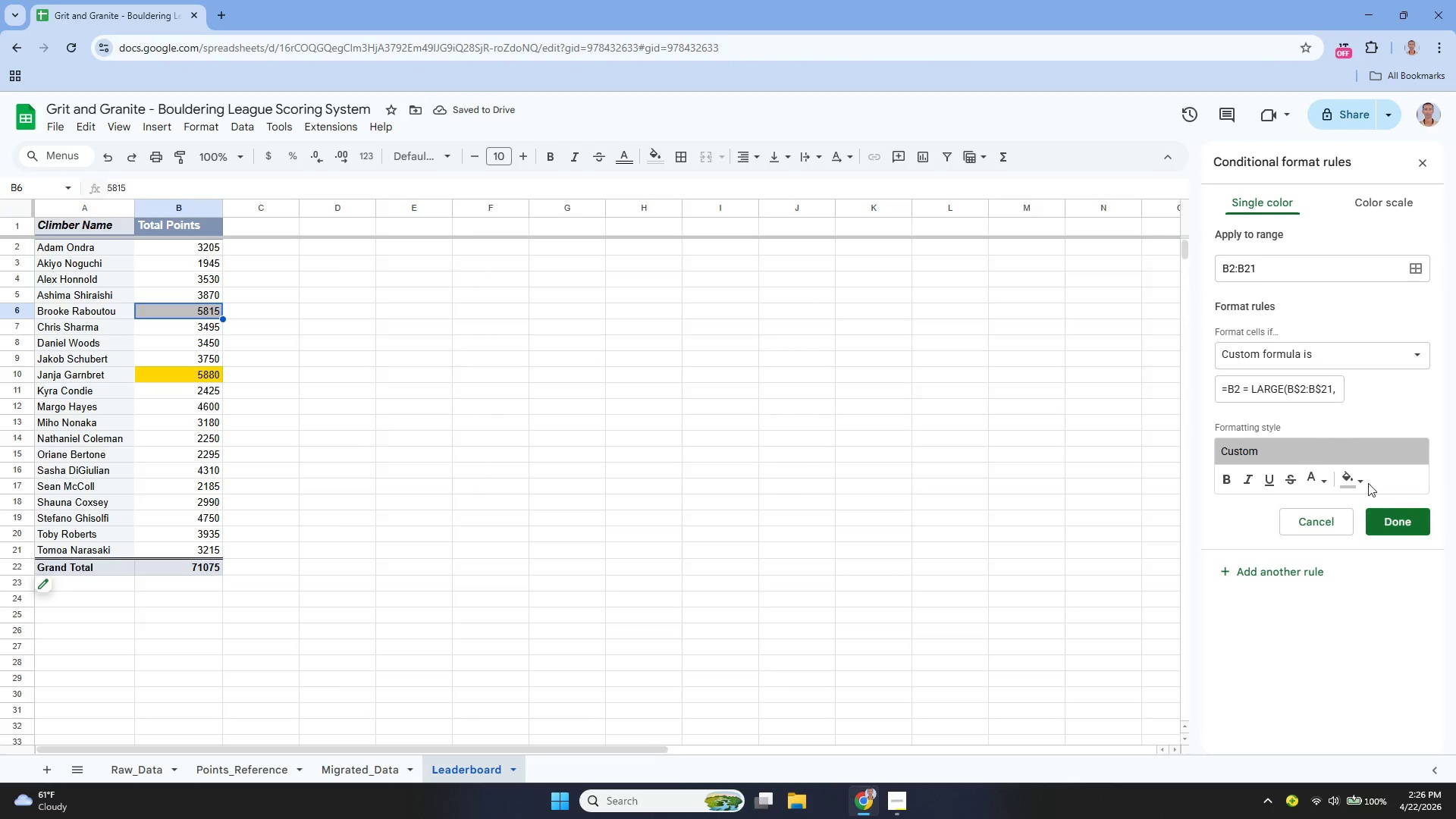 
hold_key(key=ArrowRight, duration=0.36)
 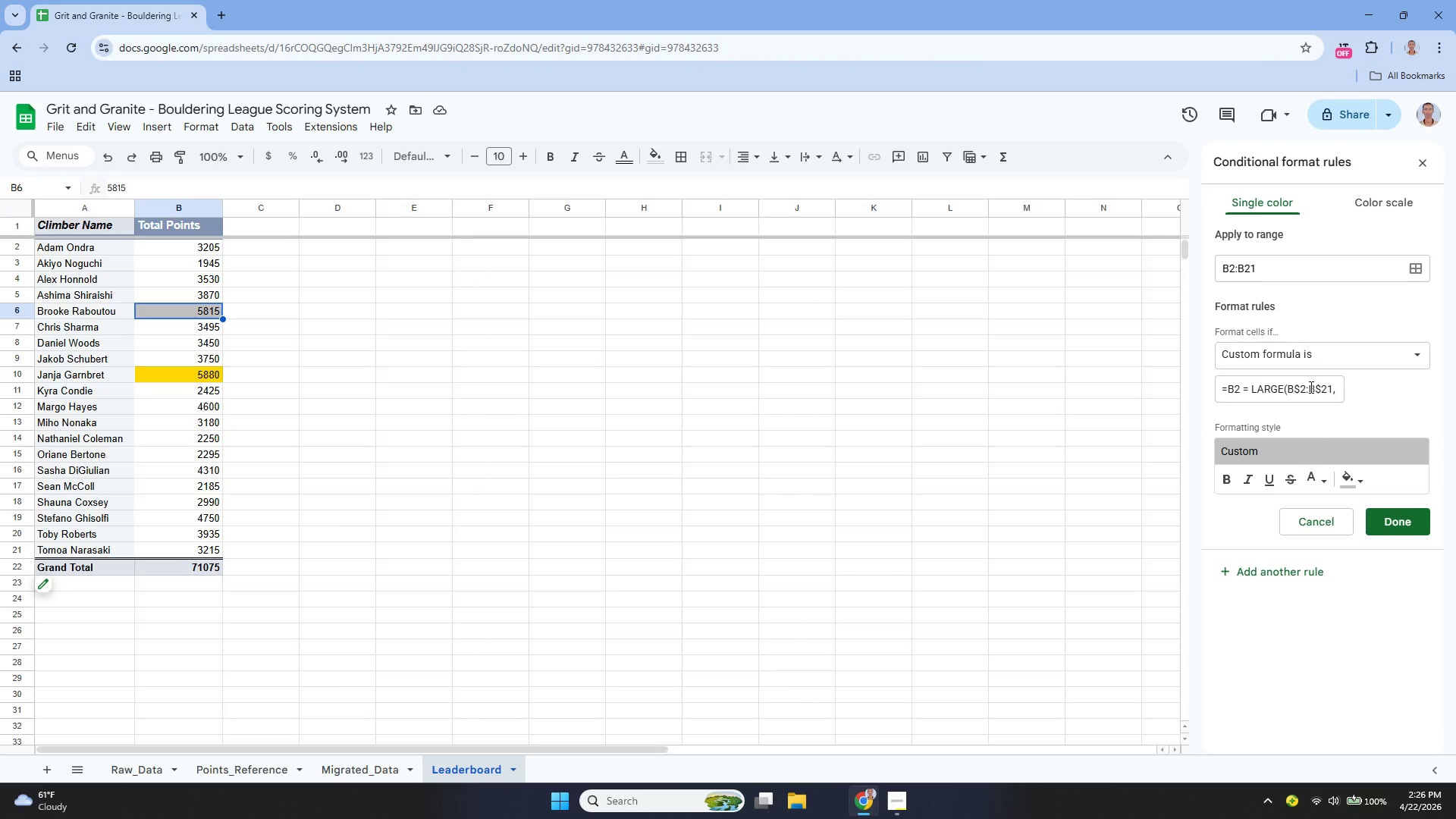 
left_click([1310, 386])
 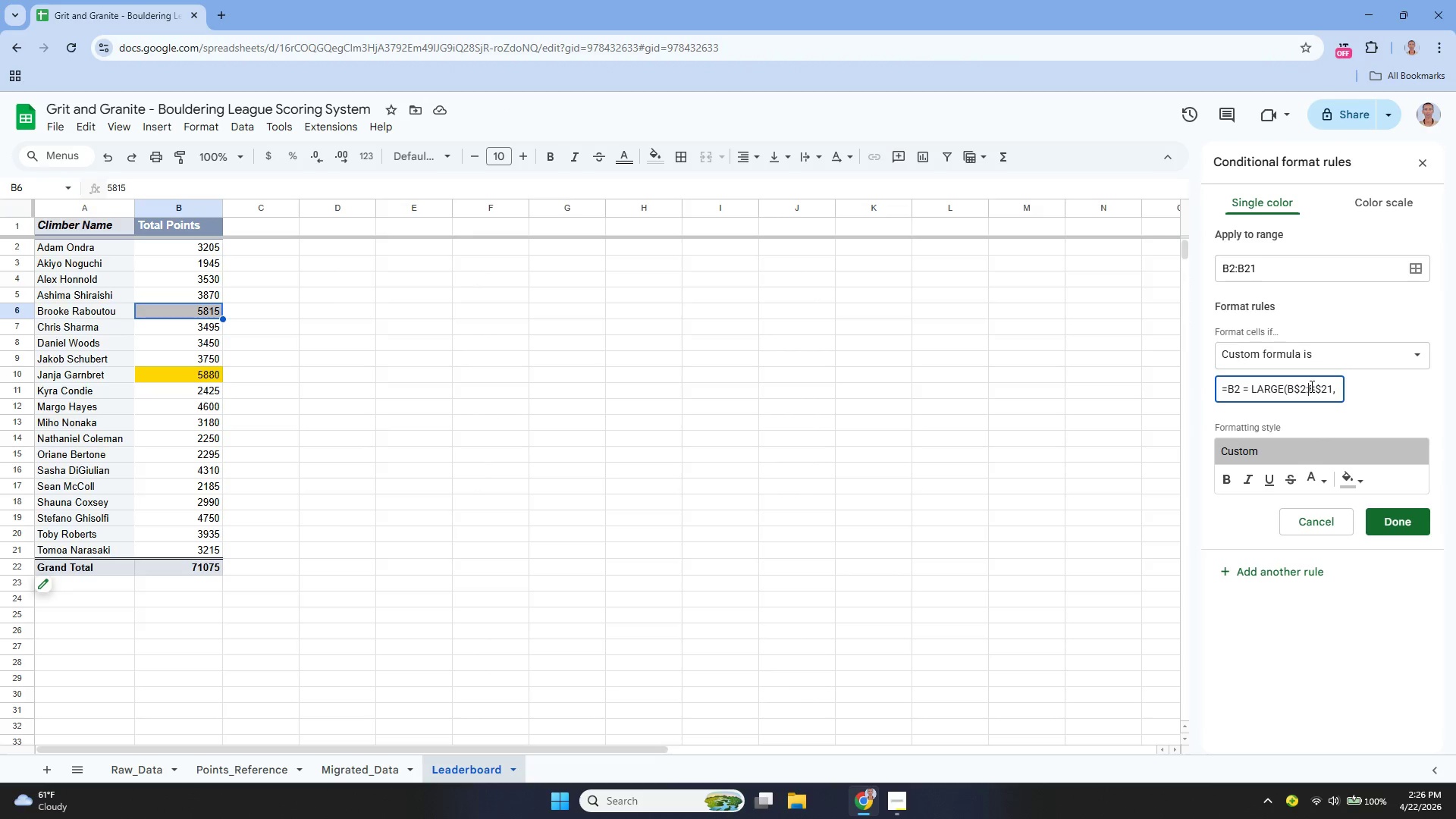 
hold_key(key=ArrowRight, duration=1.14)
 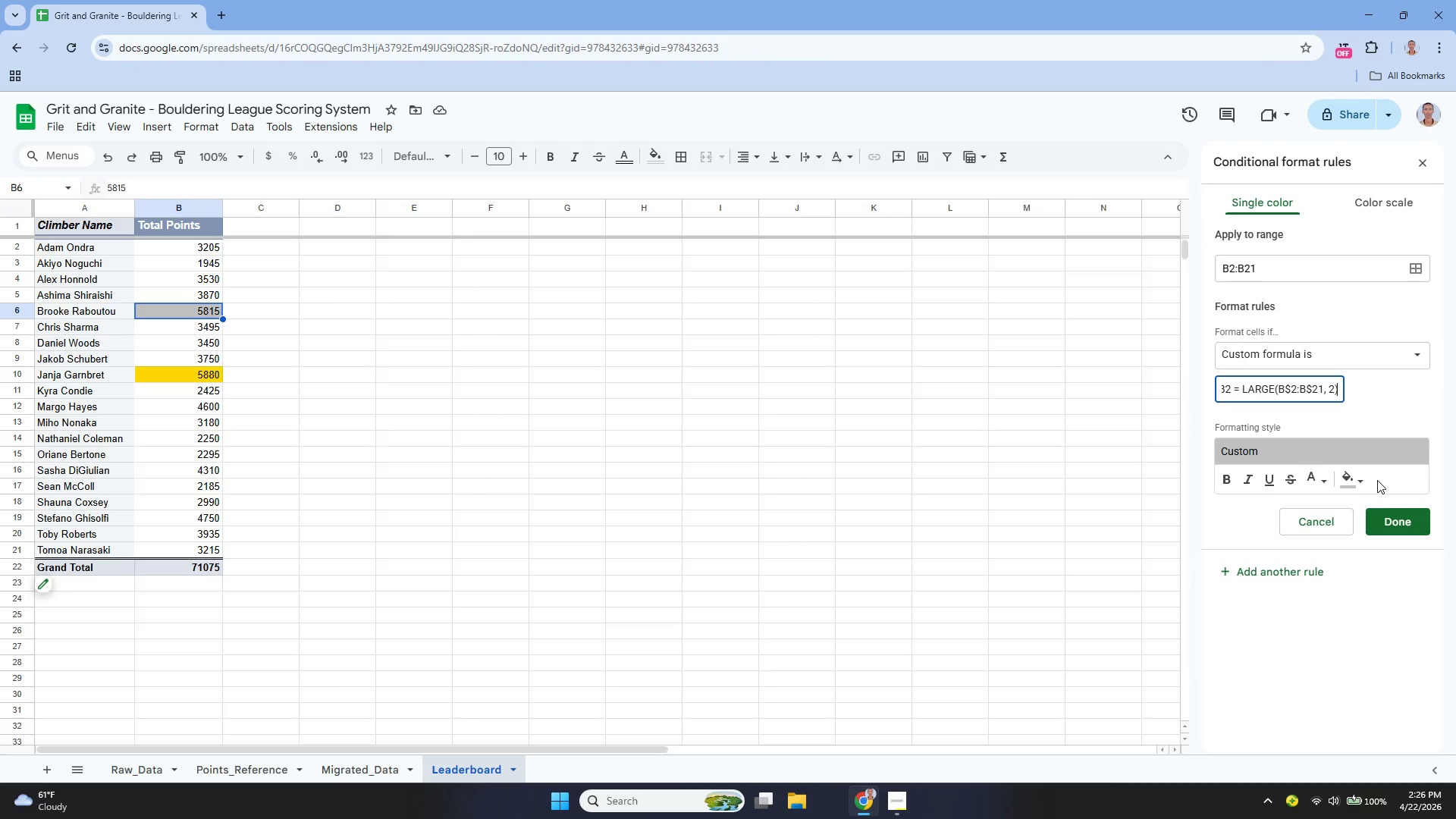 
wait(5.72)
 